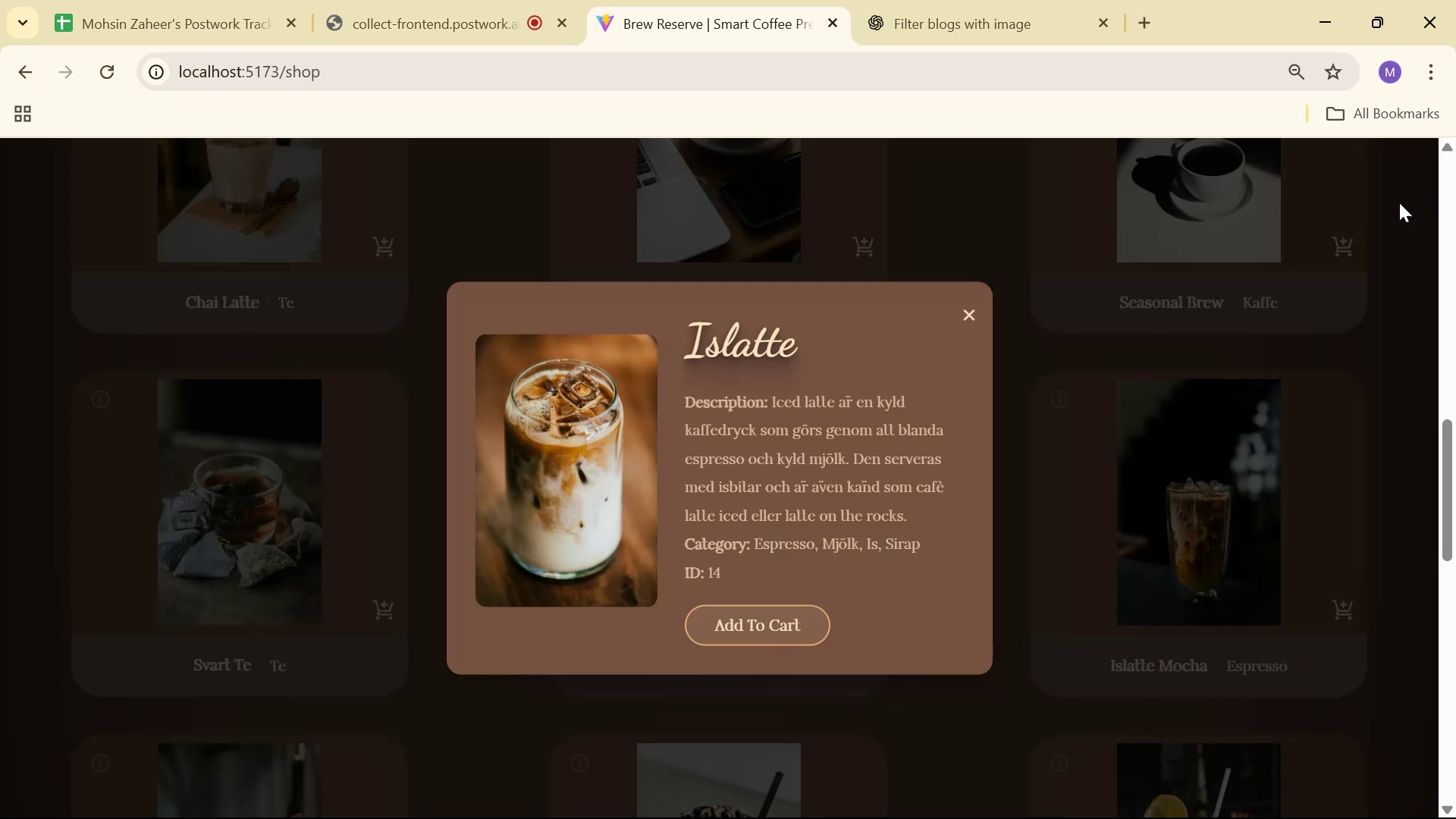 
scroll: coordinate [1116, 499], scroll_direction: up, amount: 5.0
 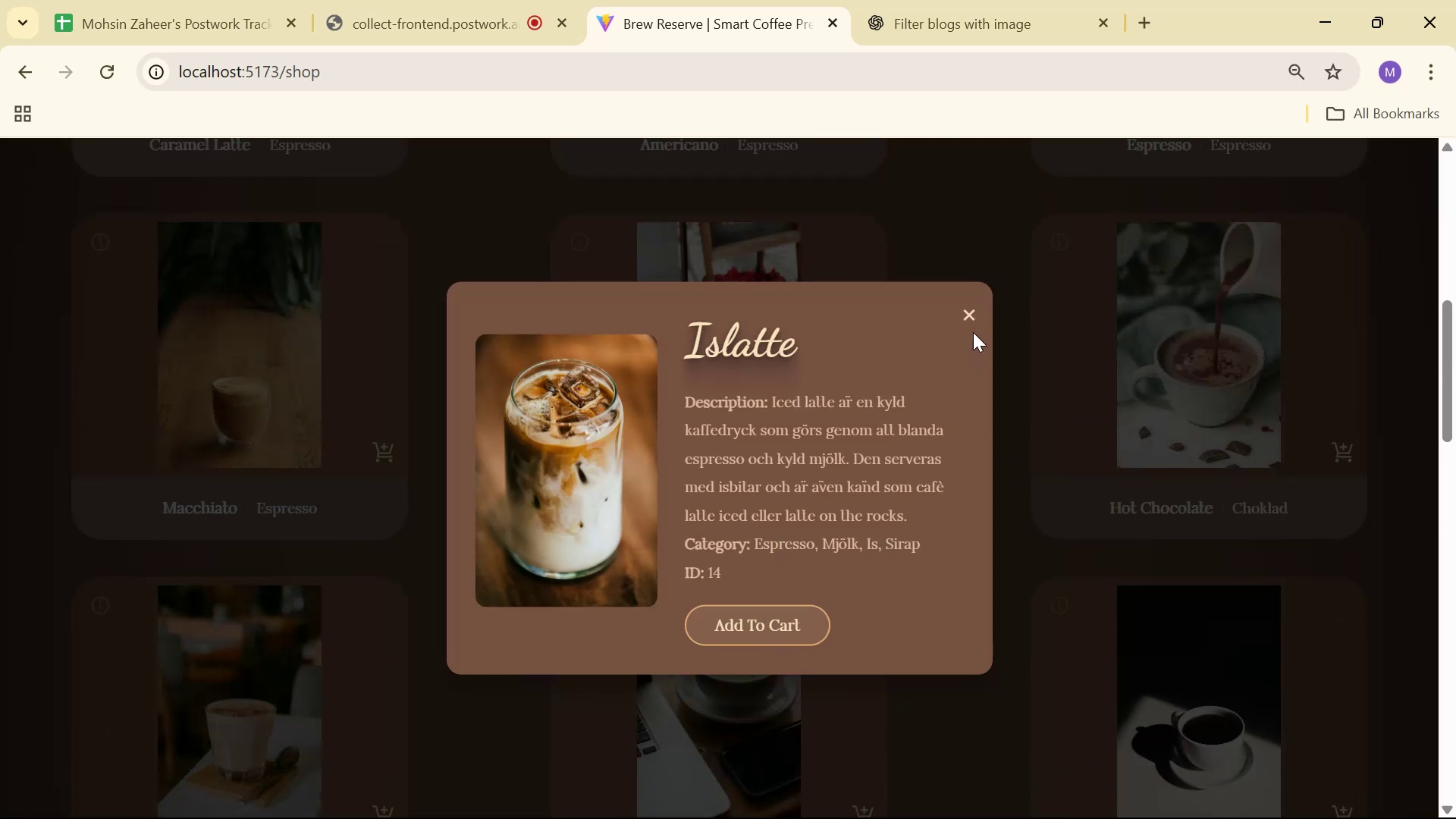 
left_click([973, 319])
 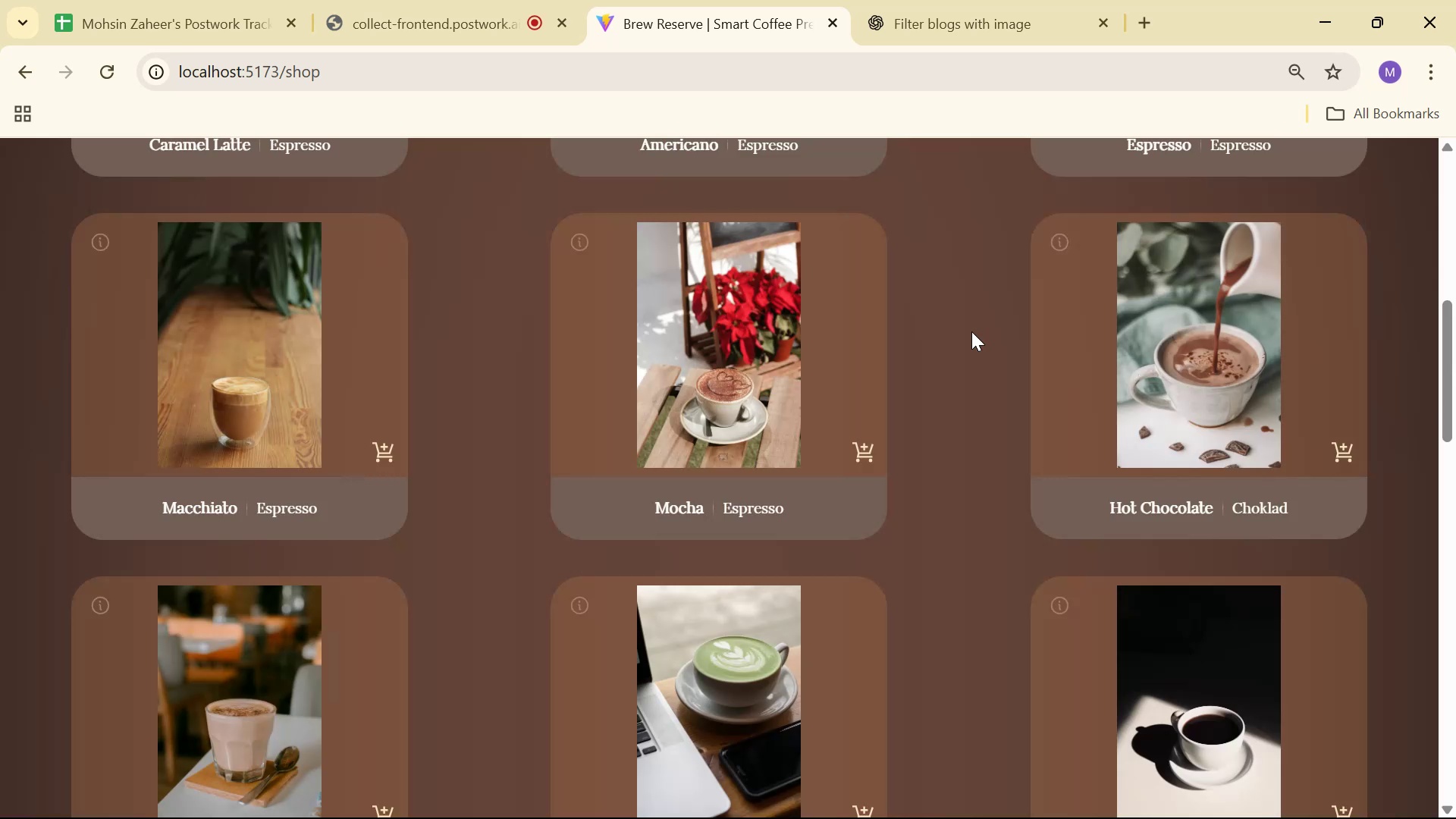 
scroll: coordinate [1034, 327], scroll_direction: up, amount: 11.0
 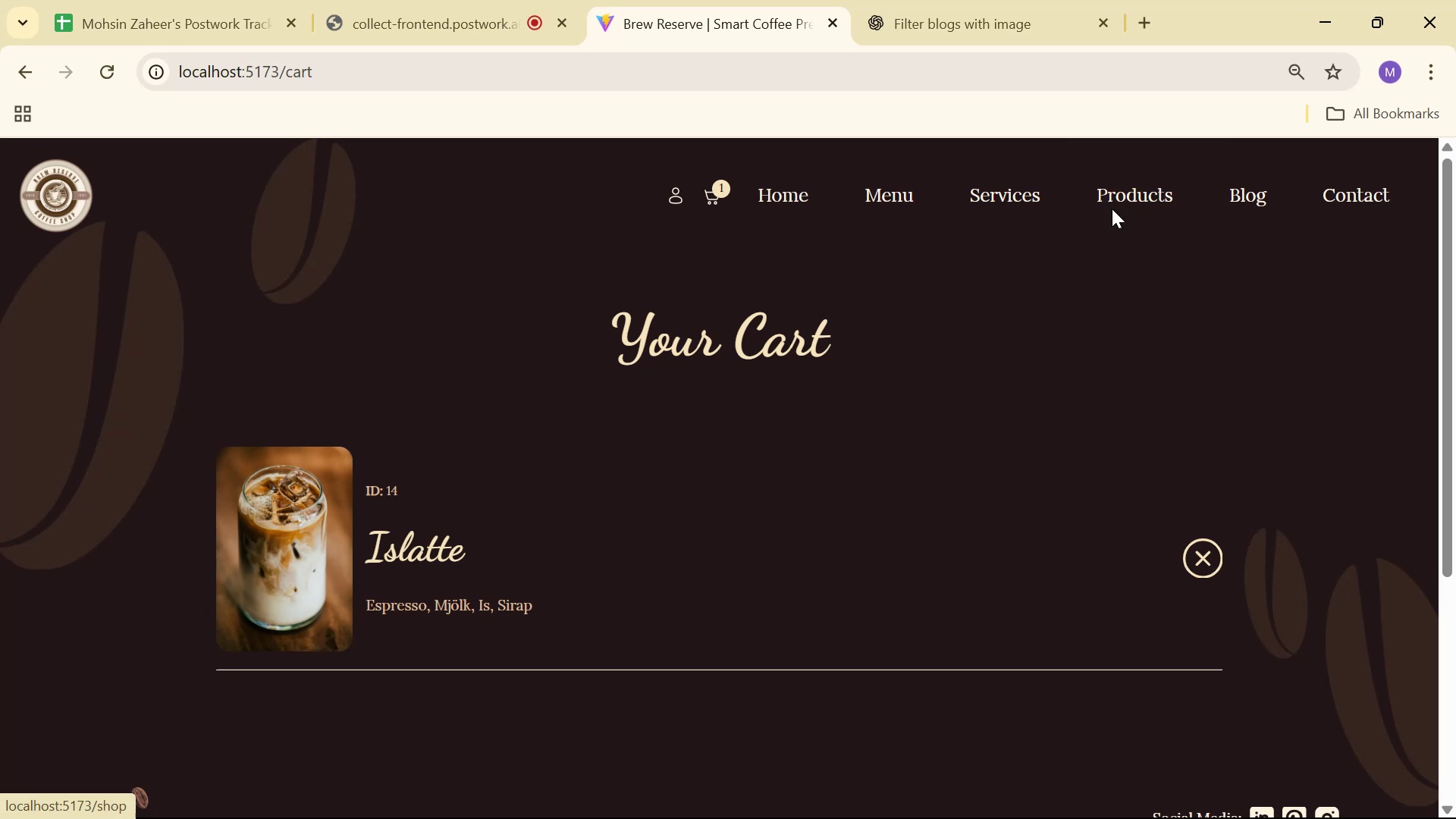 
left_click([1229, 188])
 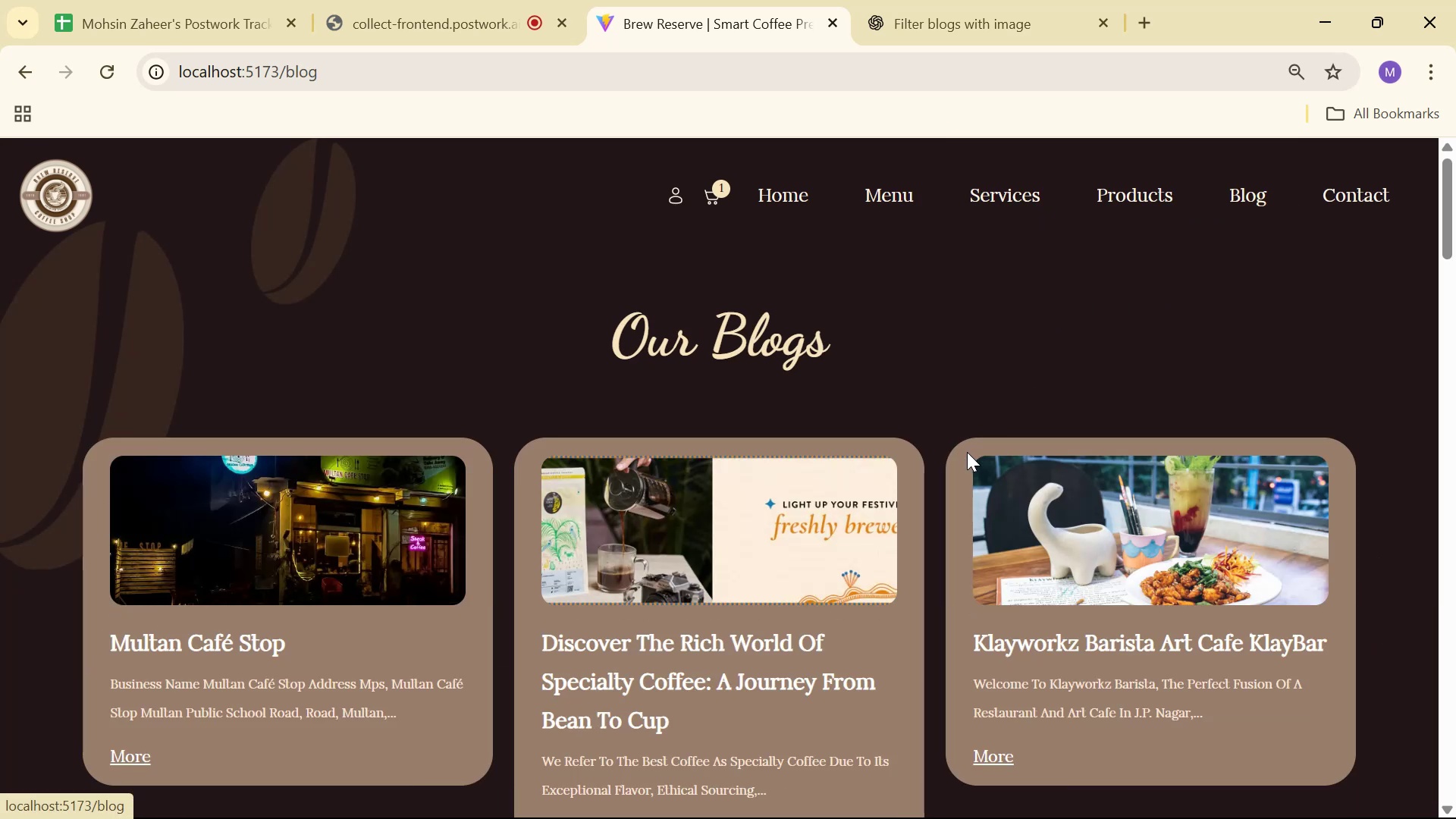 
scroll: coordinate [897, 343], scroll_direction: down, amount: 1.0
 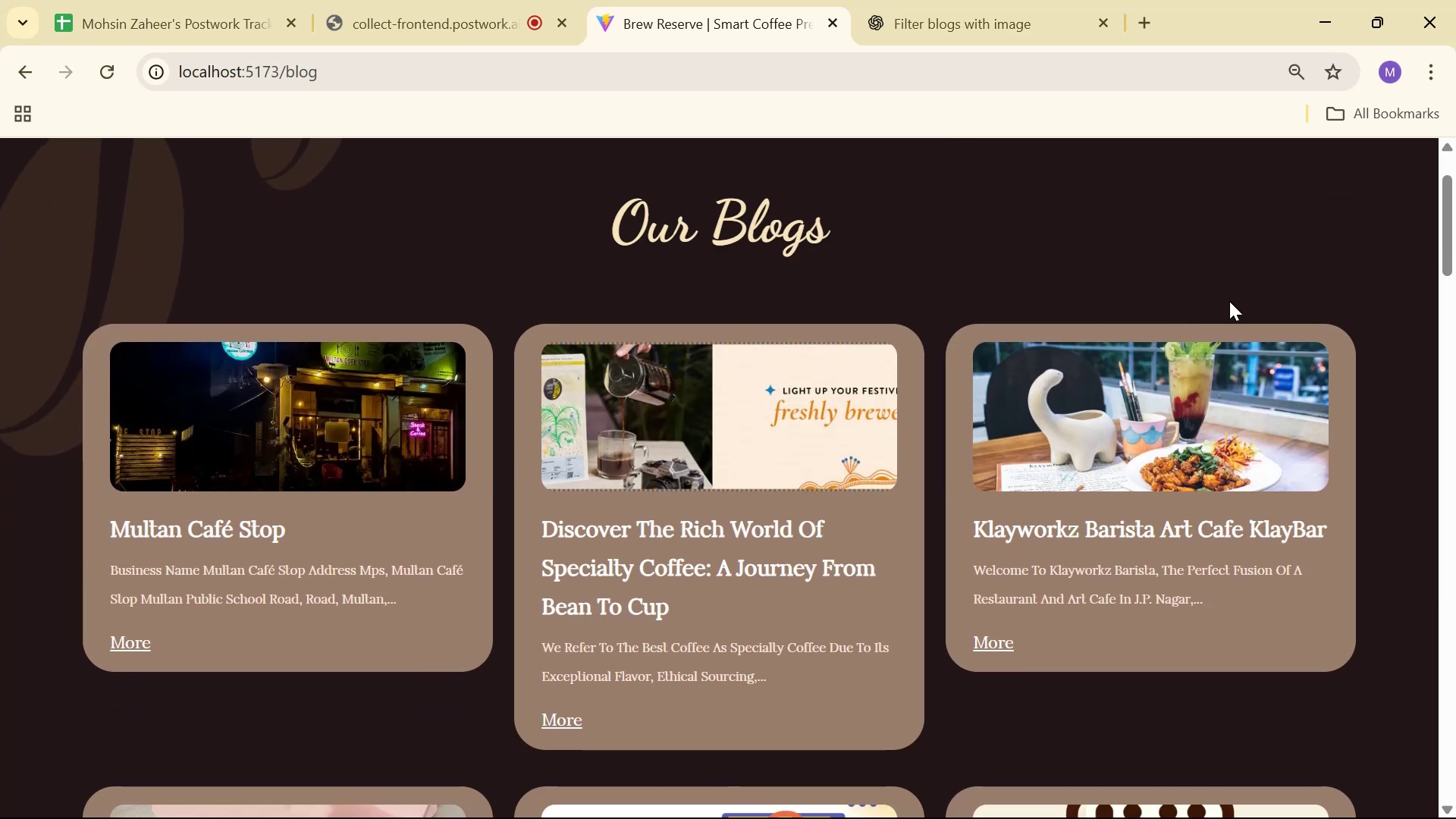 
key(Alt+AltLeft)
 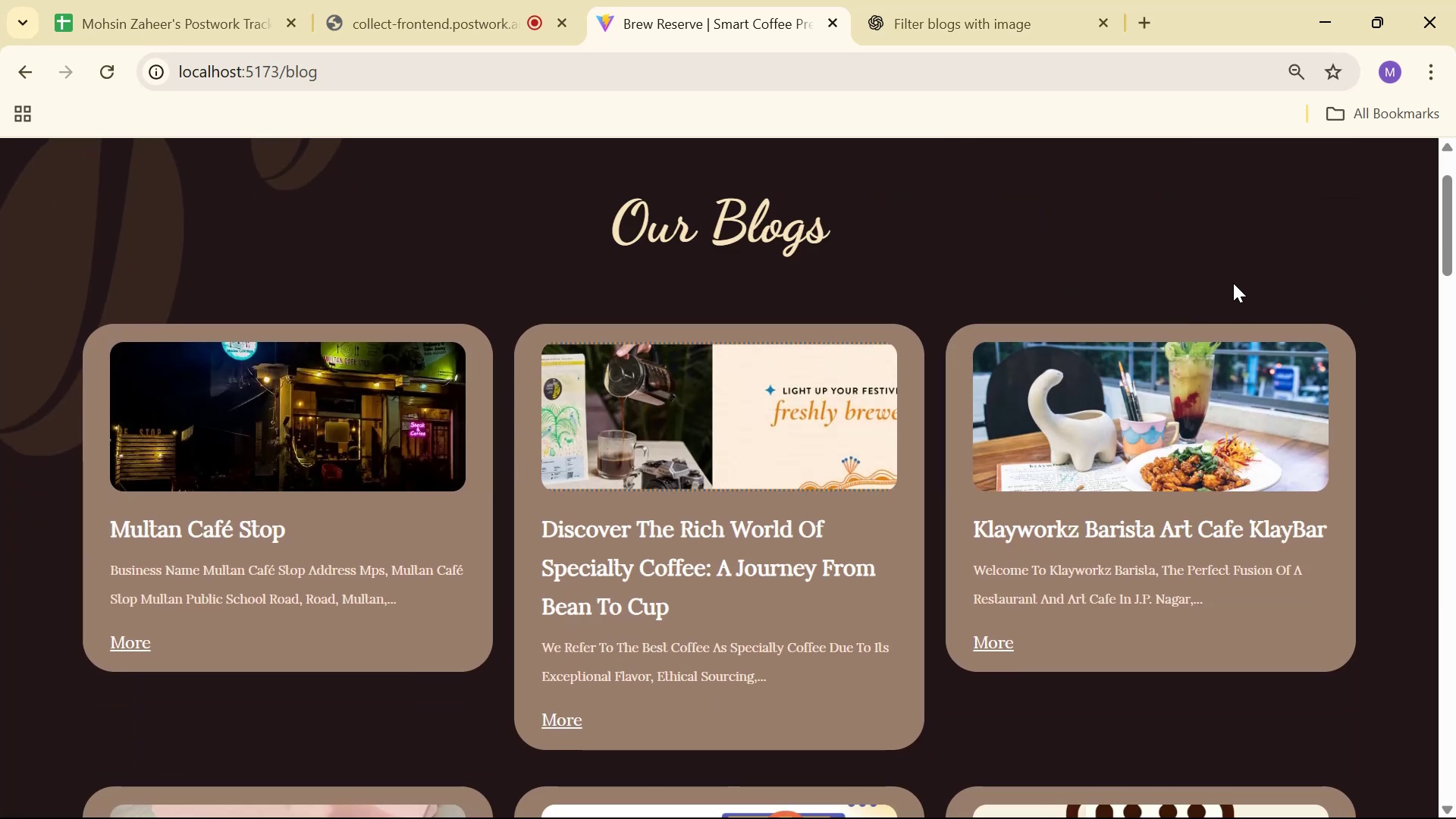 
key(Alt+Tab)
 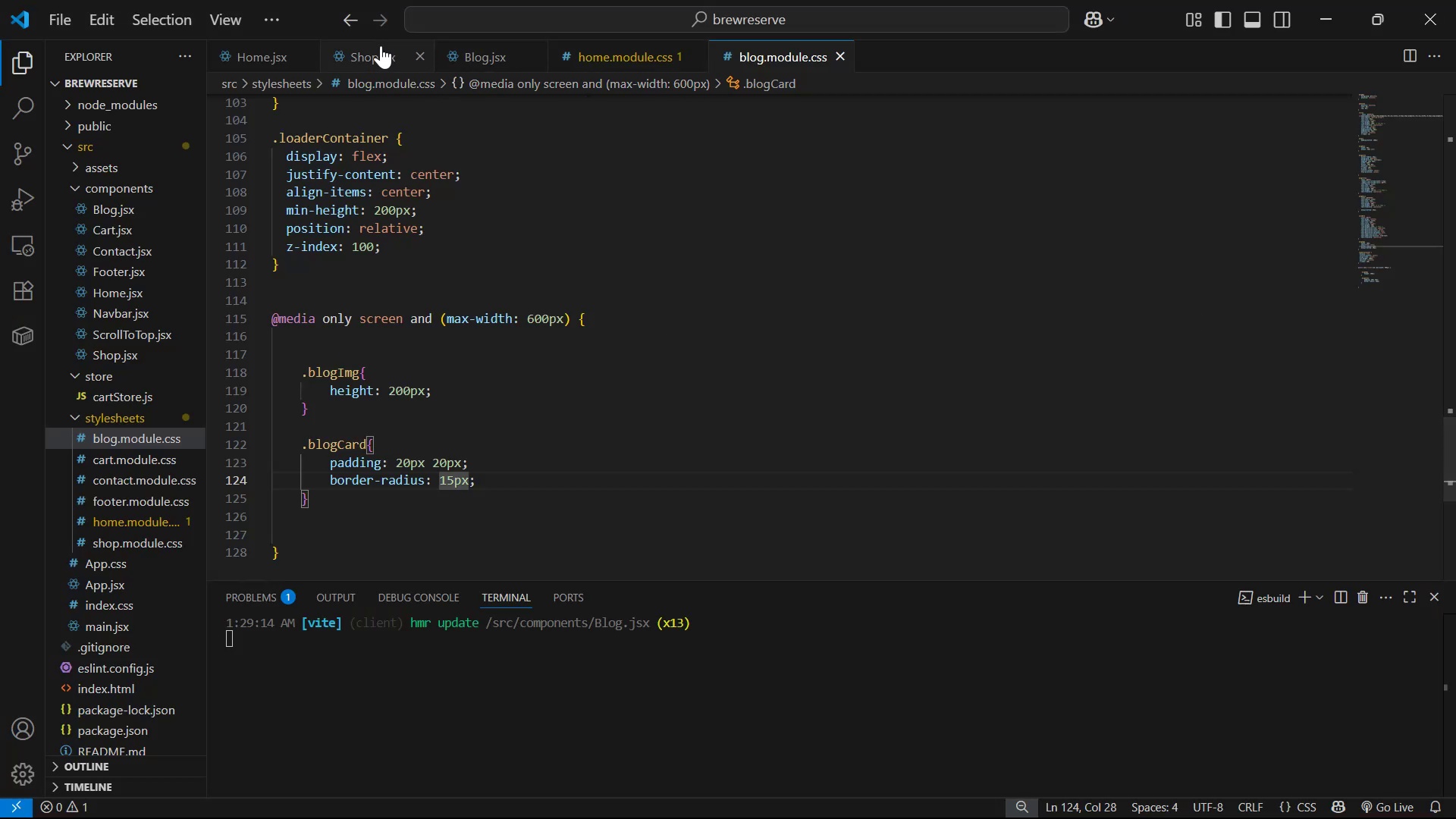 
scroll: coordinate [771, 249], scroll_direction: down, amount: 15.0
 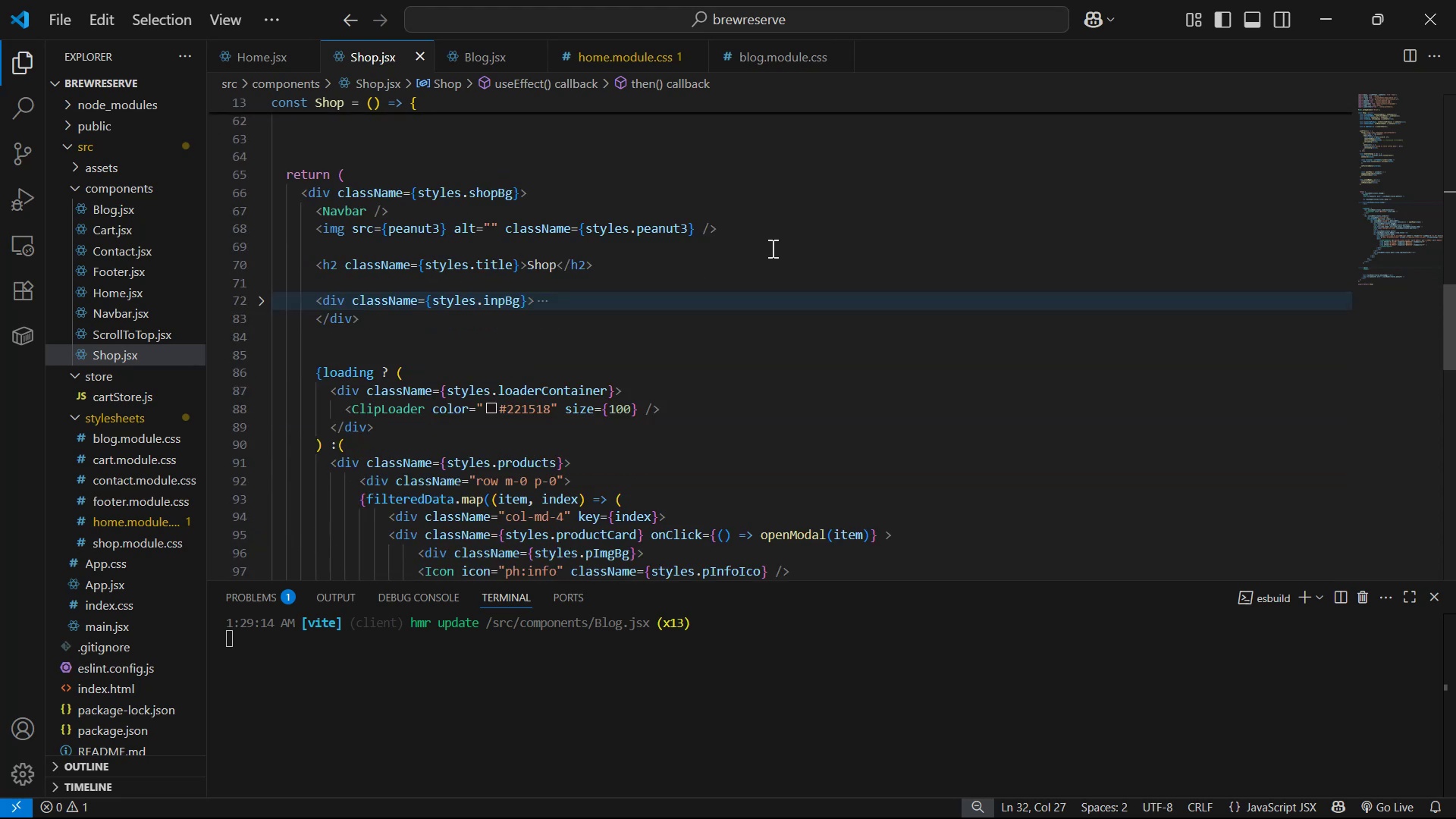 
scroll: coordinate [777, 260], scroll_direction: up, amount: 2.0
 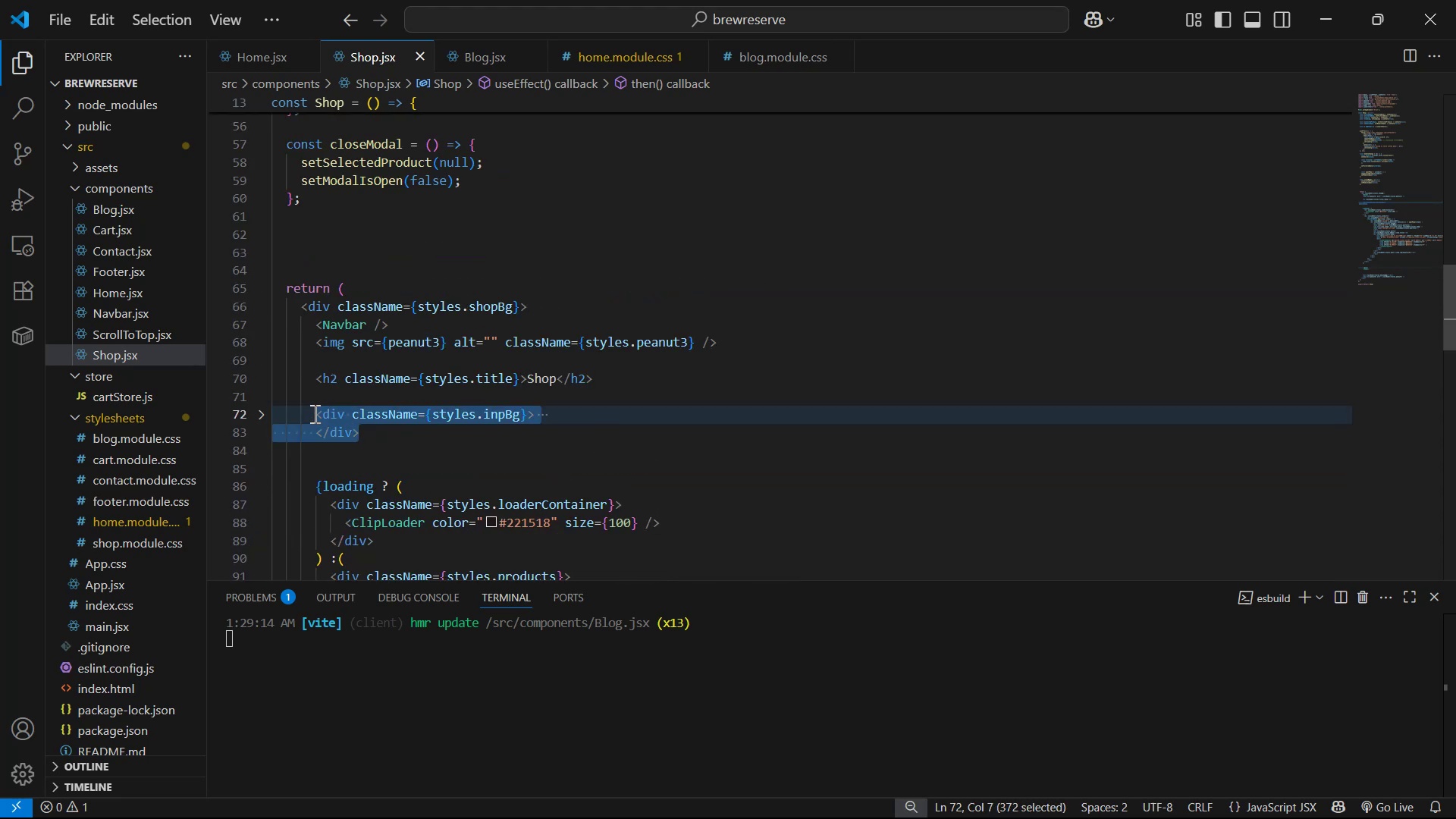 
key(Control+C)
 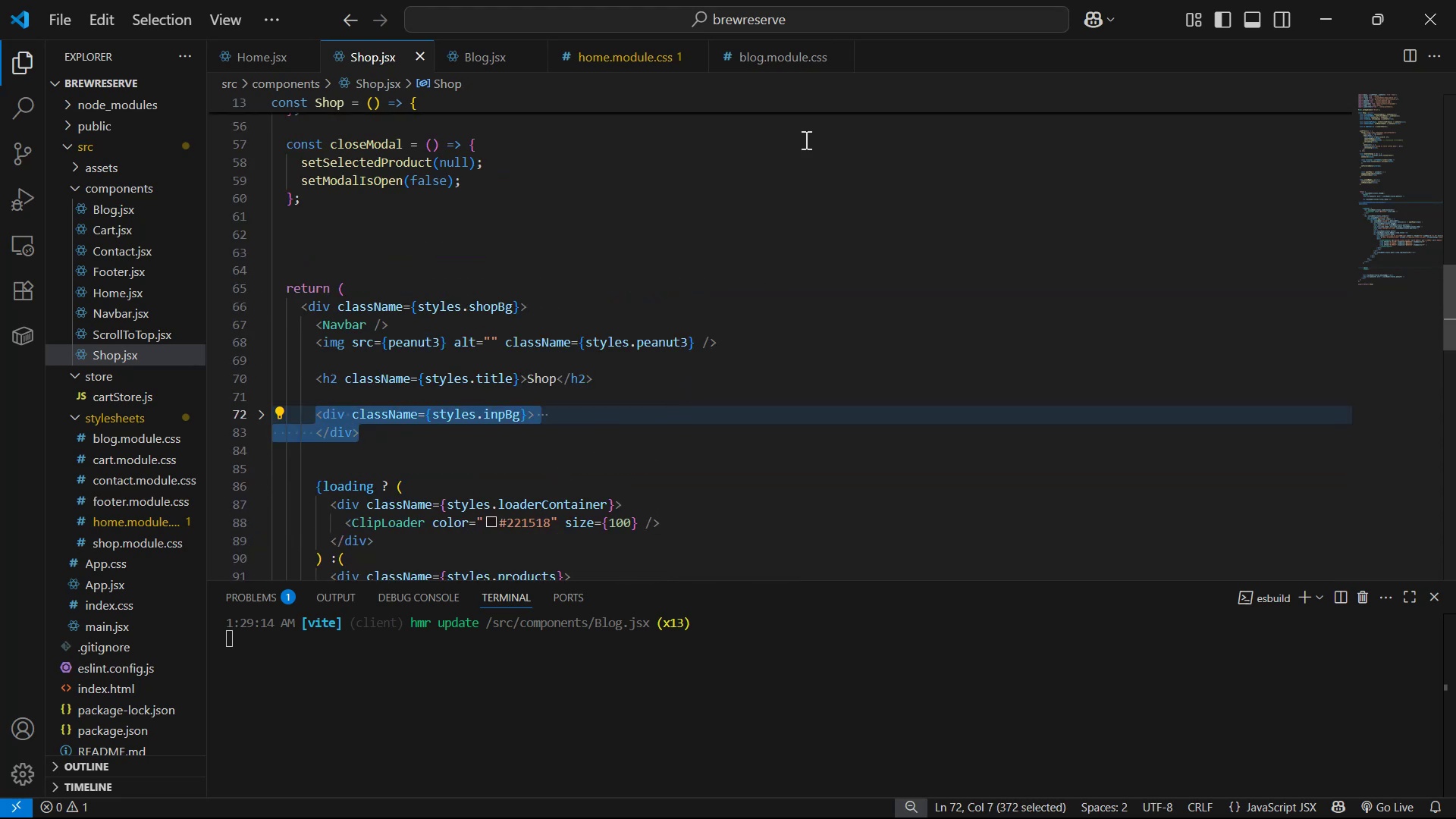 
key(Control+C)
 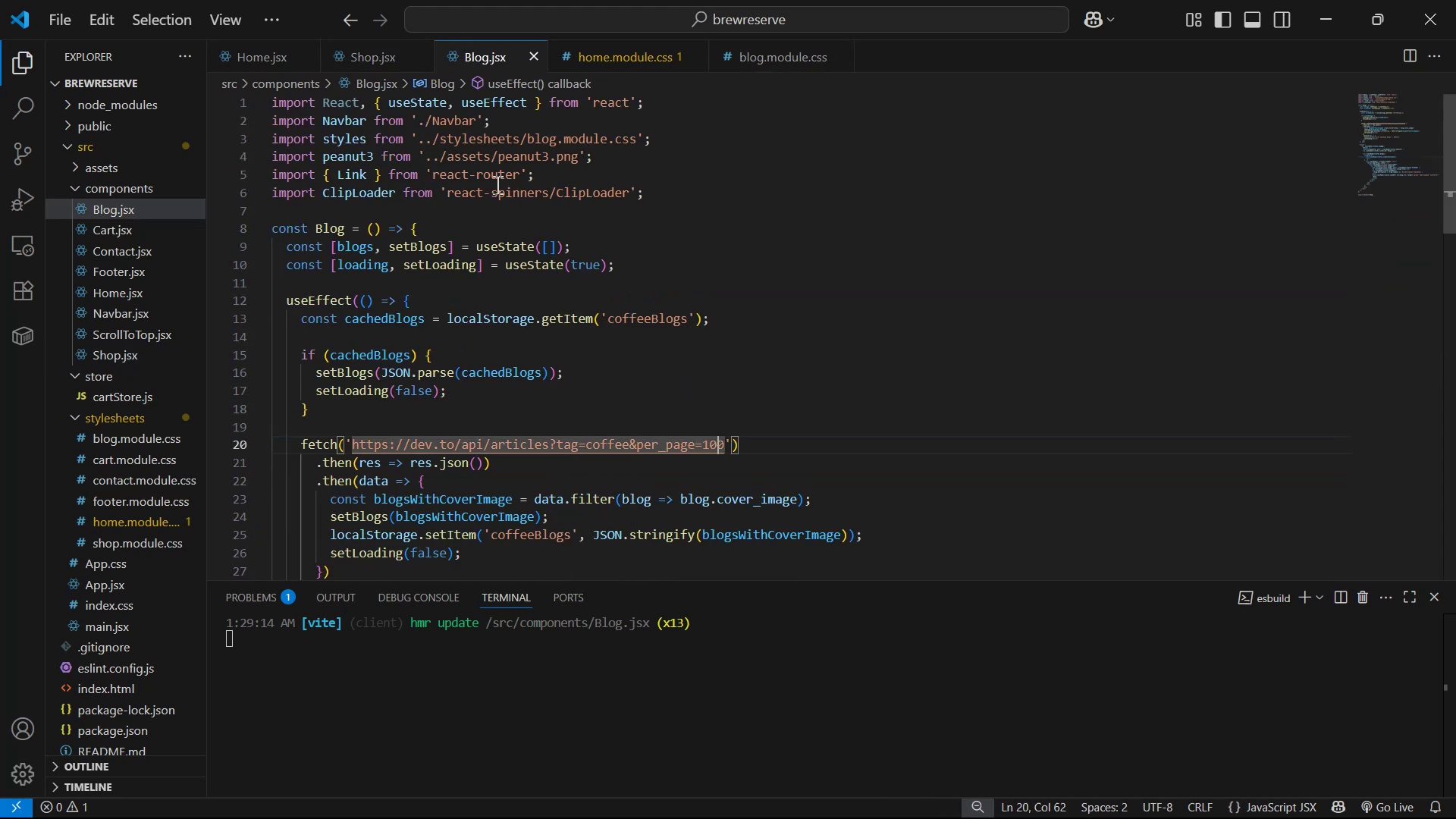 
scroll: coordinate [654, 372], scroll_direction: down, amount: 8.0
 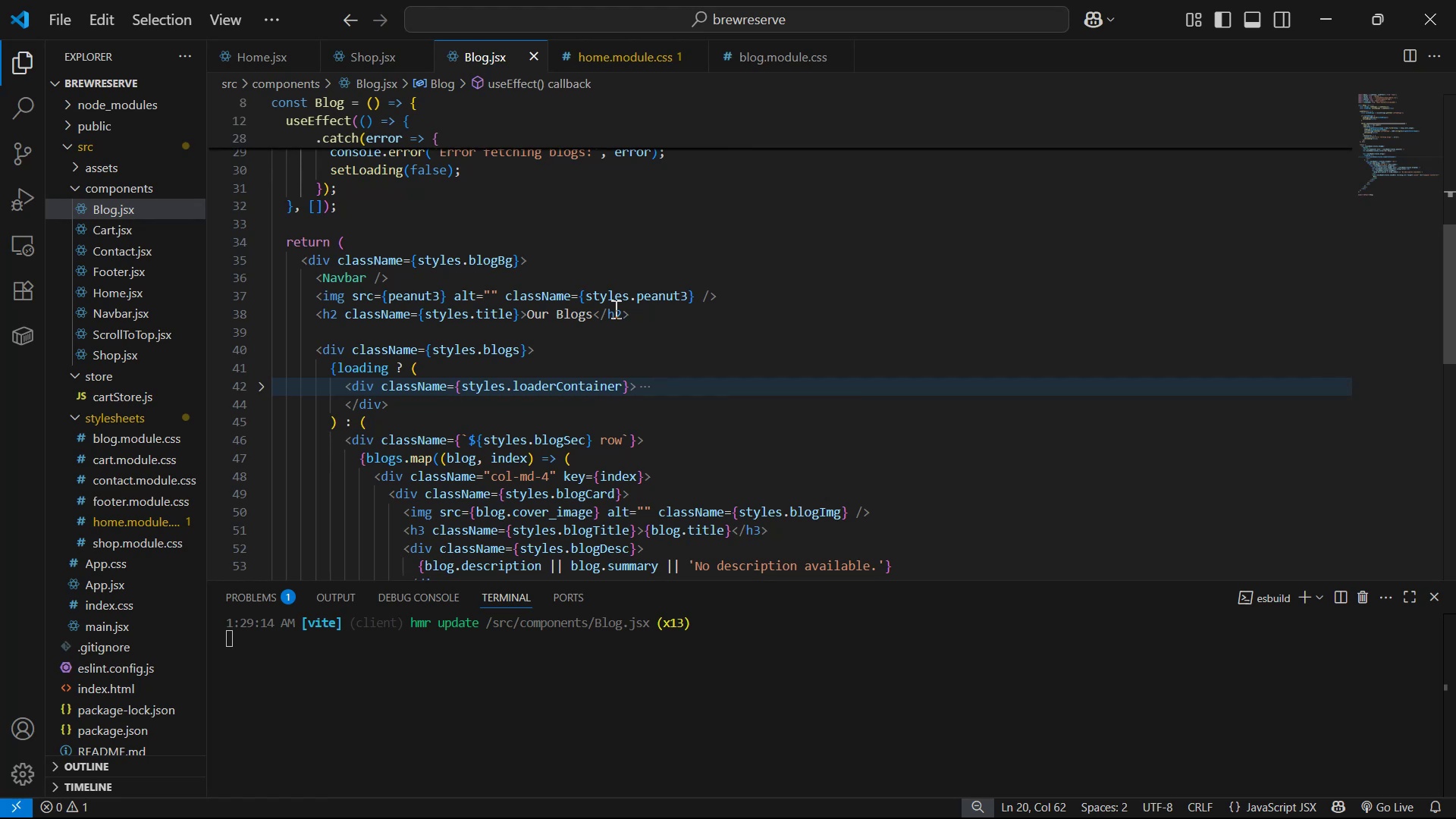 
left_click([631, 271])
 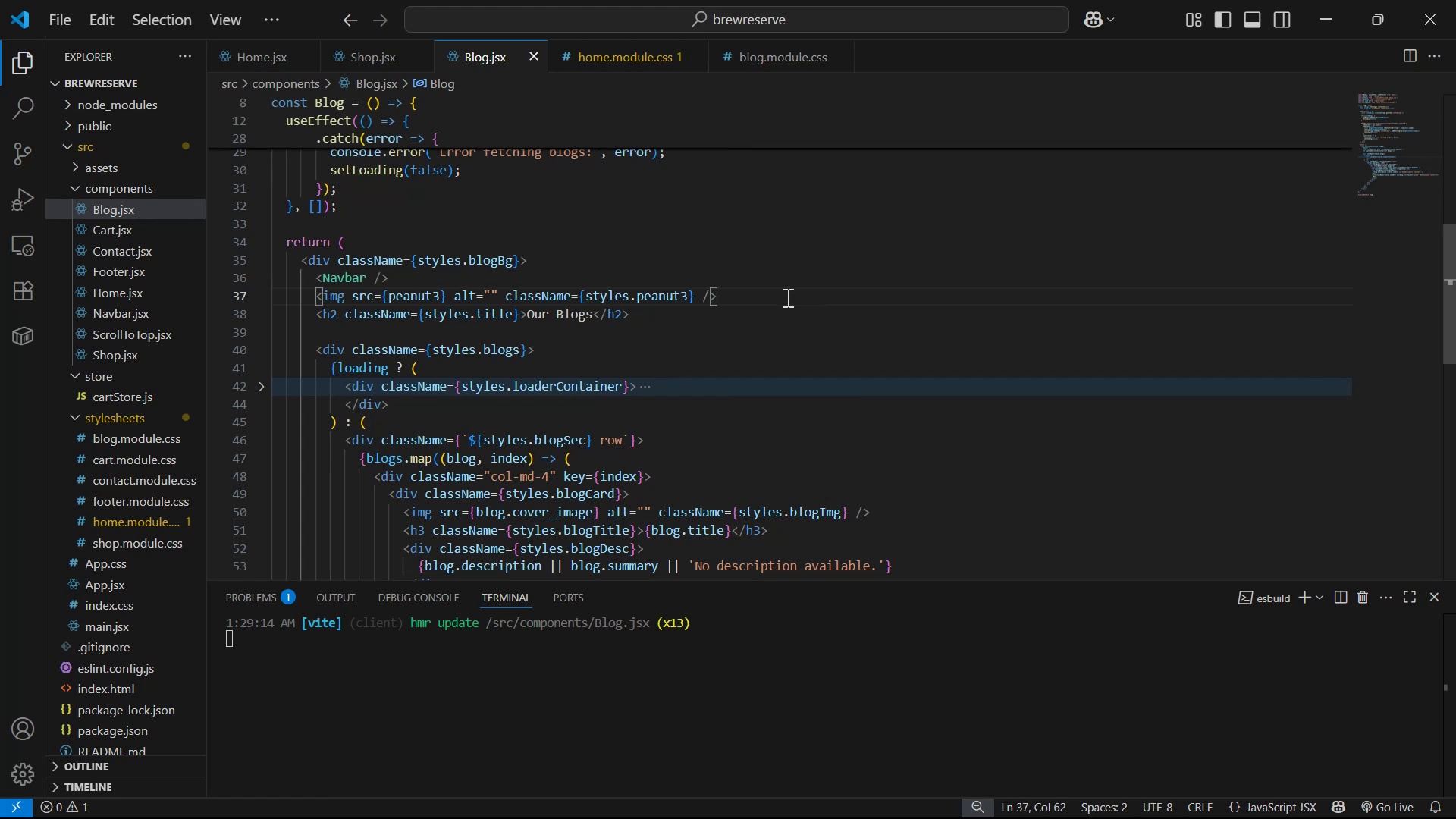 
key(ArrowDown)
 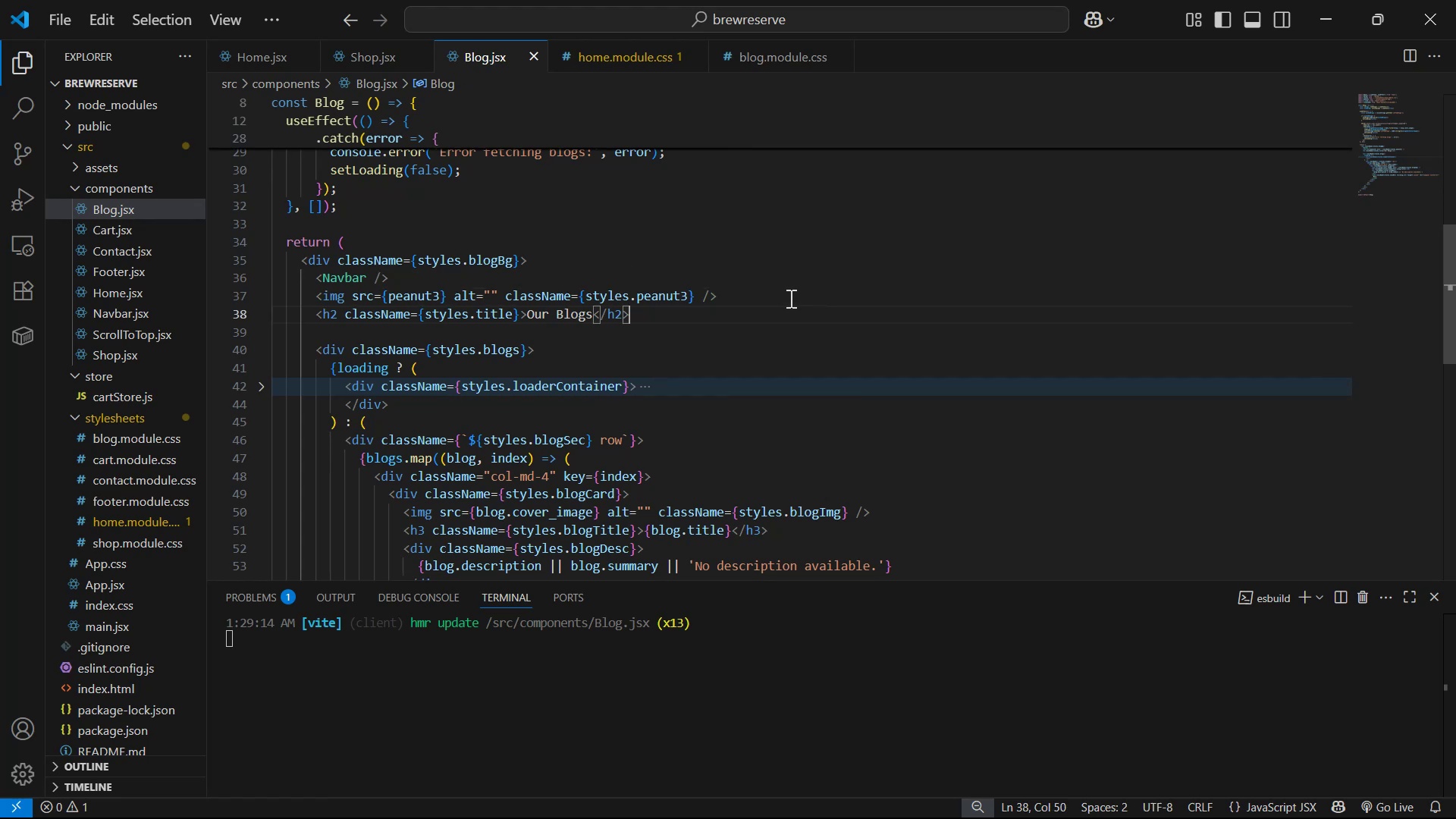 
key(ArrowDown)
 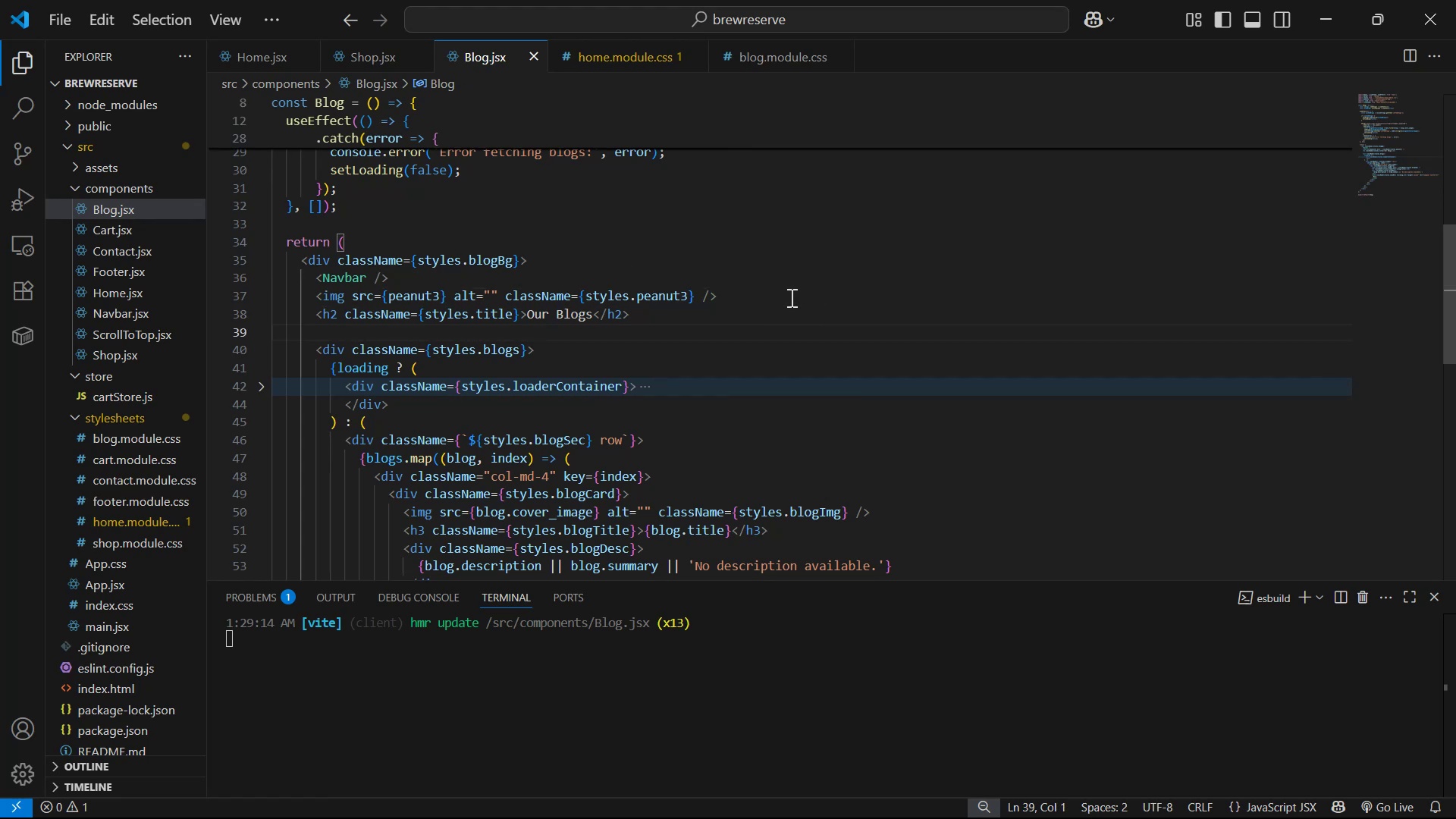 
key(Backspace)
 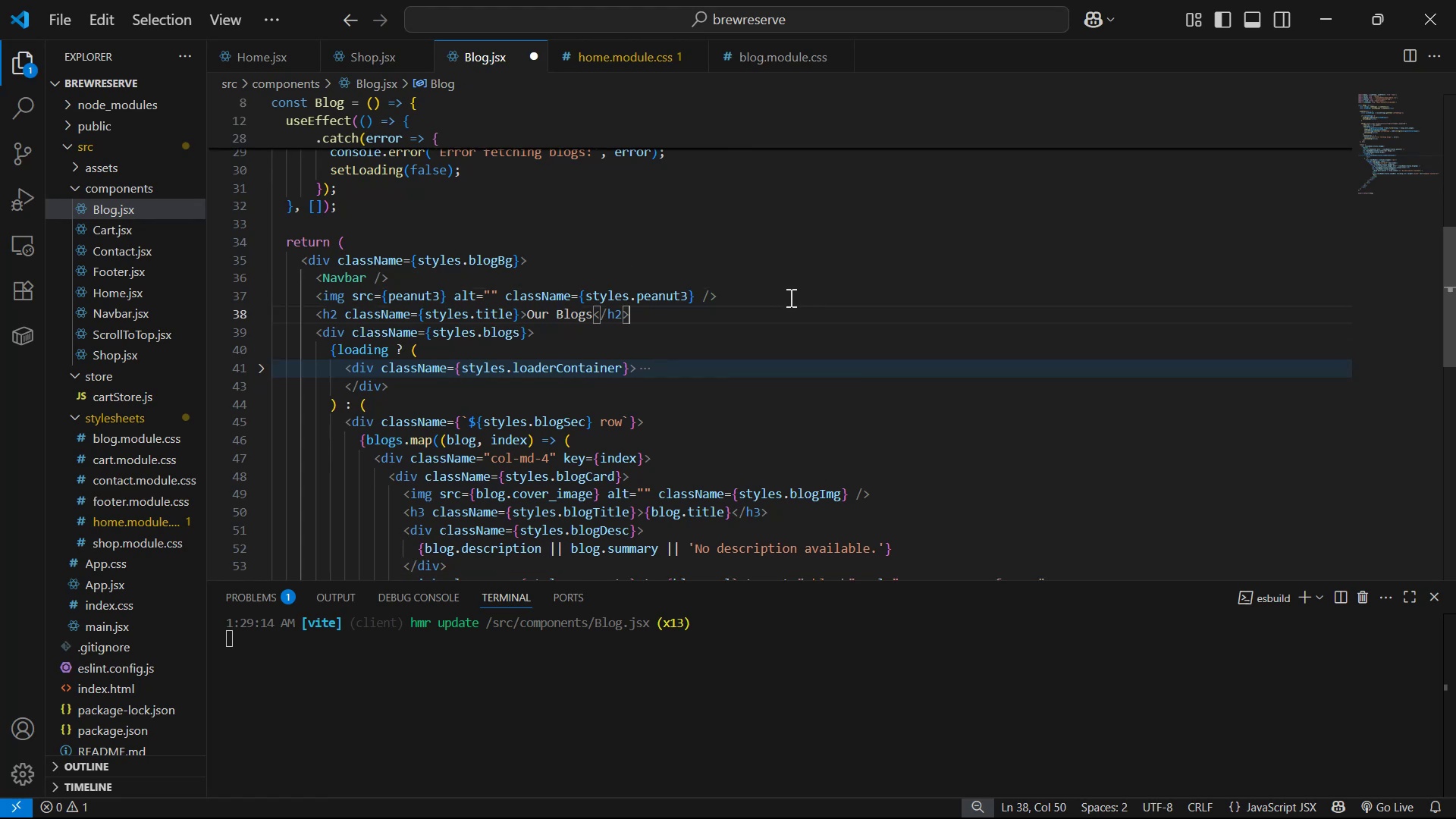 
key(Enter)
 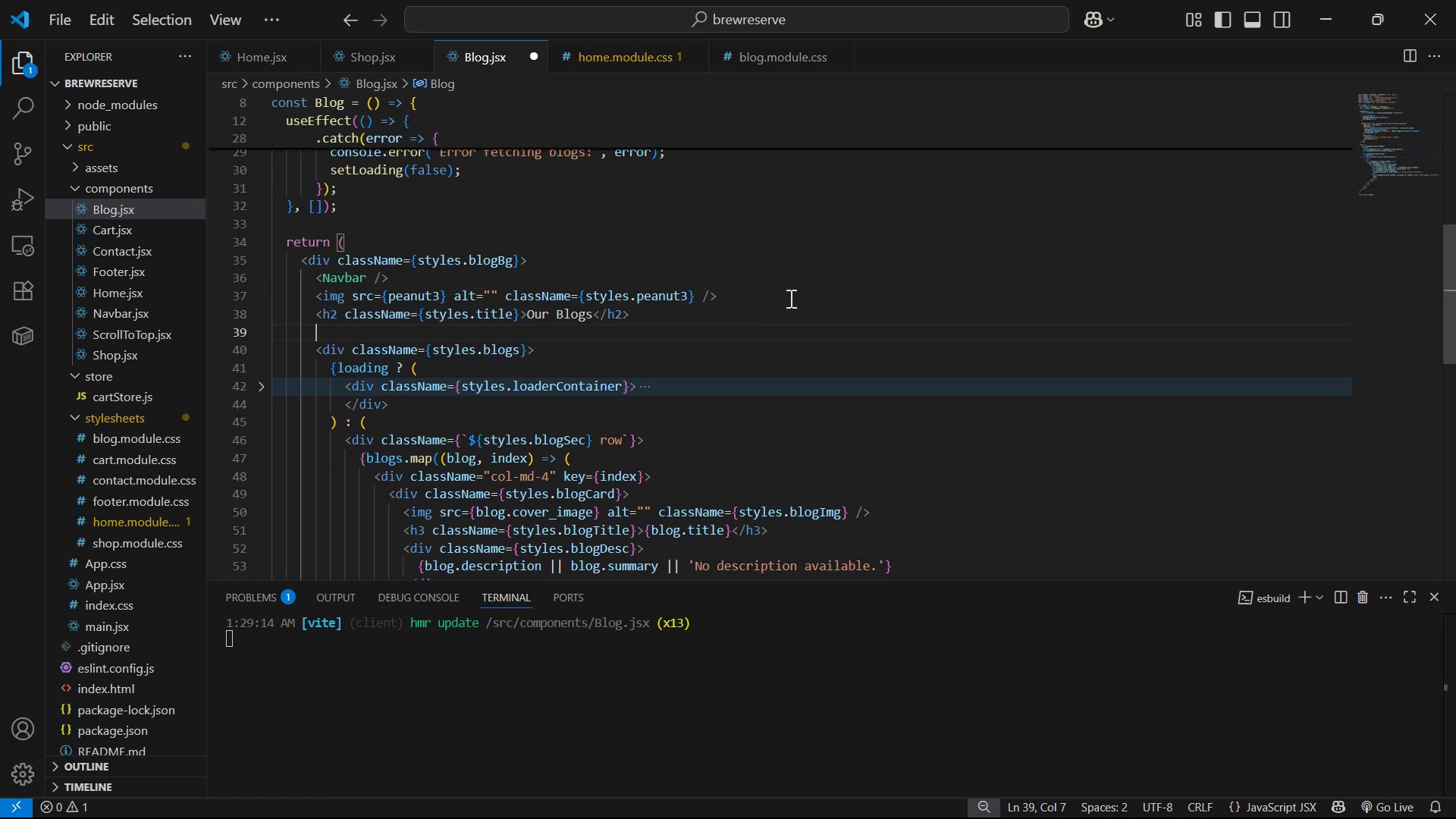 
key(Enter)
 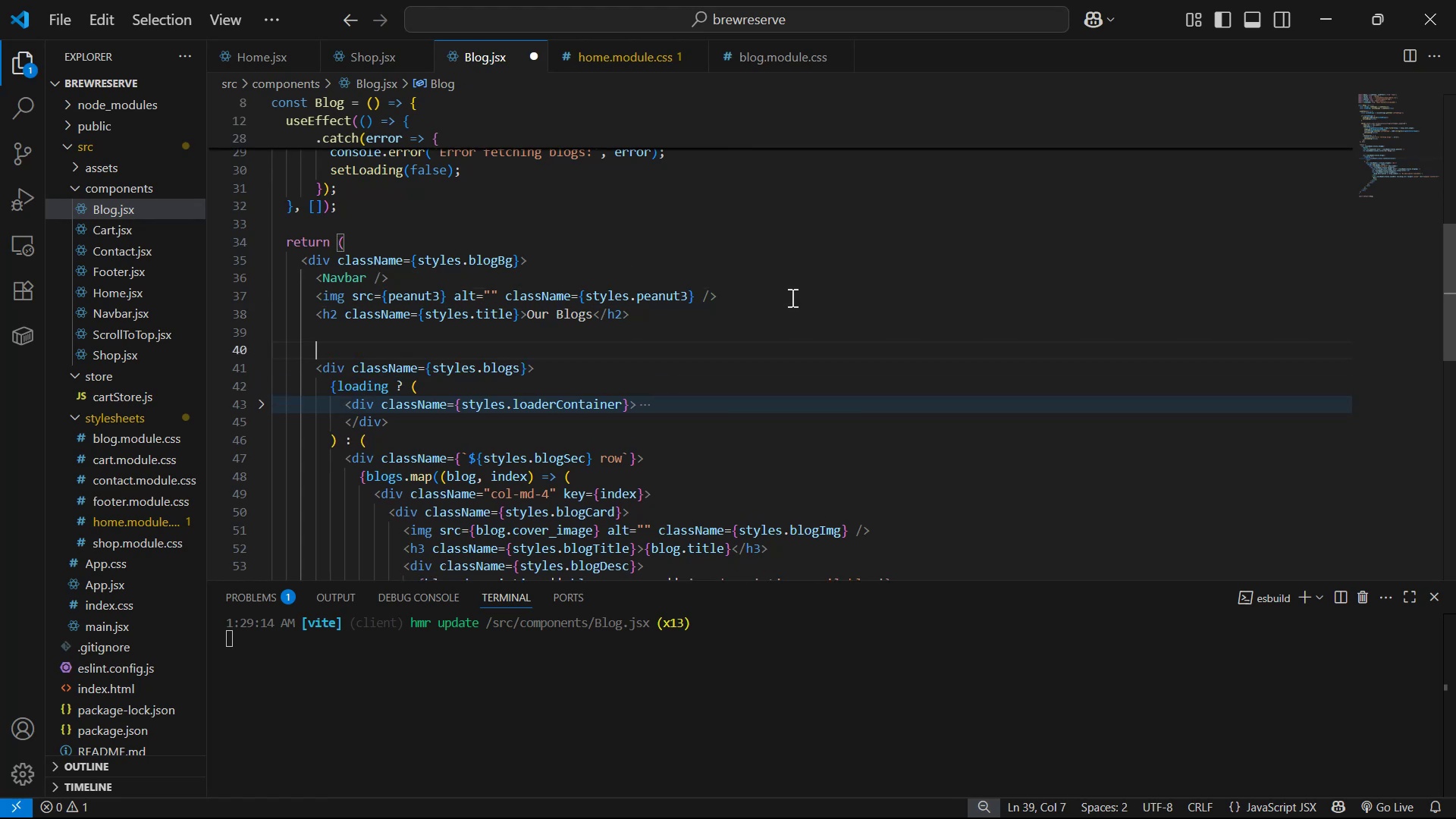 
key(Enter)
 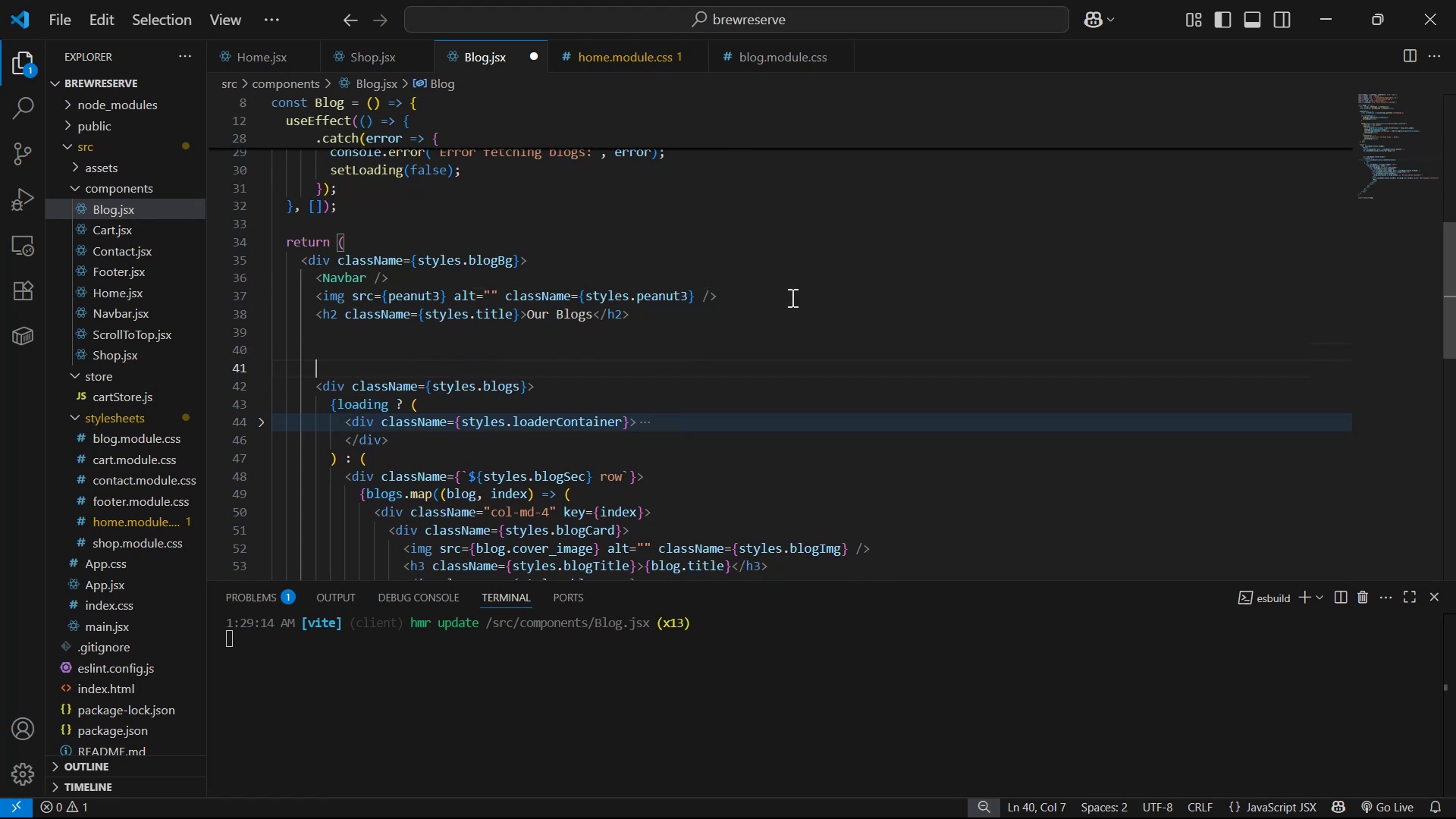 
key(Control+V)
 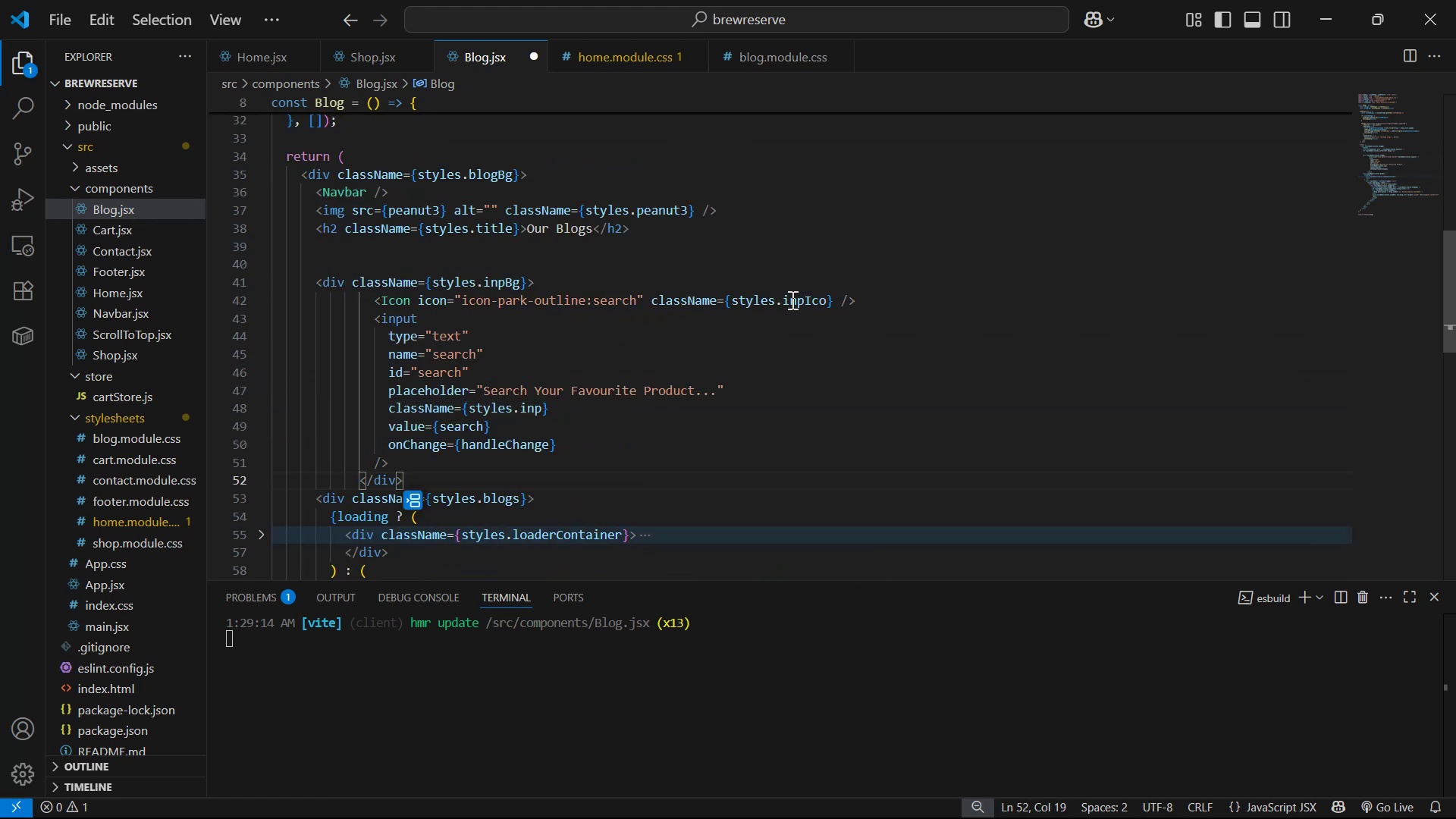 
key(Enter)
 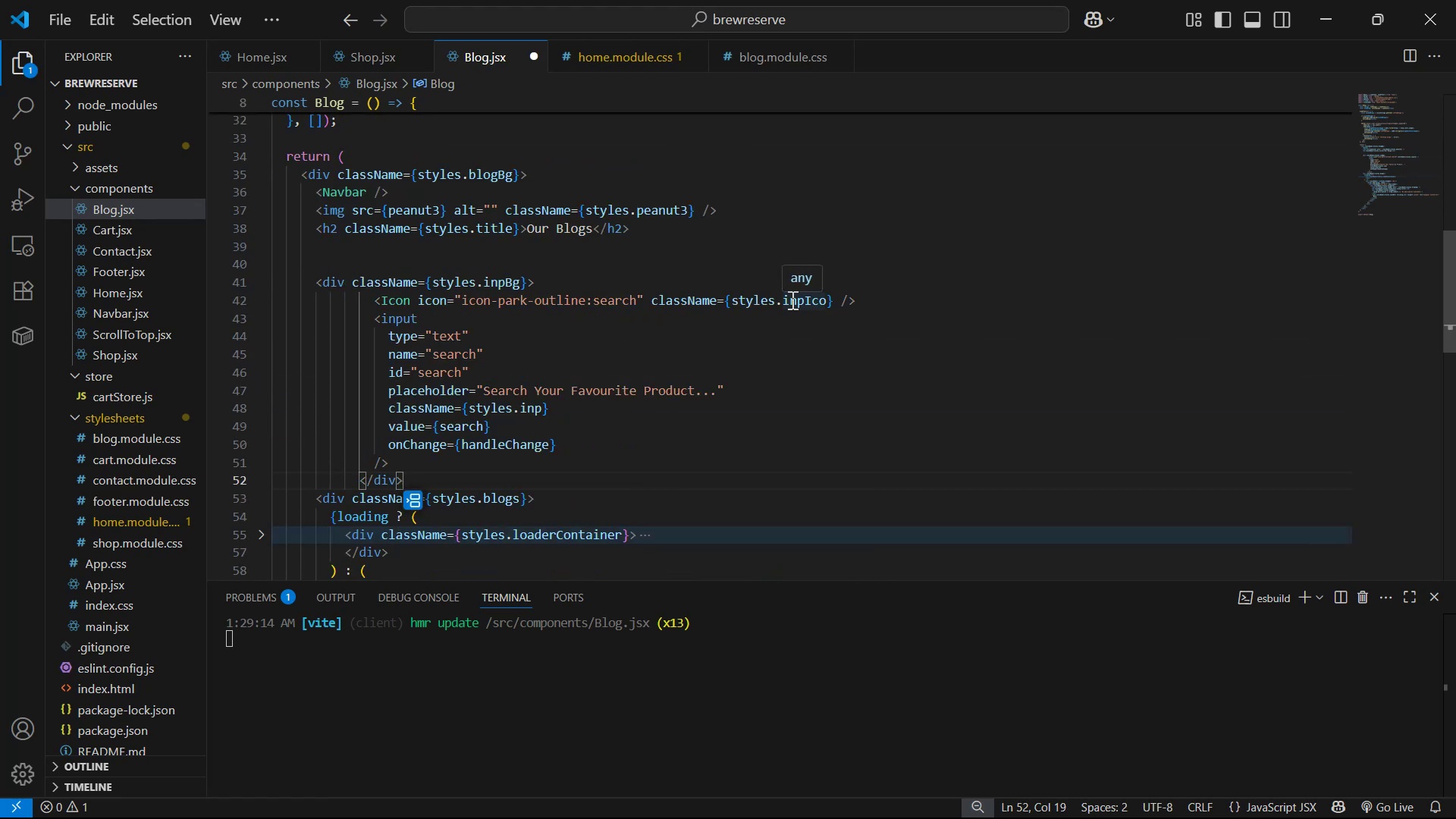 
key(Enter)
 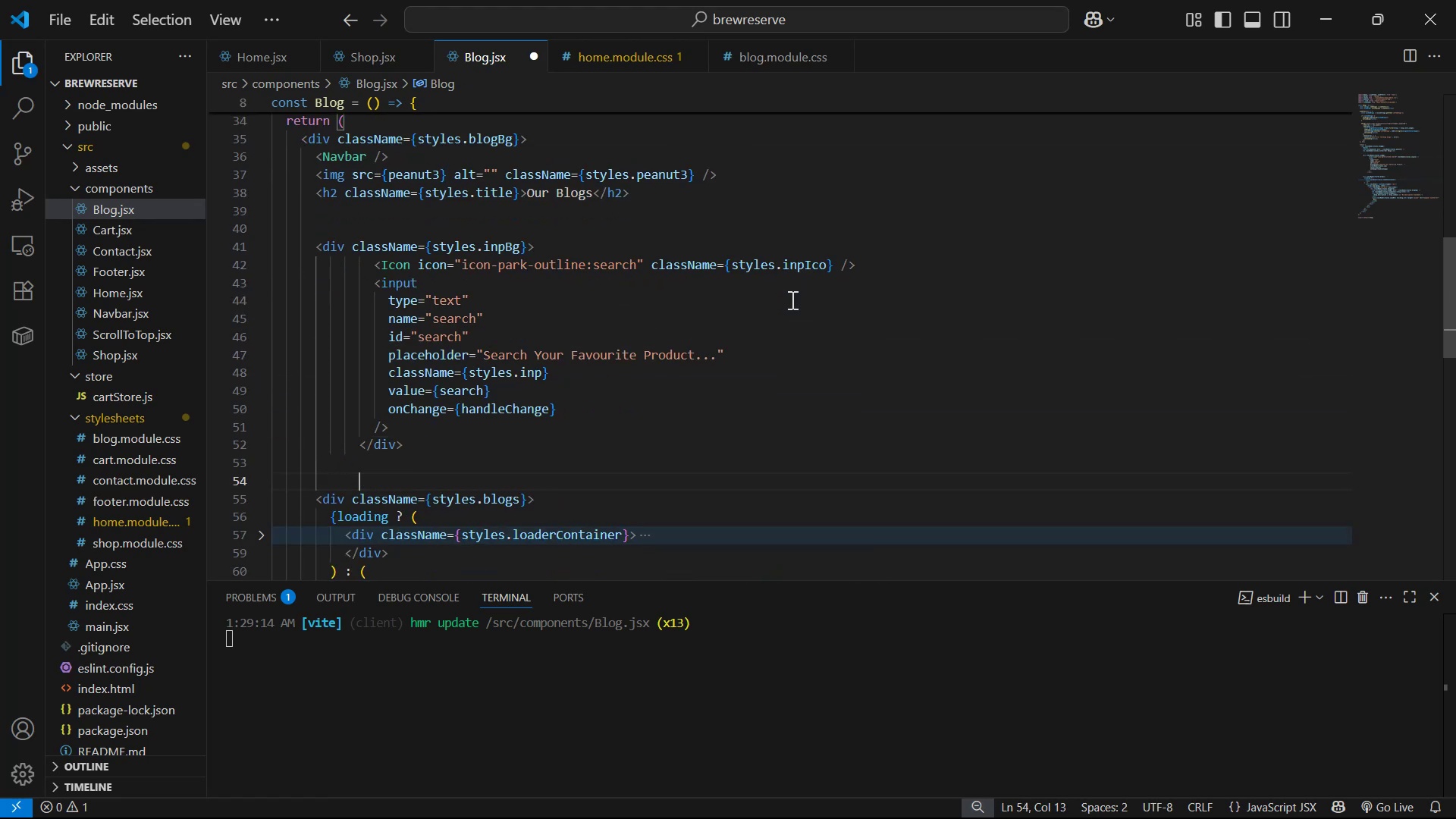 
key(Enter)
 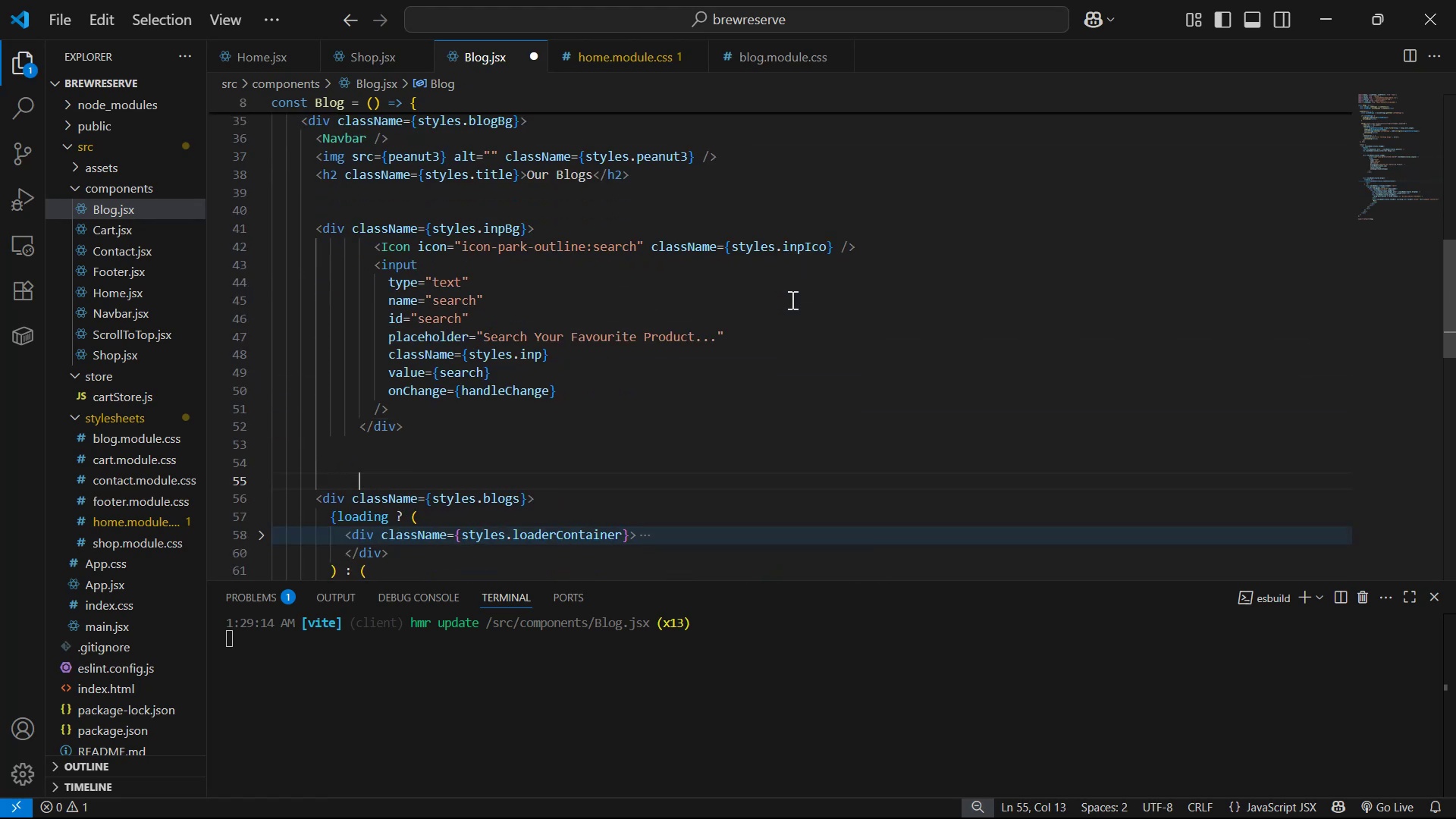 
key(Backspace)
 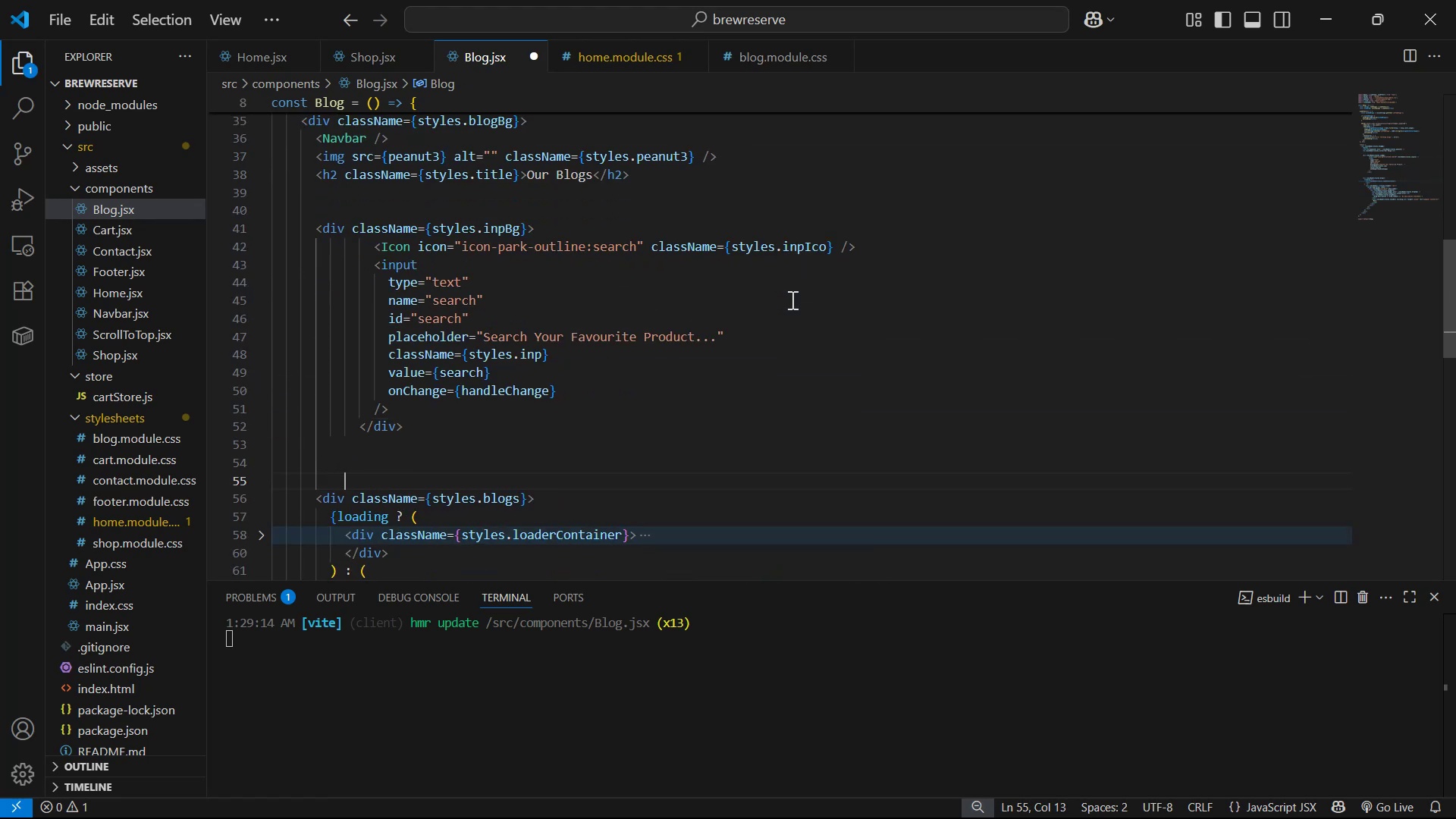 
key(Backspace)
 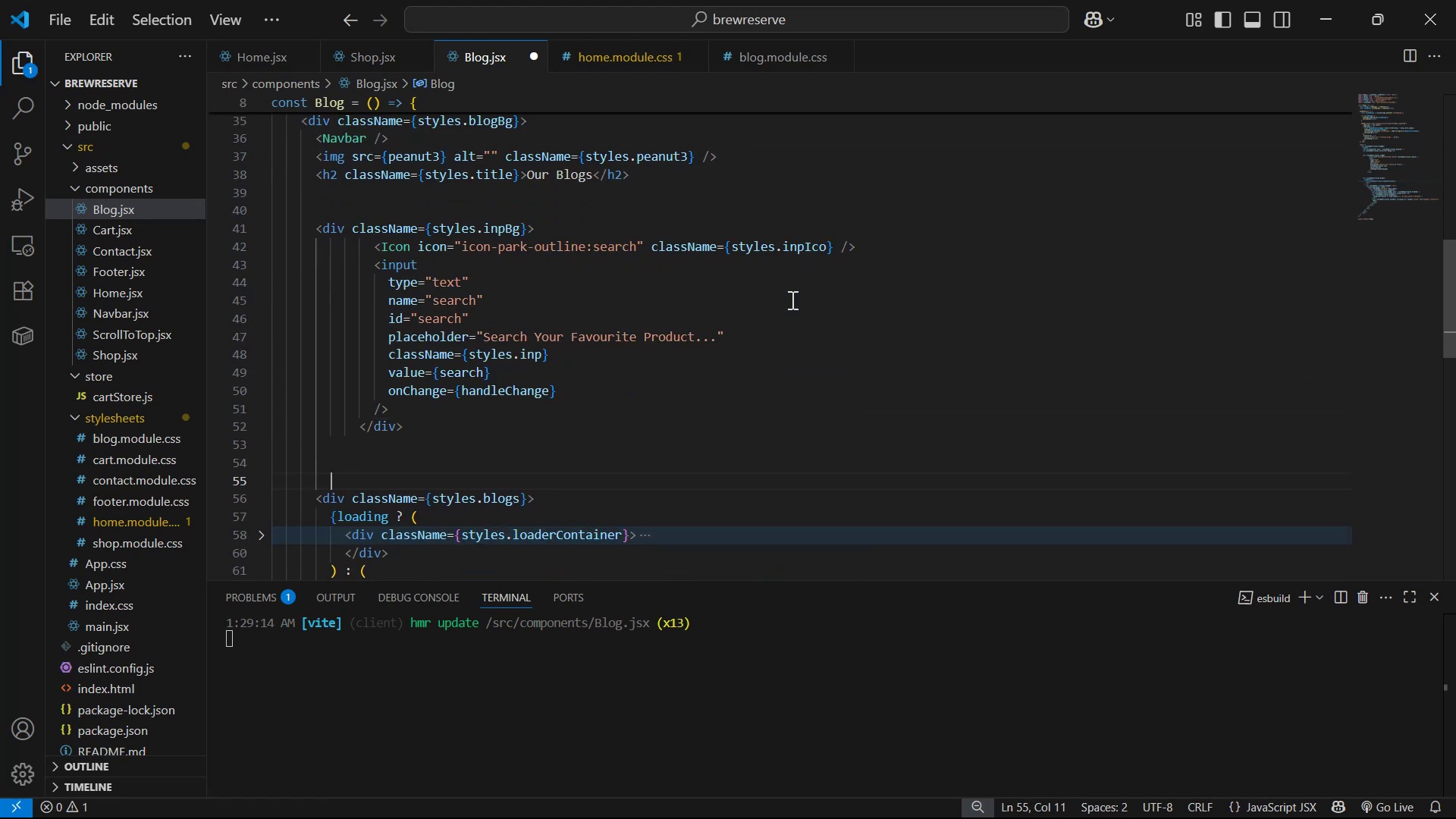 
key(Backspace)
 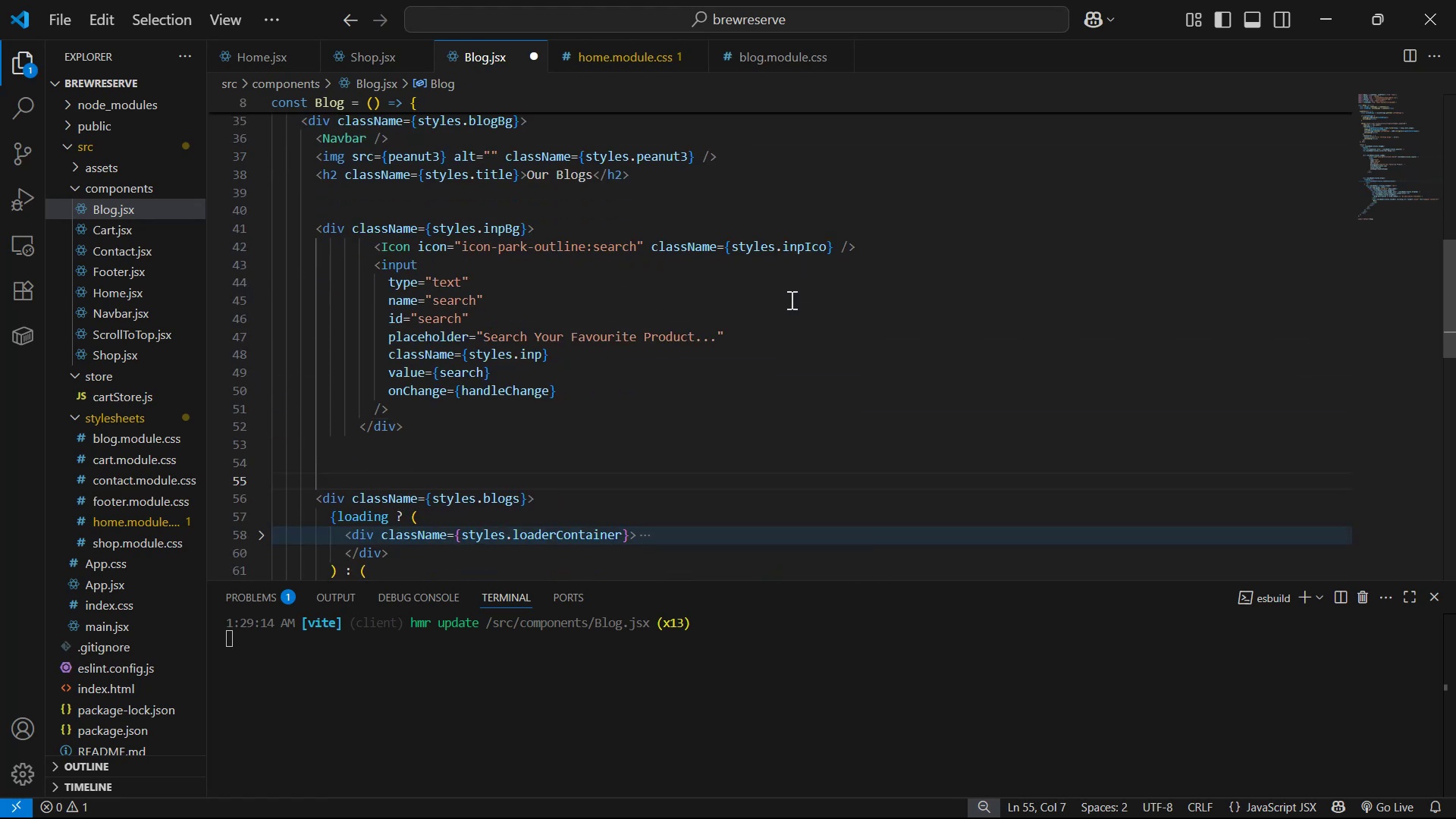 
key(ArrowUp)
 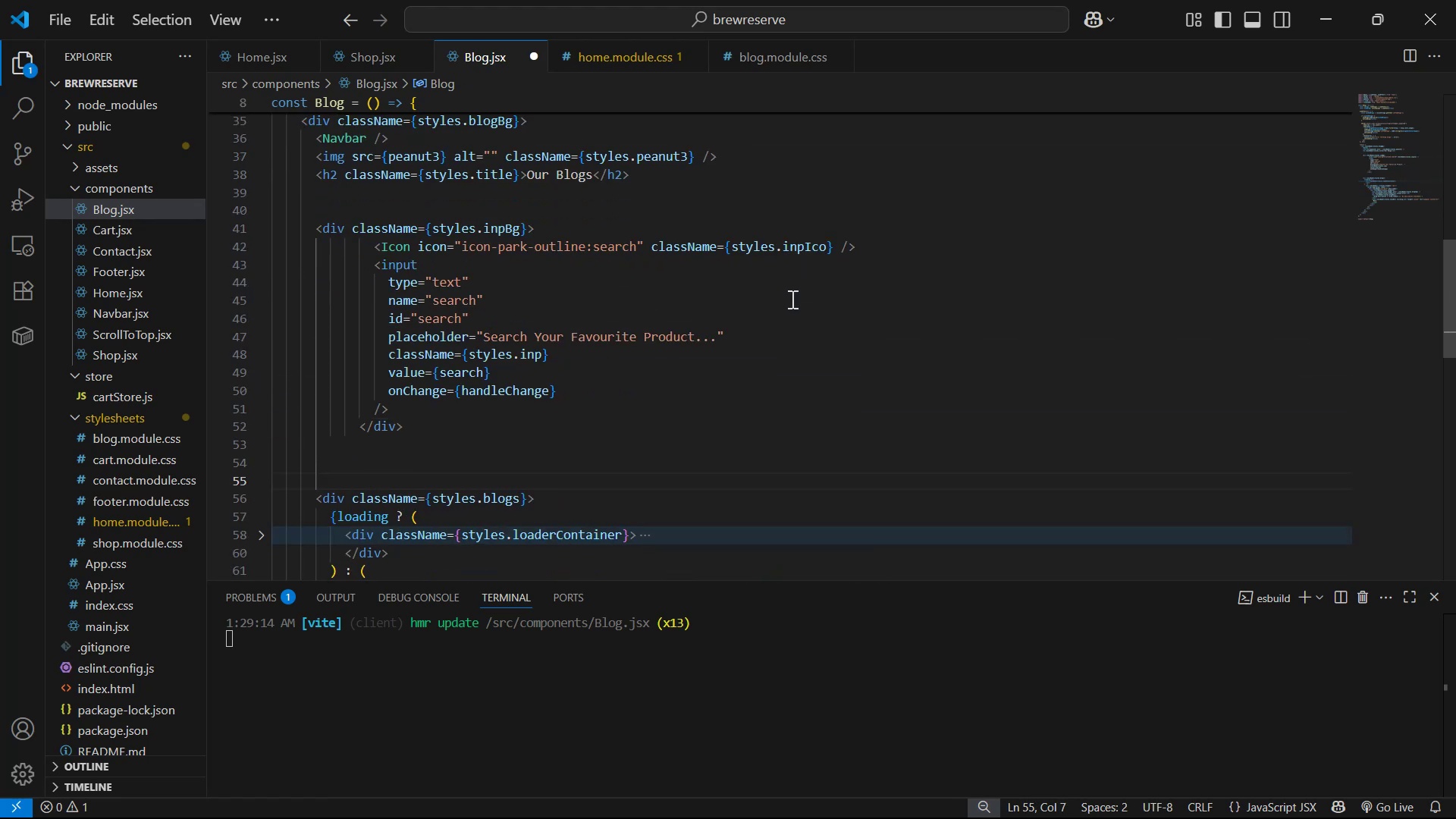 
key(ArrowUp)
 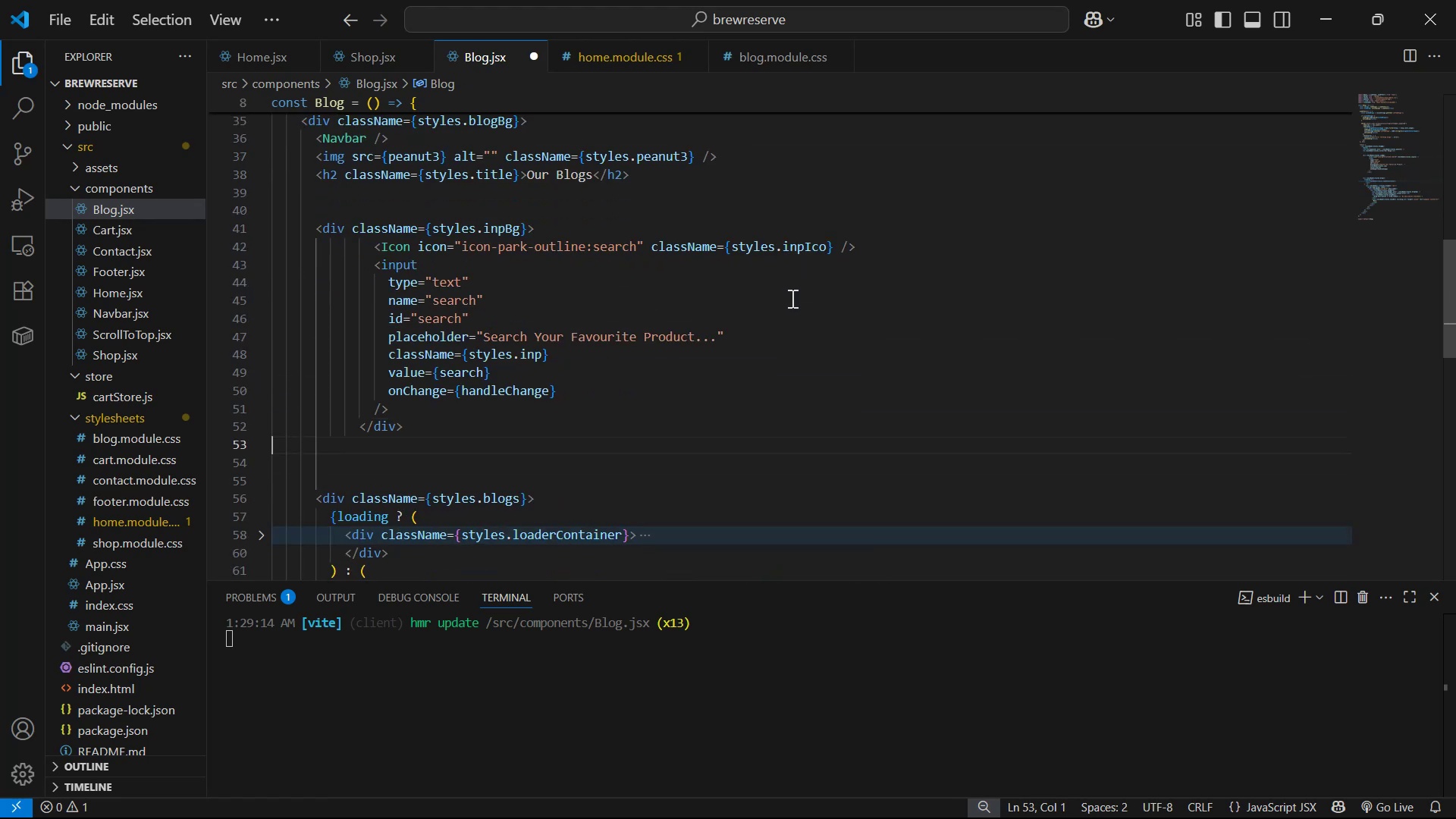 
key(ArrowUp)
 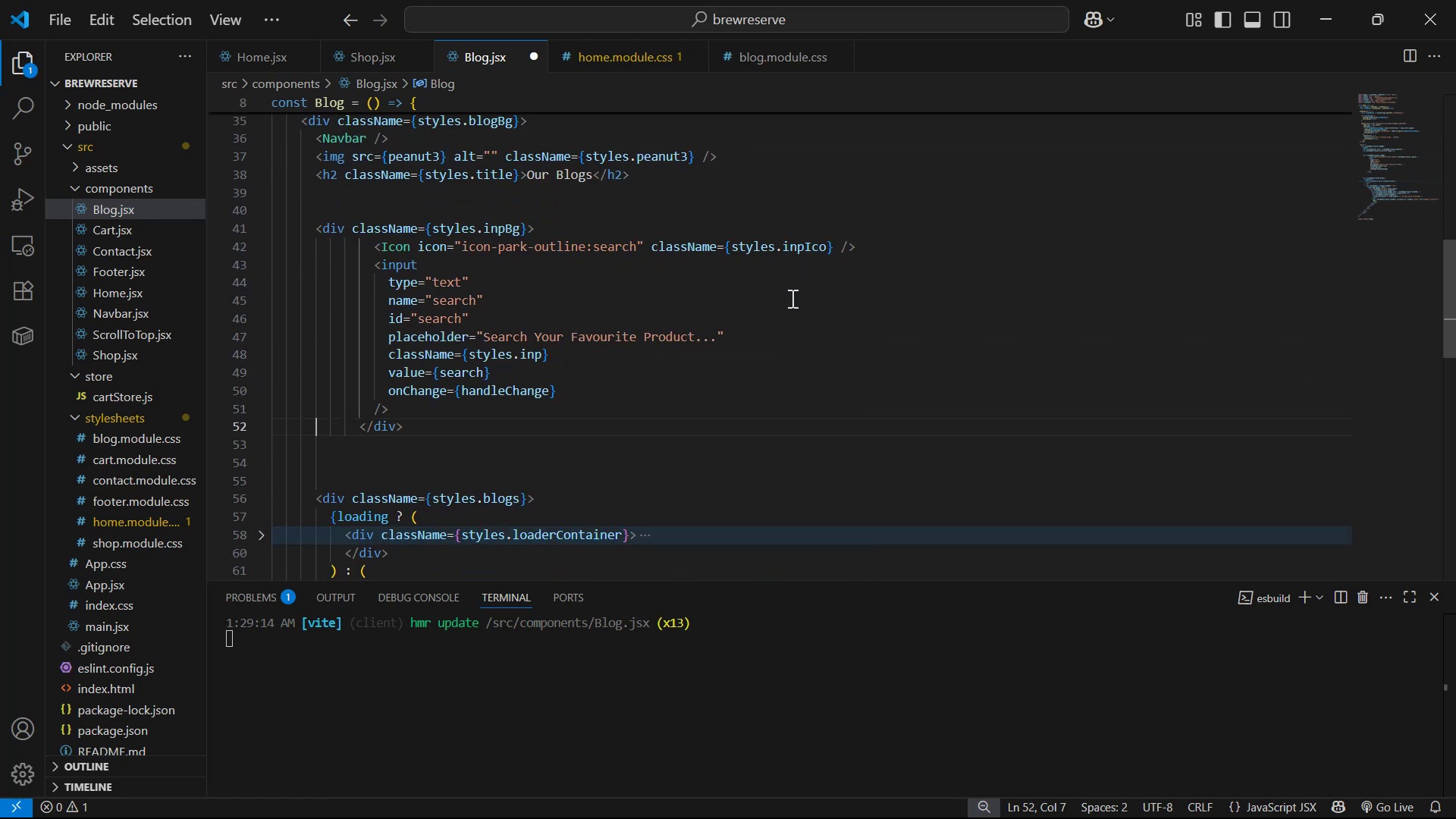 
key(ArrowUp)
 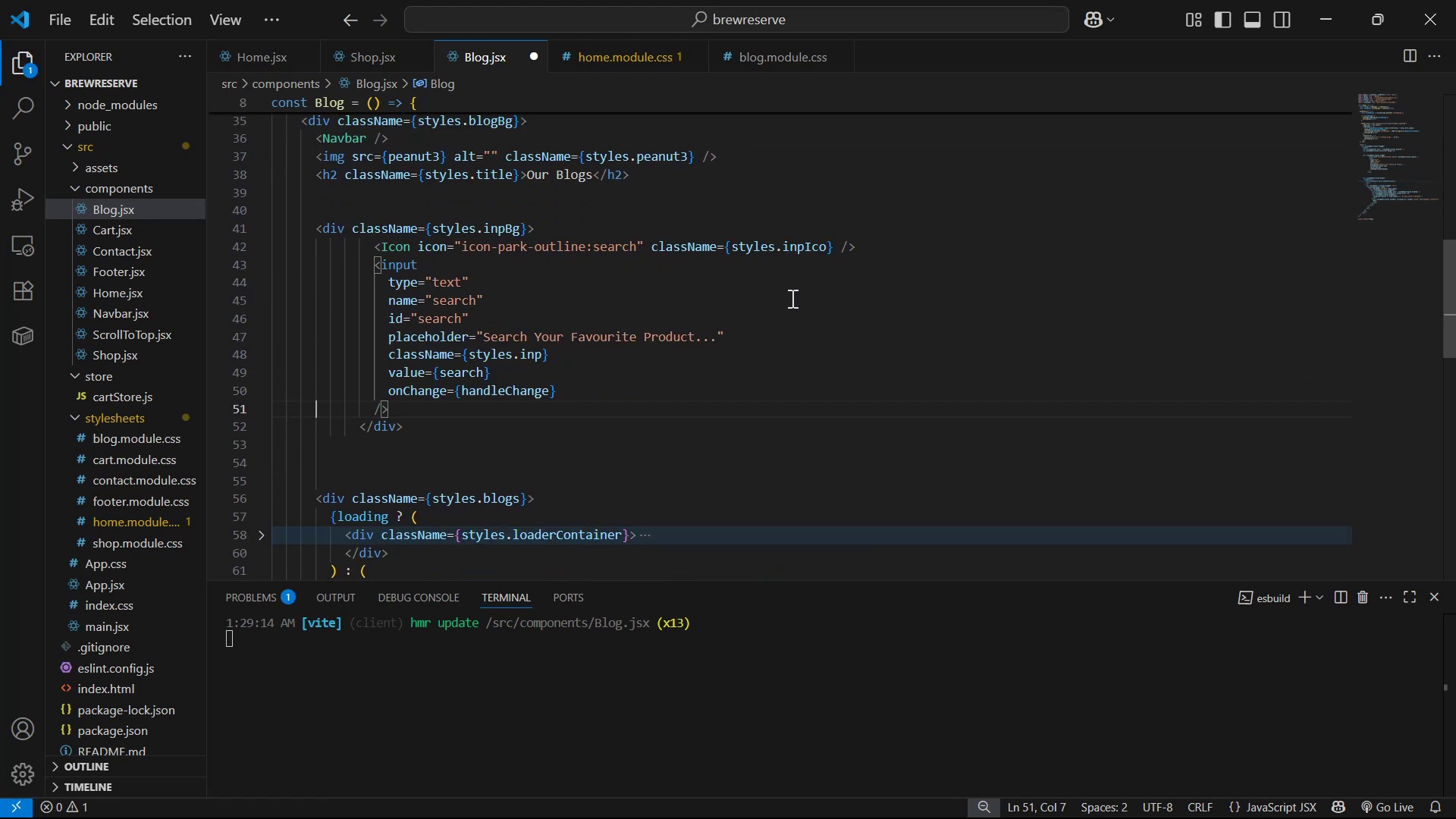 
key(ArrowDown)
 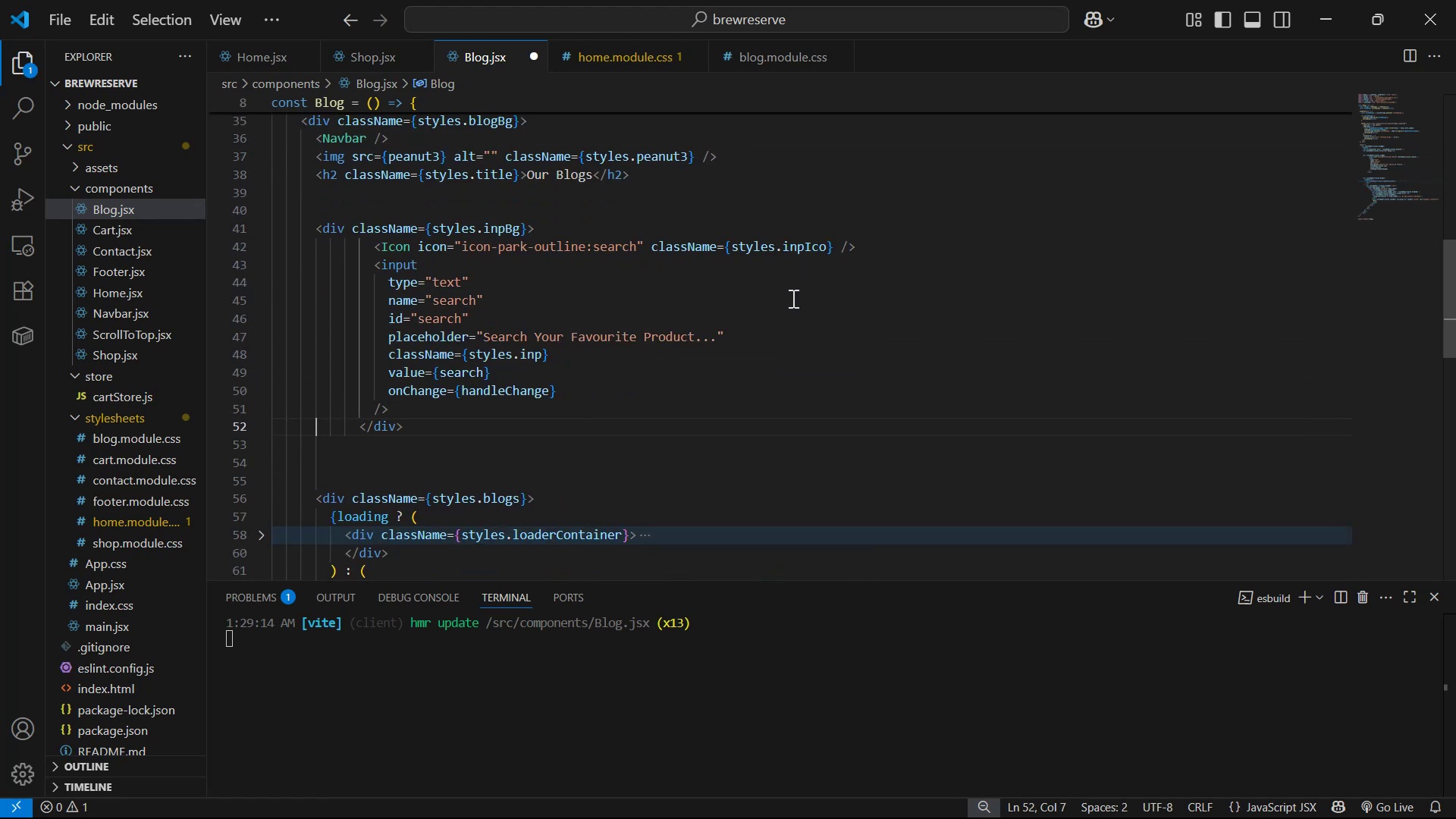 
key(Delete)
 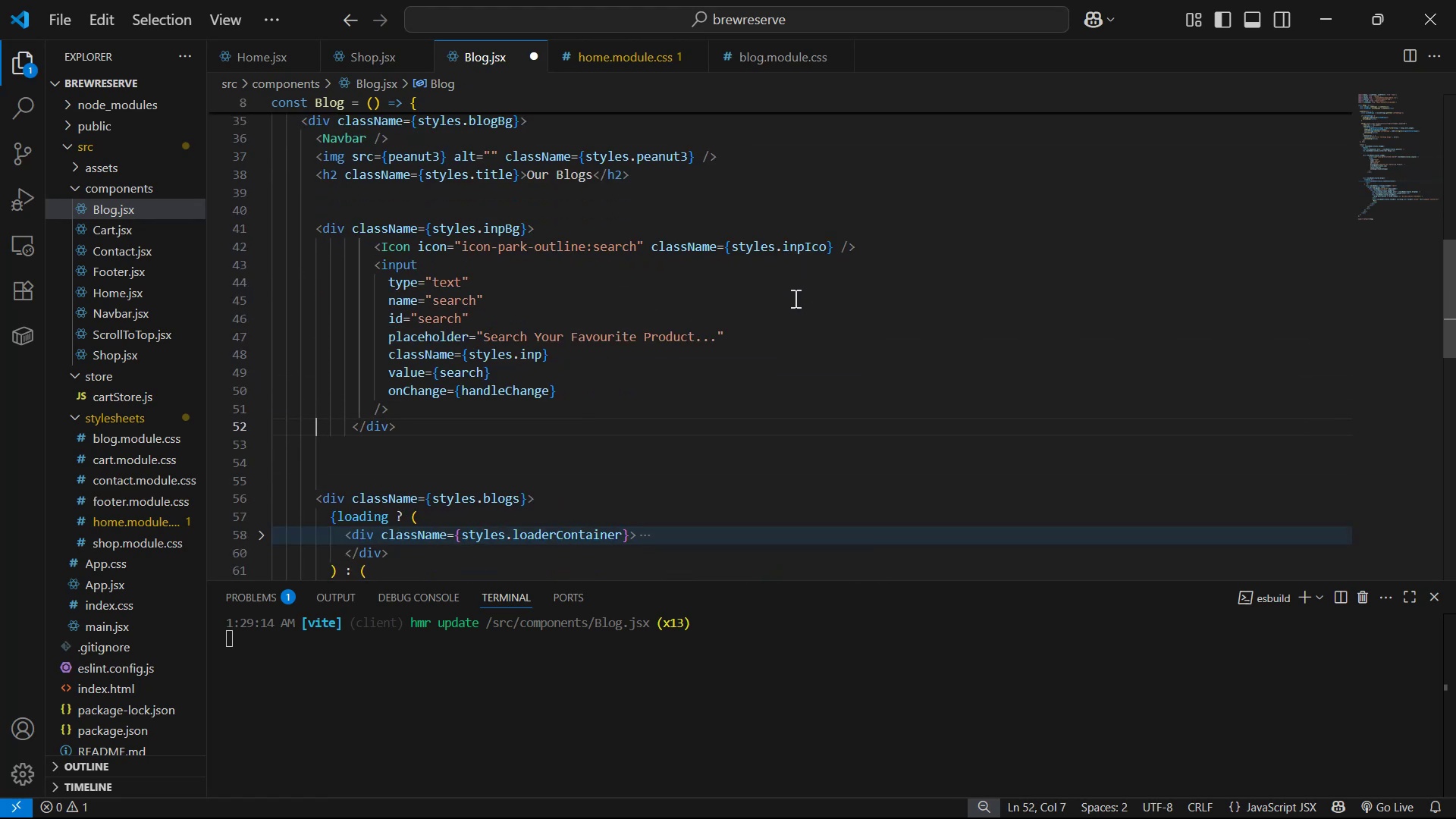 
key(Delete)
 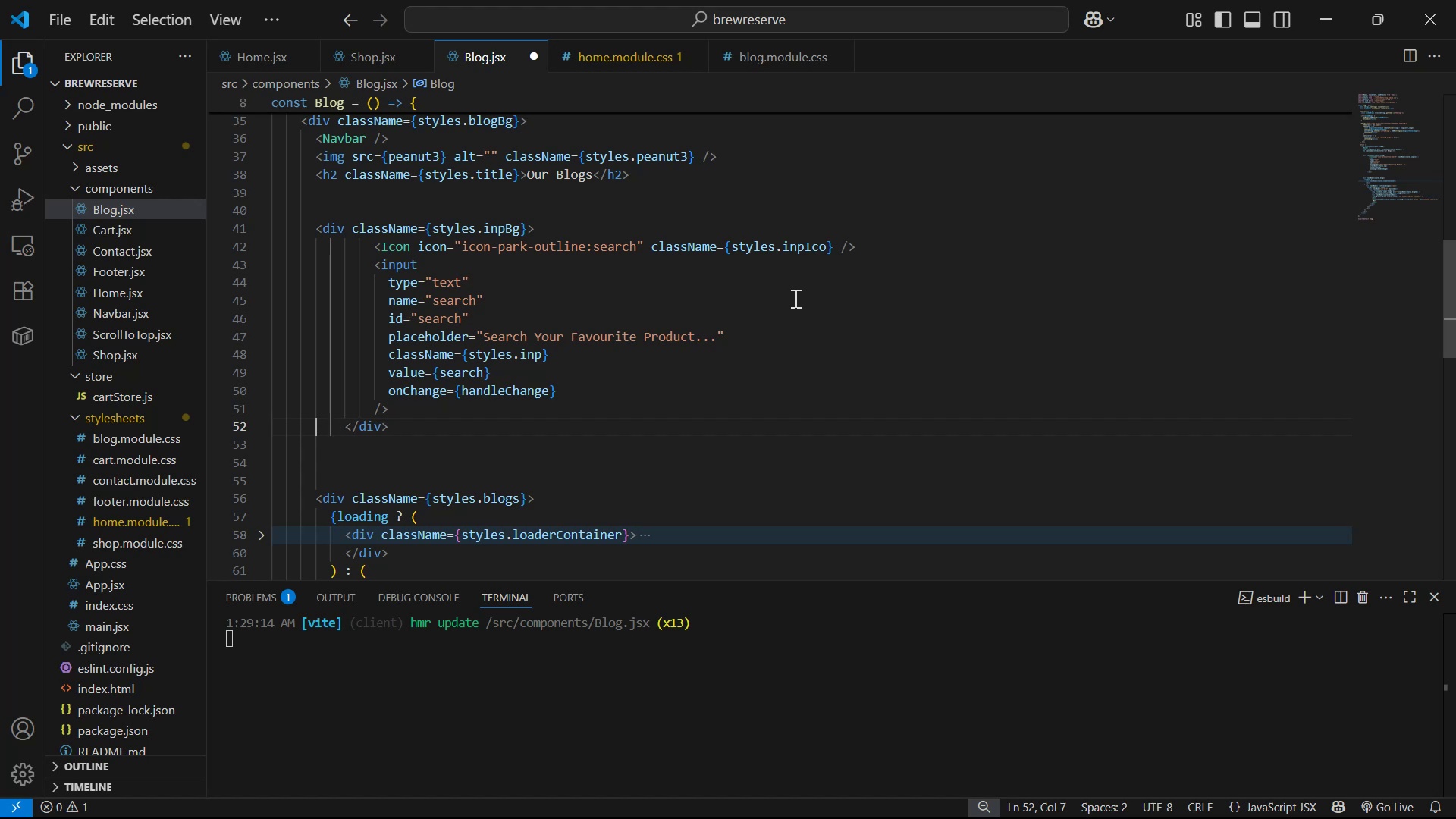 
key(Delete)
 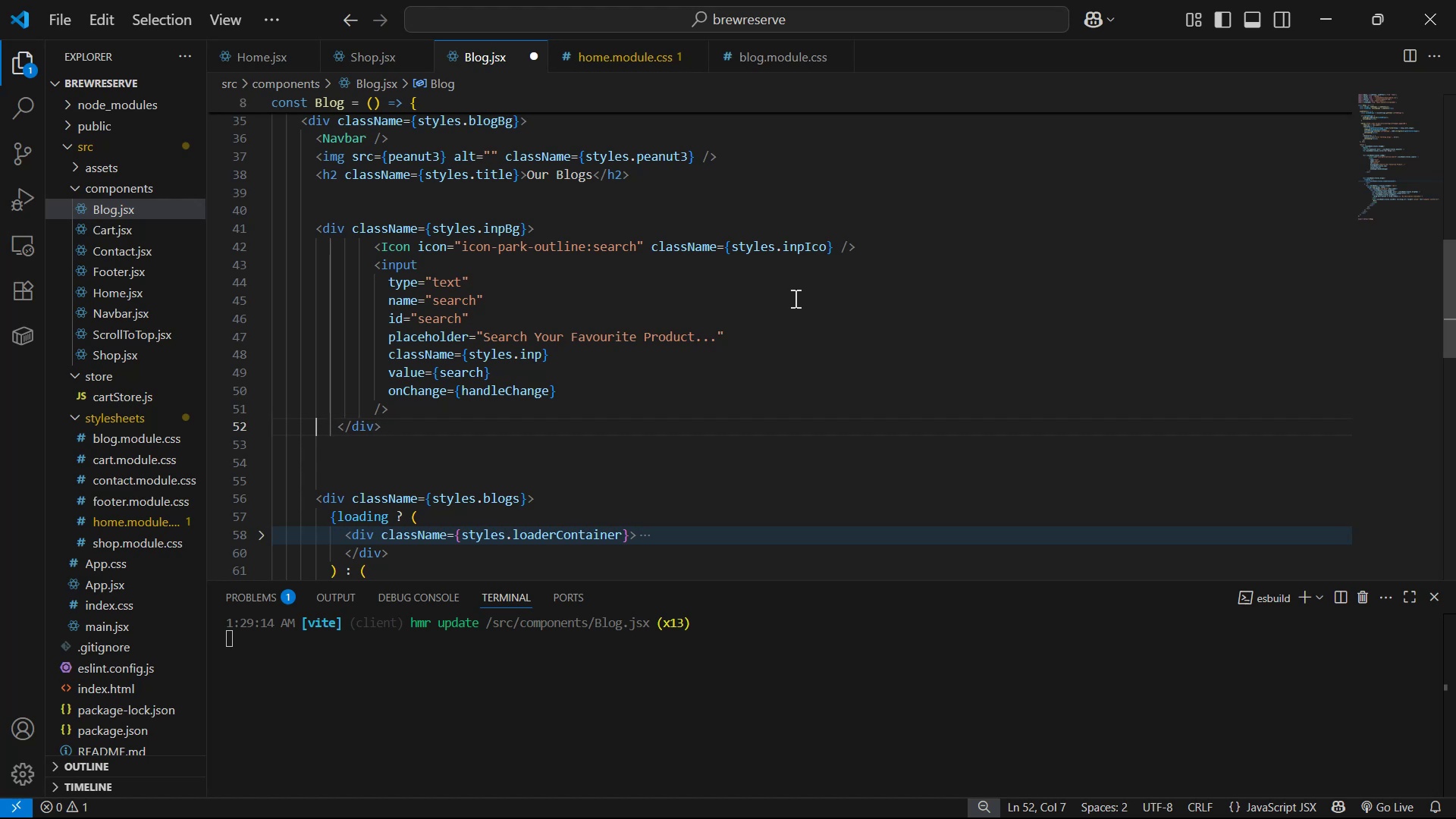 
key(Delete)
 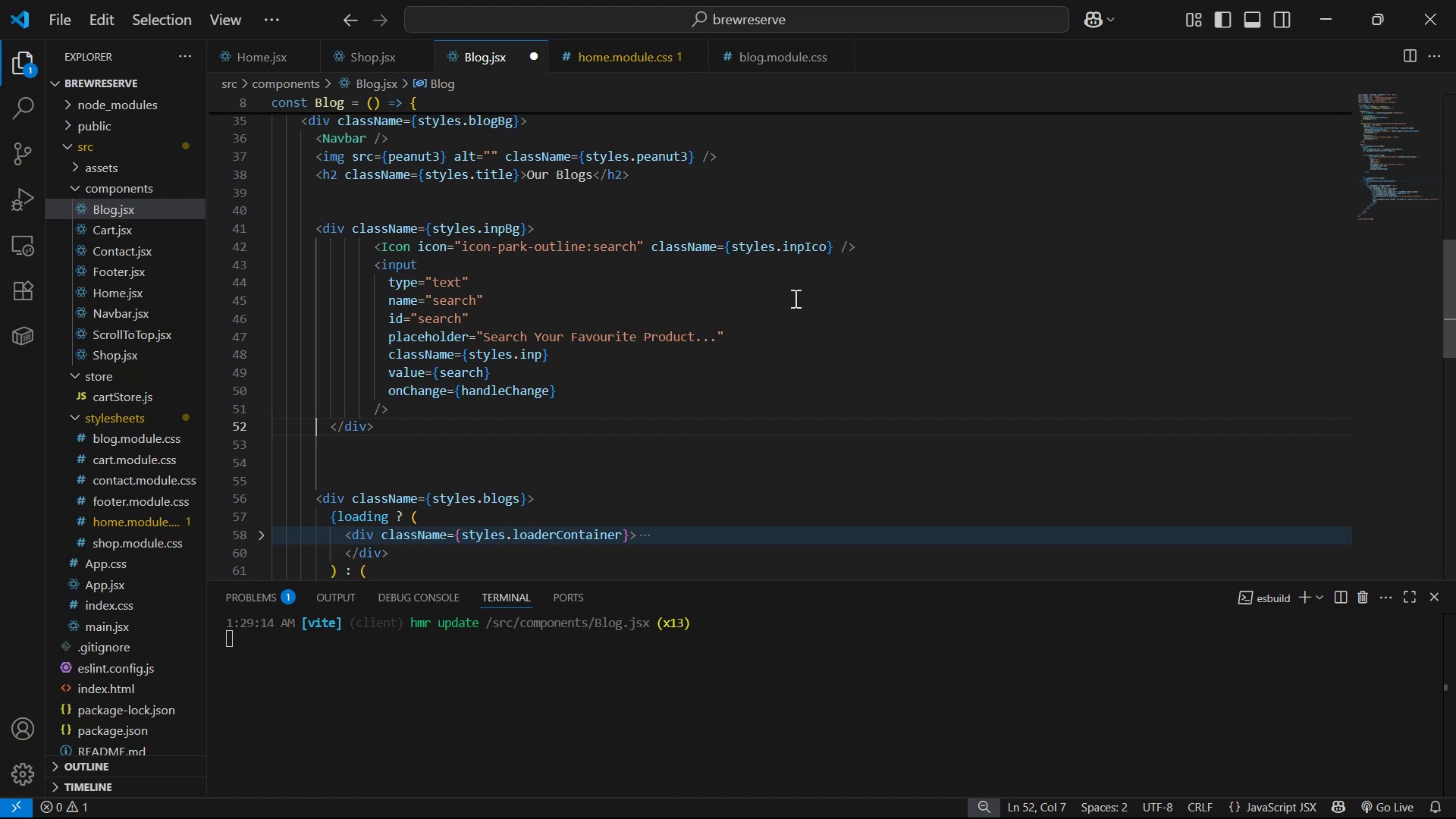 
key(Delete)
 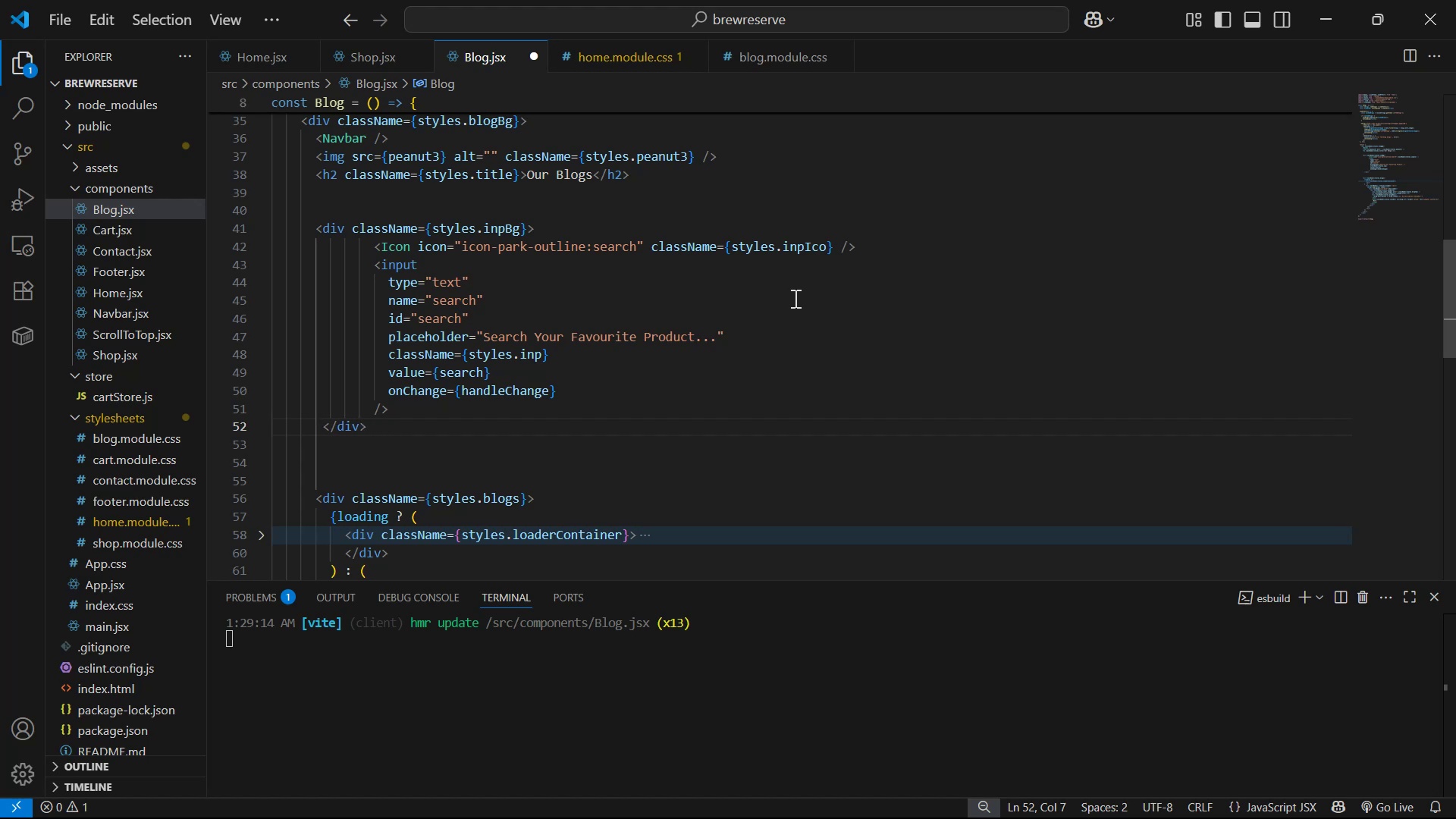 
hold_key(key=ControlLeft, duration=0.65)
 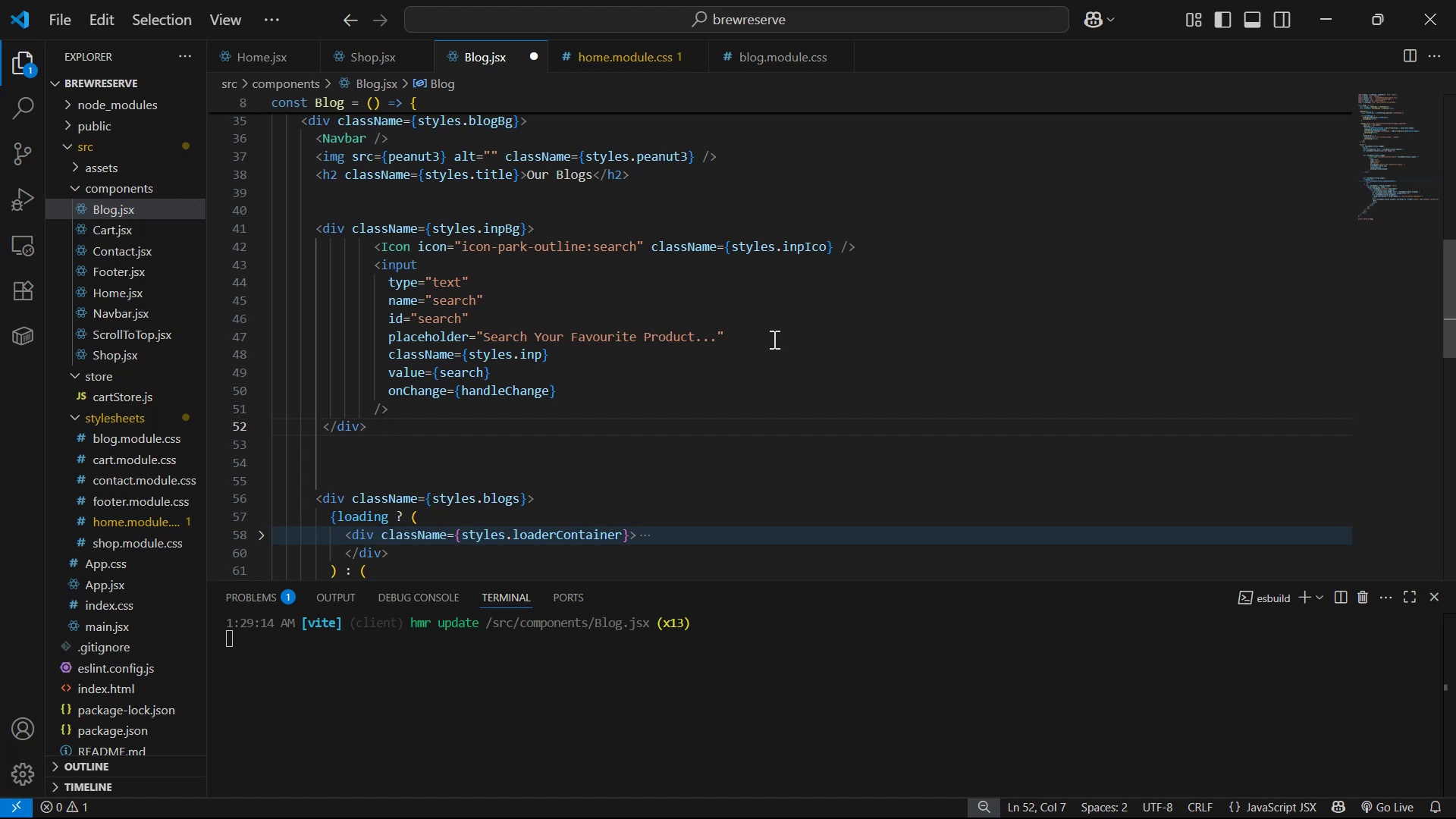 
scroll: coordinate [720, 278], scroll_direction: up, amount: 15.0
 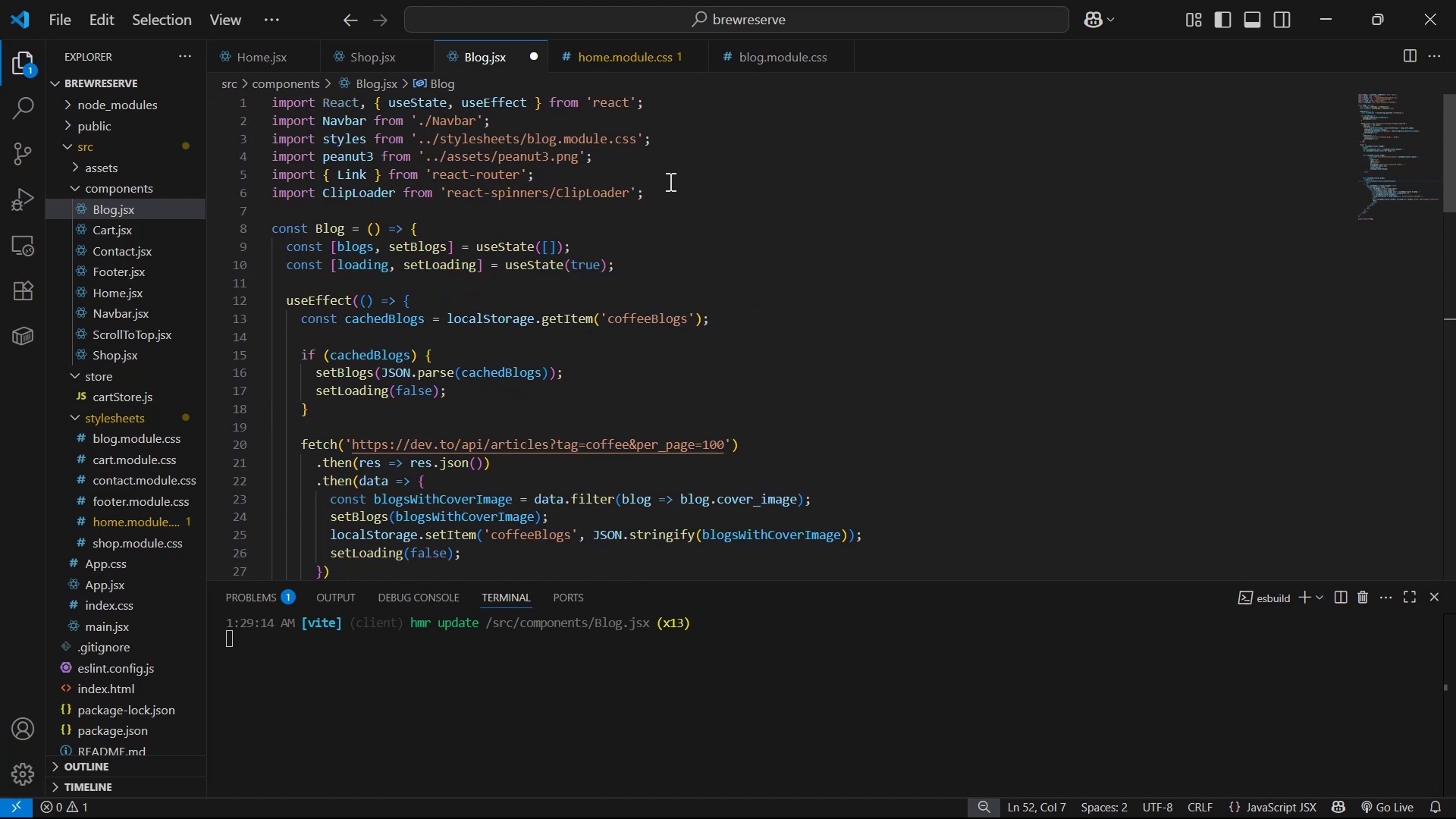 
left_click([670, 191])
 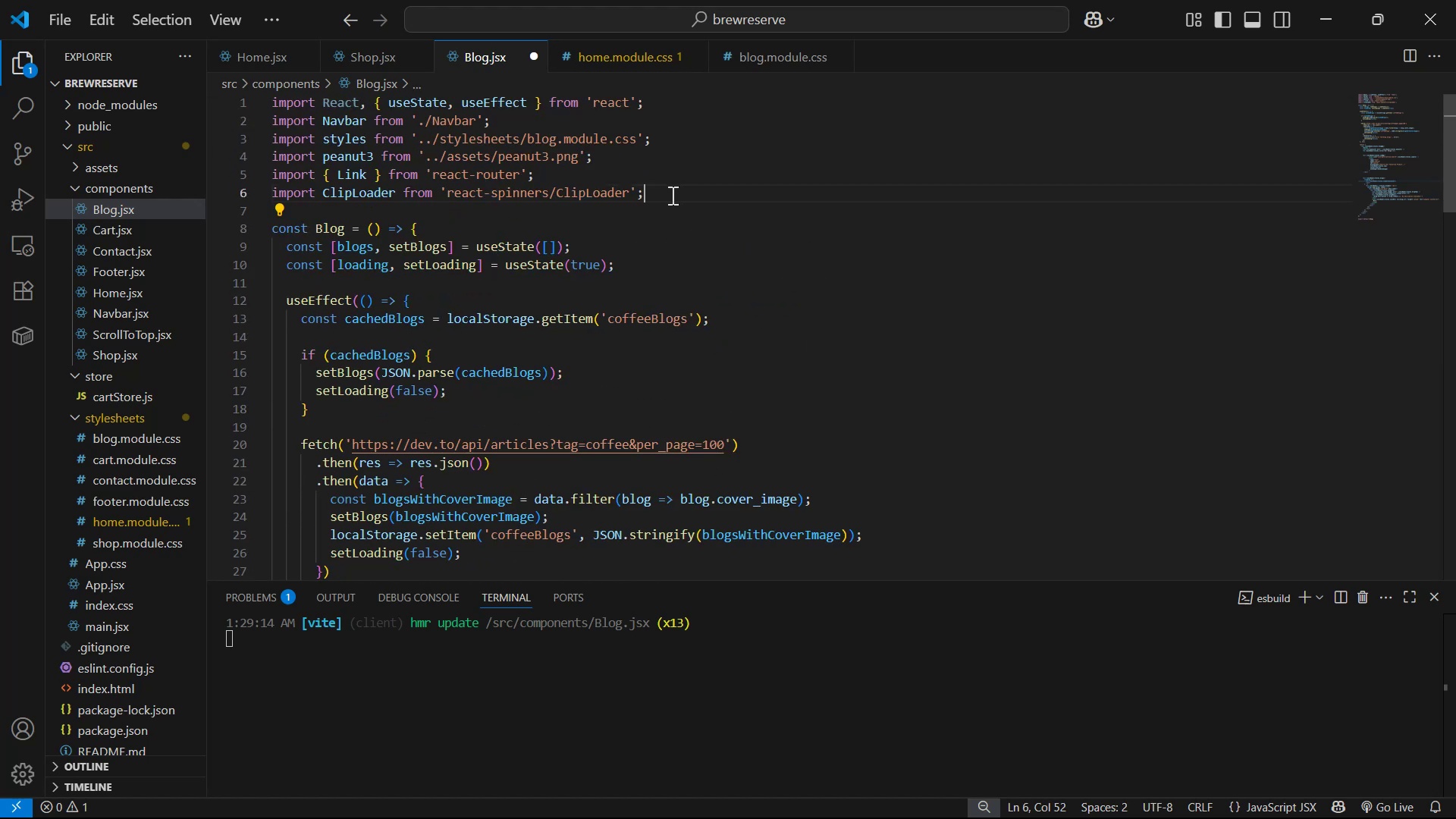 
key(Enter)
 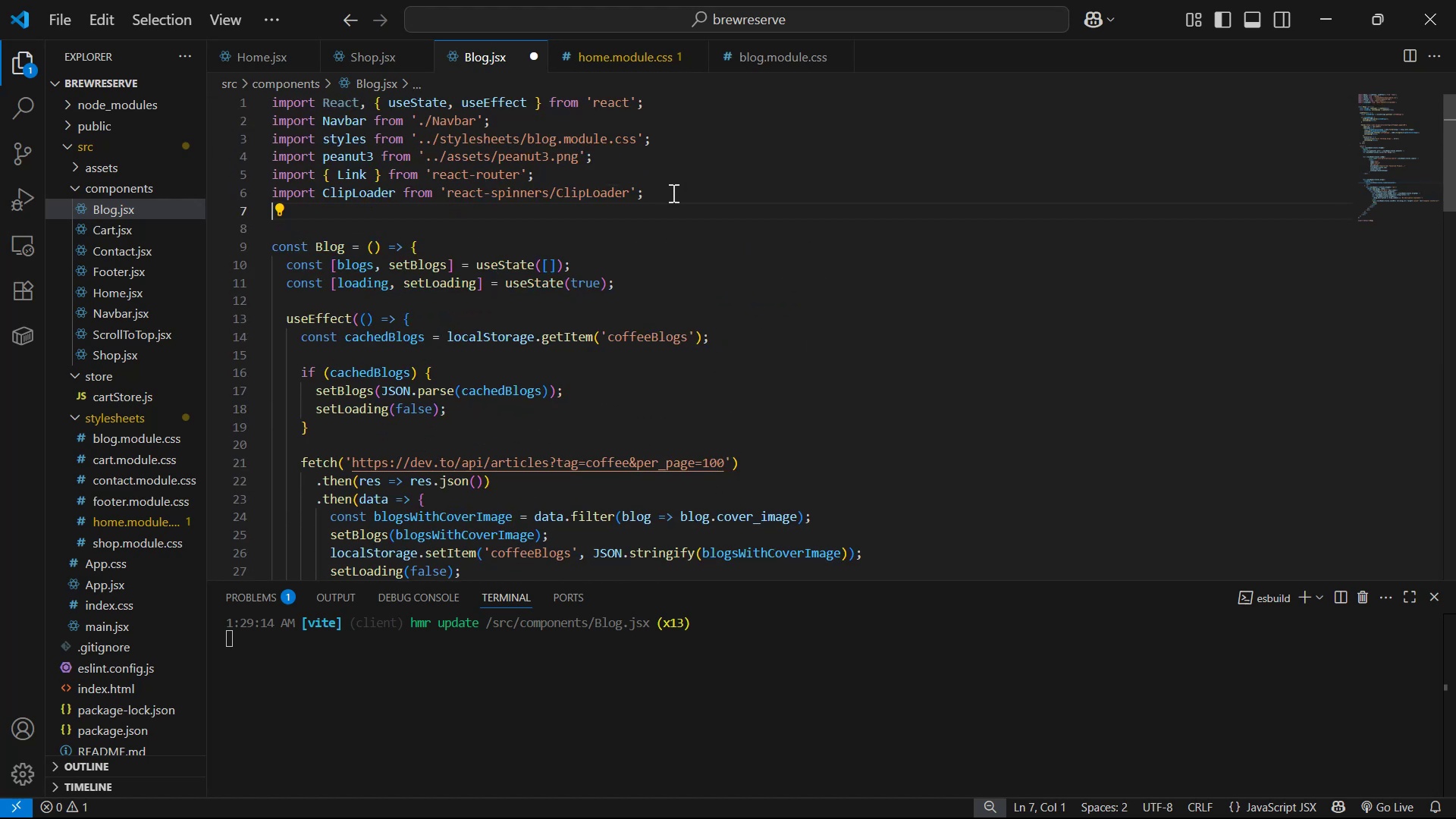 
type(im)
 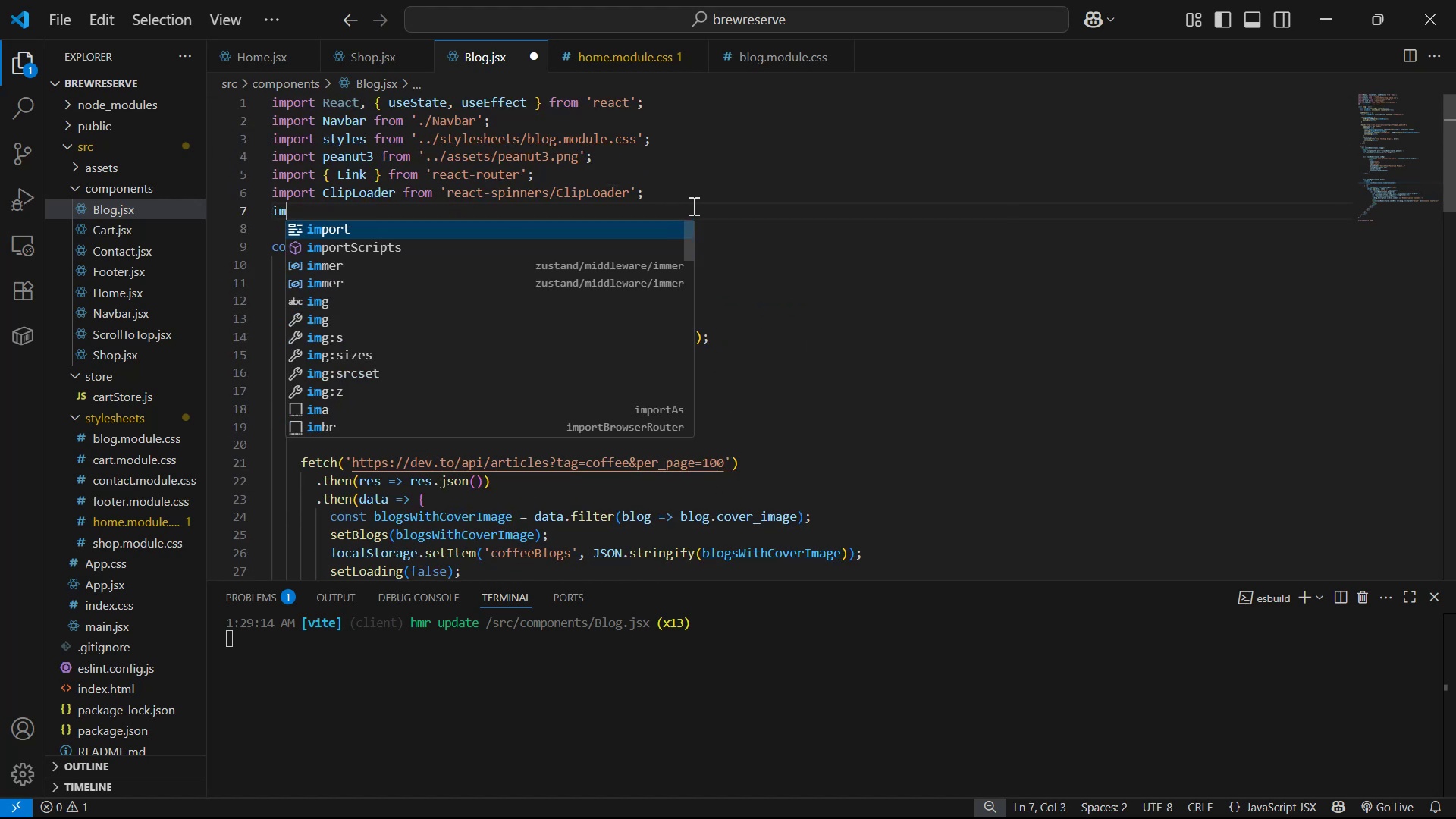 
key(Enter)
 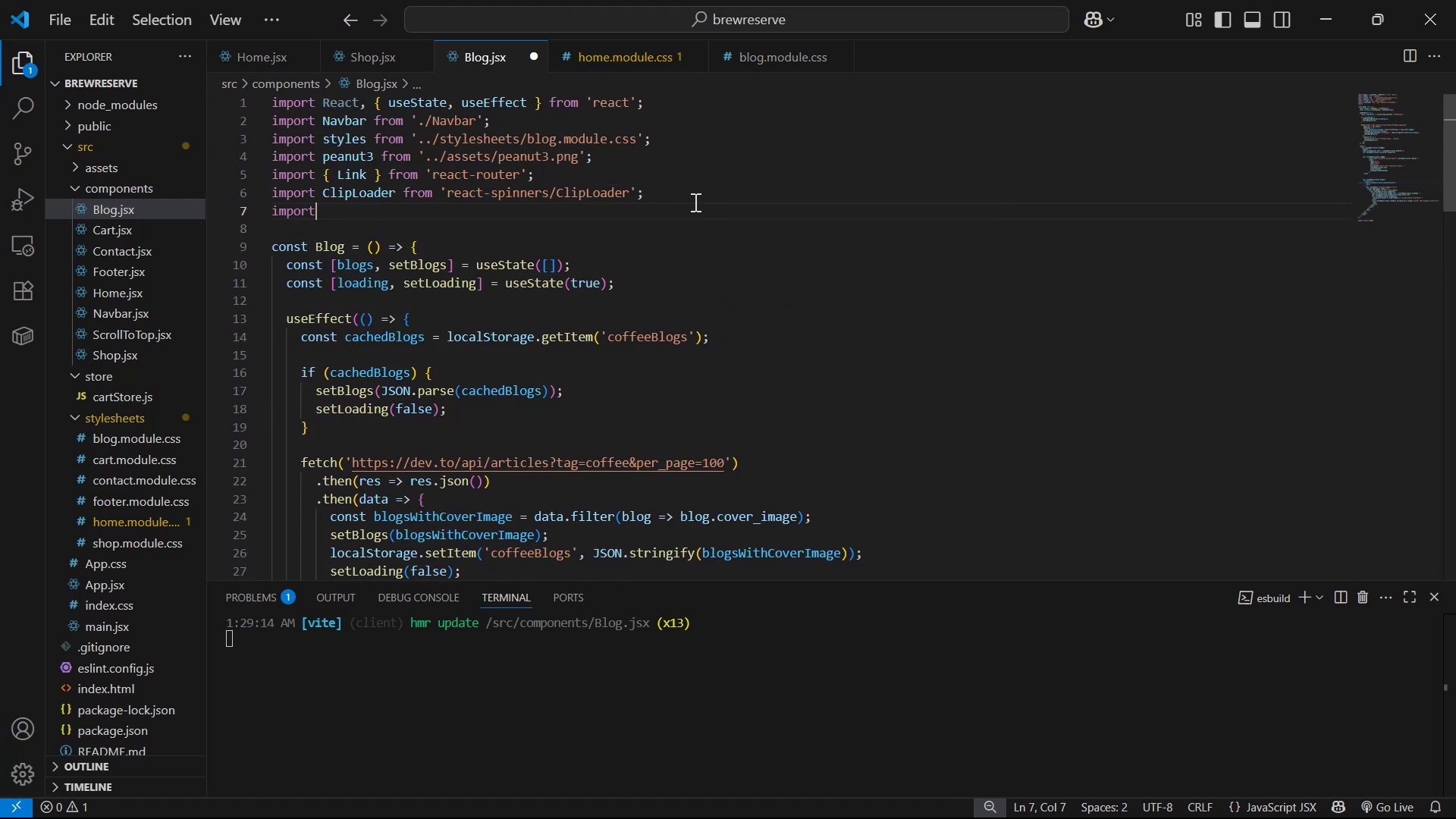 
type( Ico)
 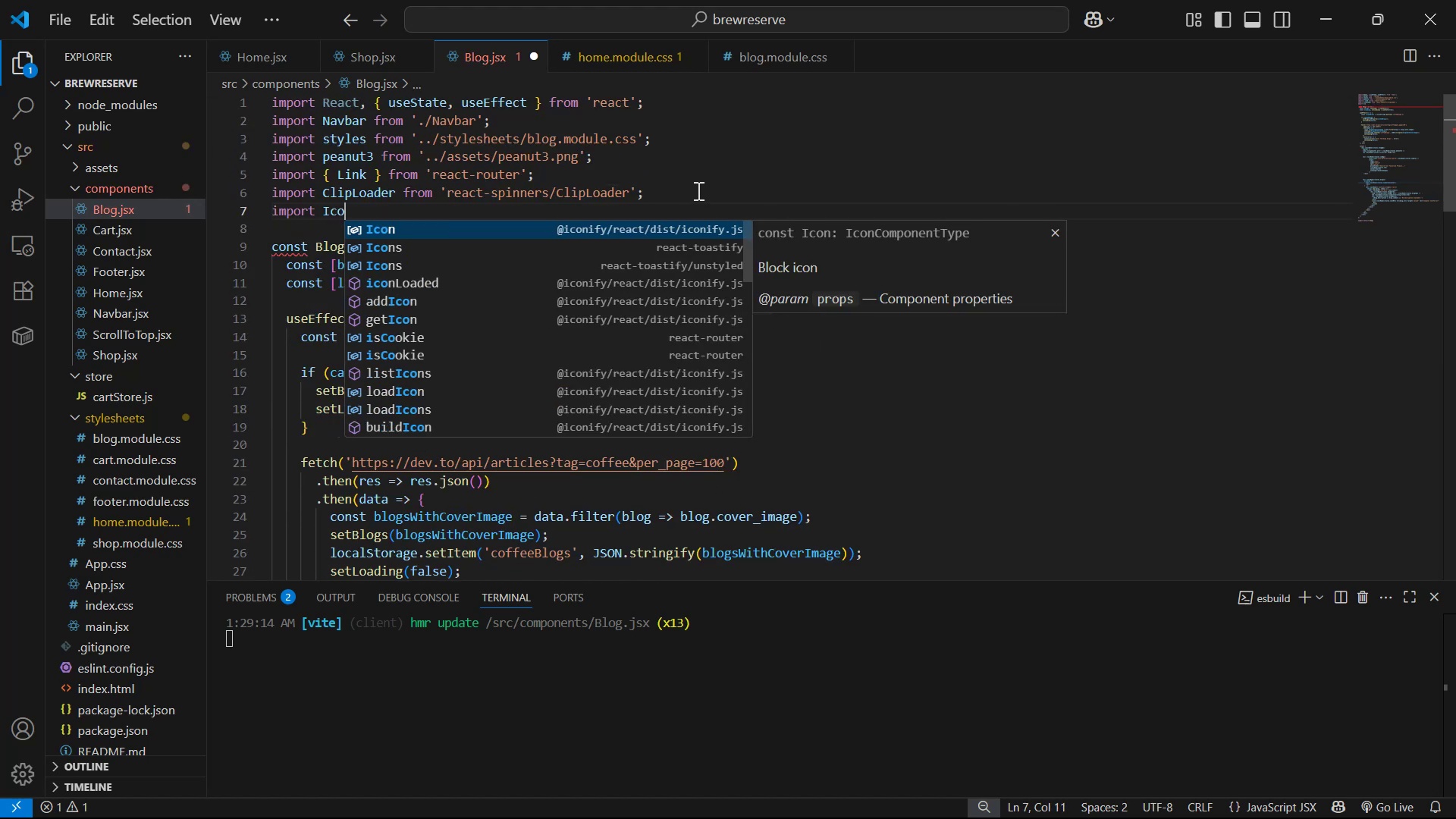 
key(Enter)
 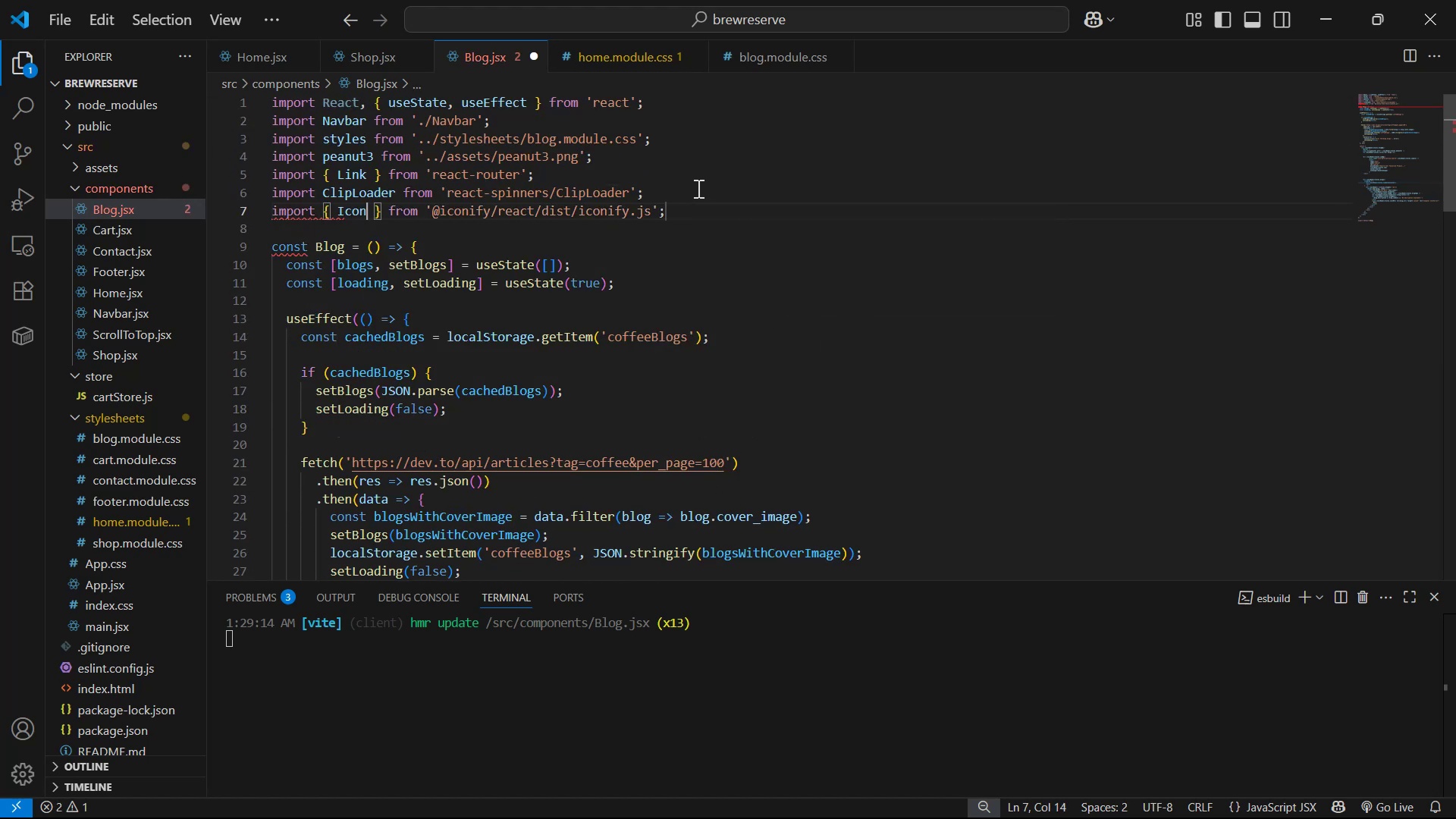 
key(Control+S)
 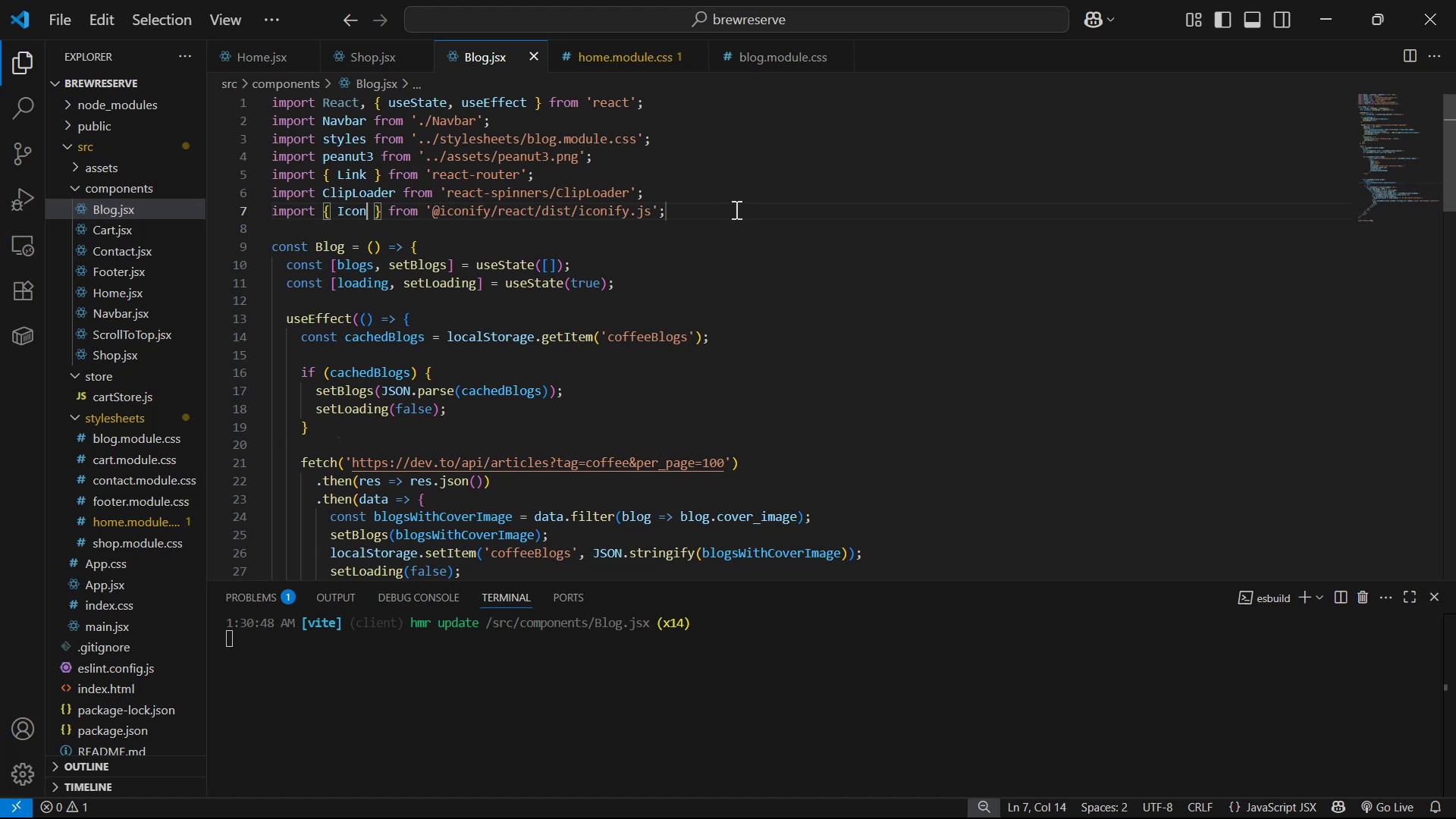 
scroll: coordinate [829, 190], scroll_direction: down, amount: 4.0
 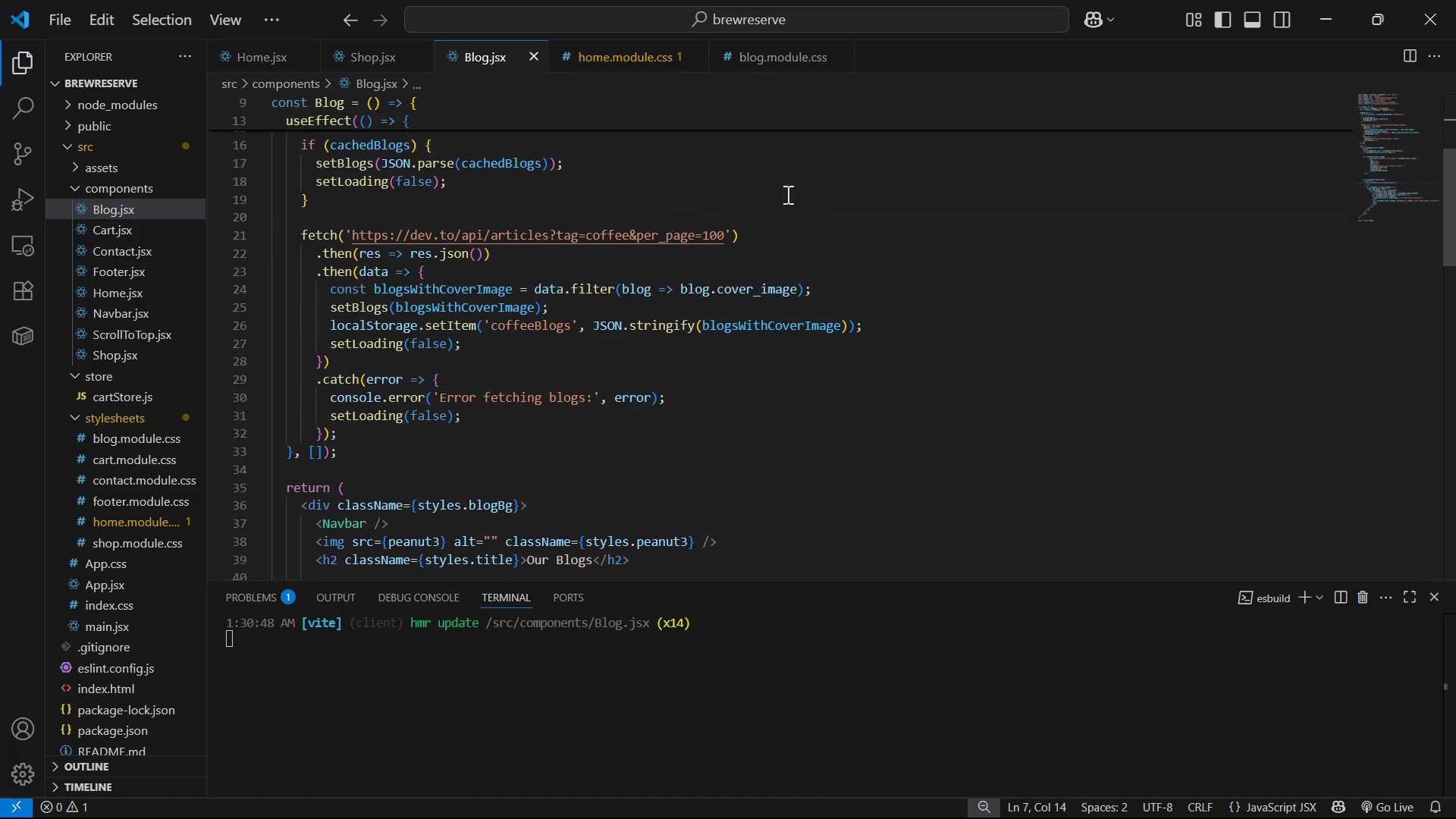 
scroll: coordinate [821, 195], scroll_direction: up, amount: 3.0
 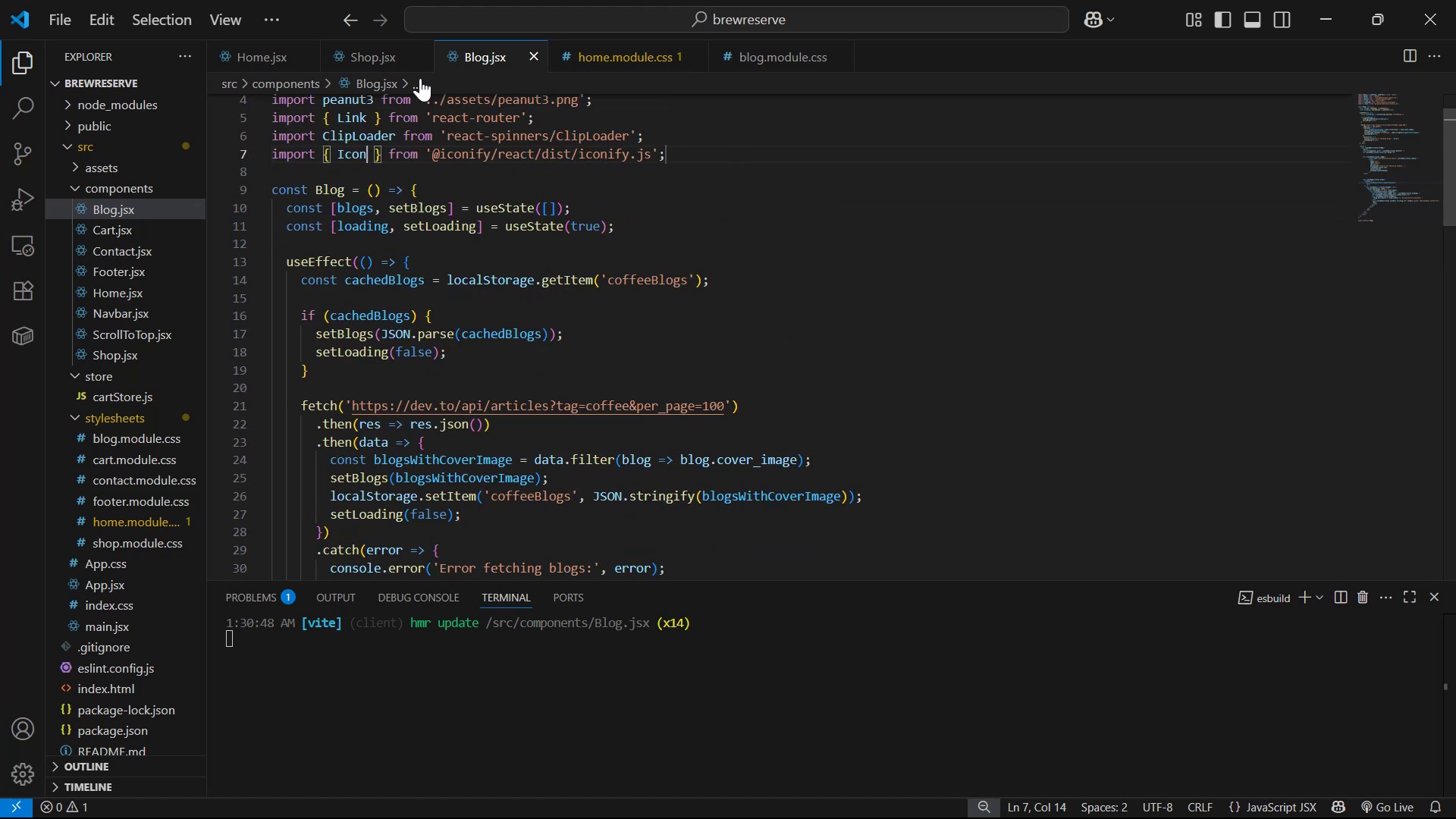 
left_click([369, 65])
 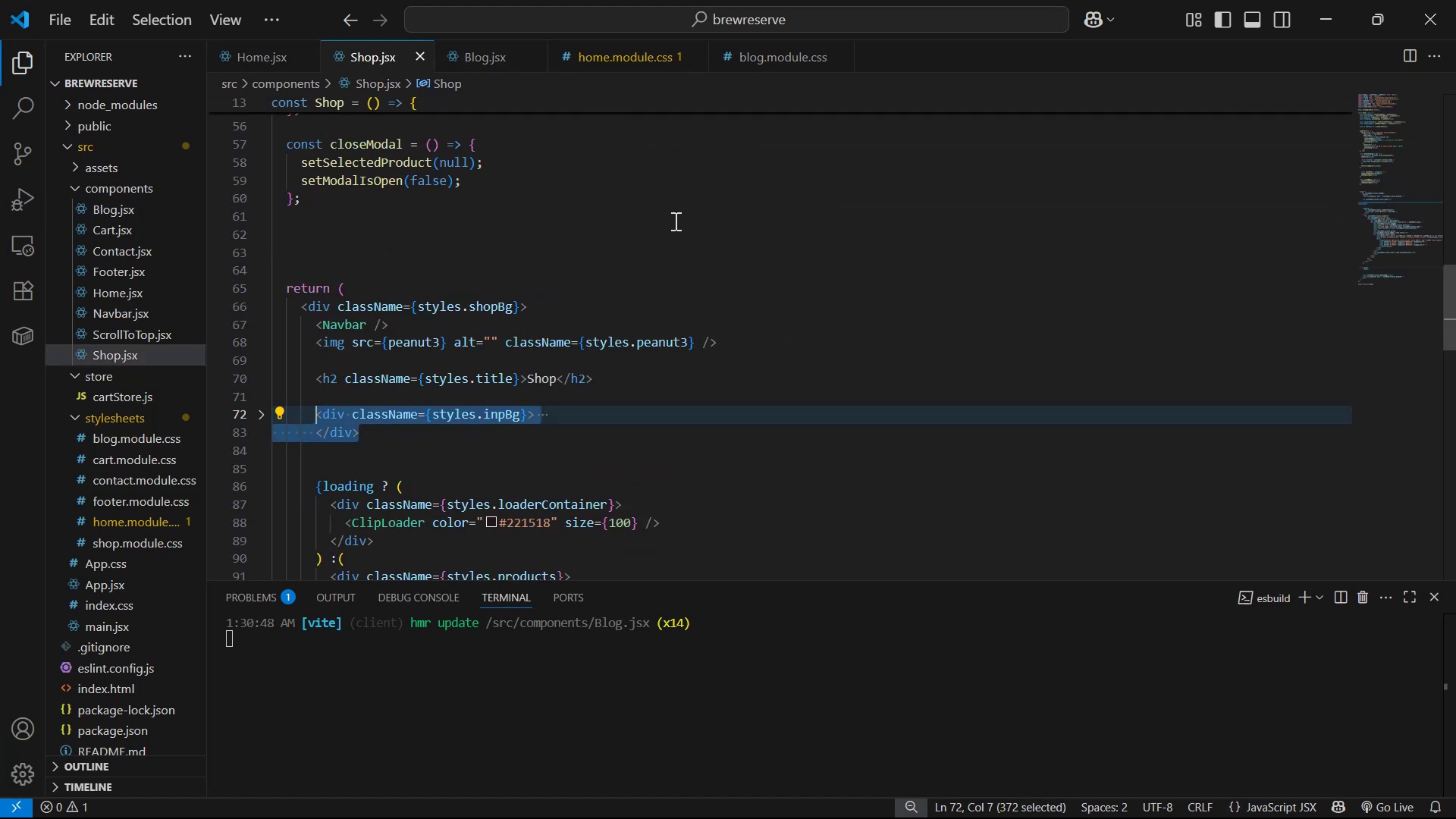 
scroll: coordinate [679, 249], scroll_direction: up, amount: 8.0
 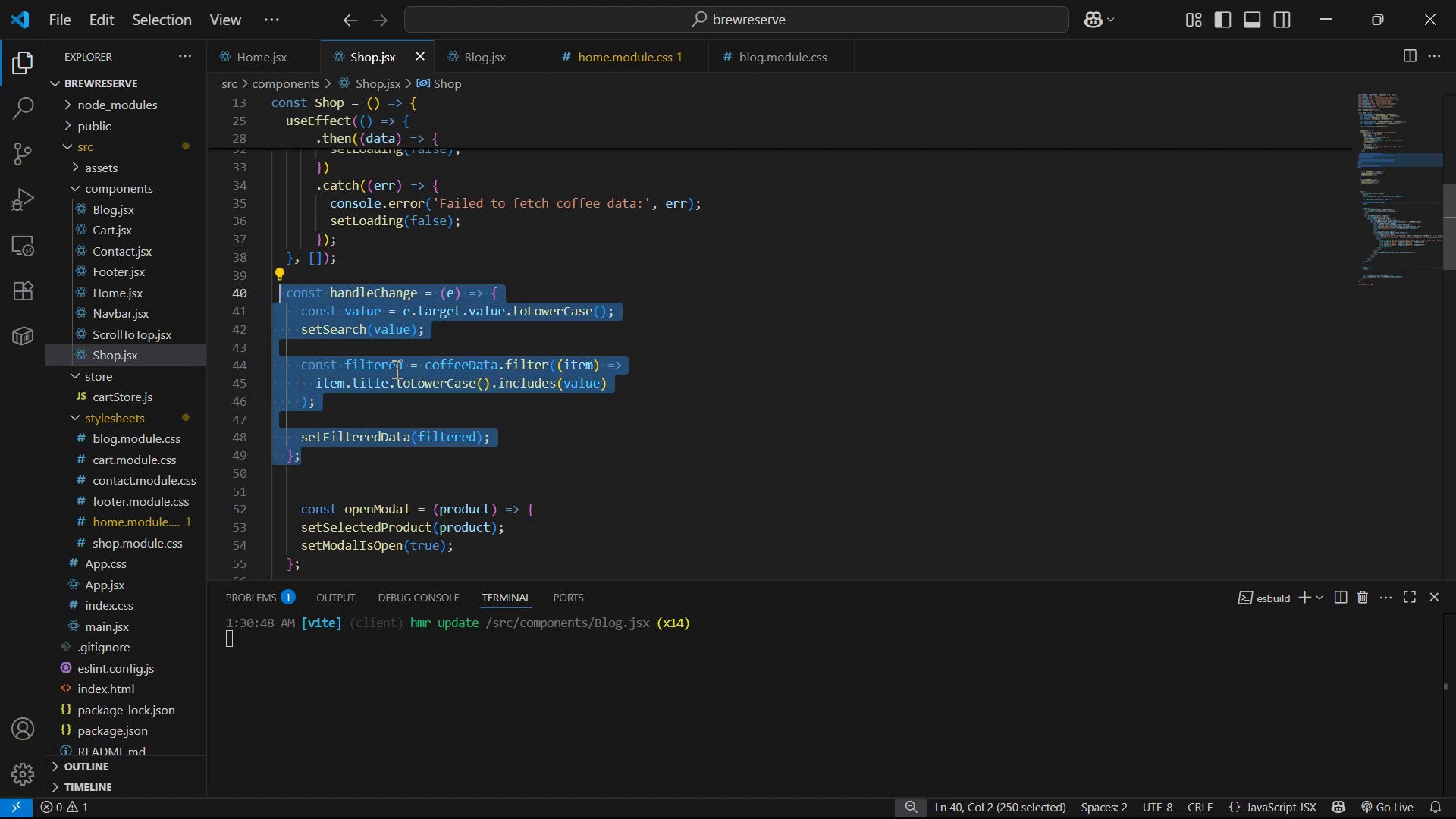 
wait(5.39)
 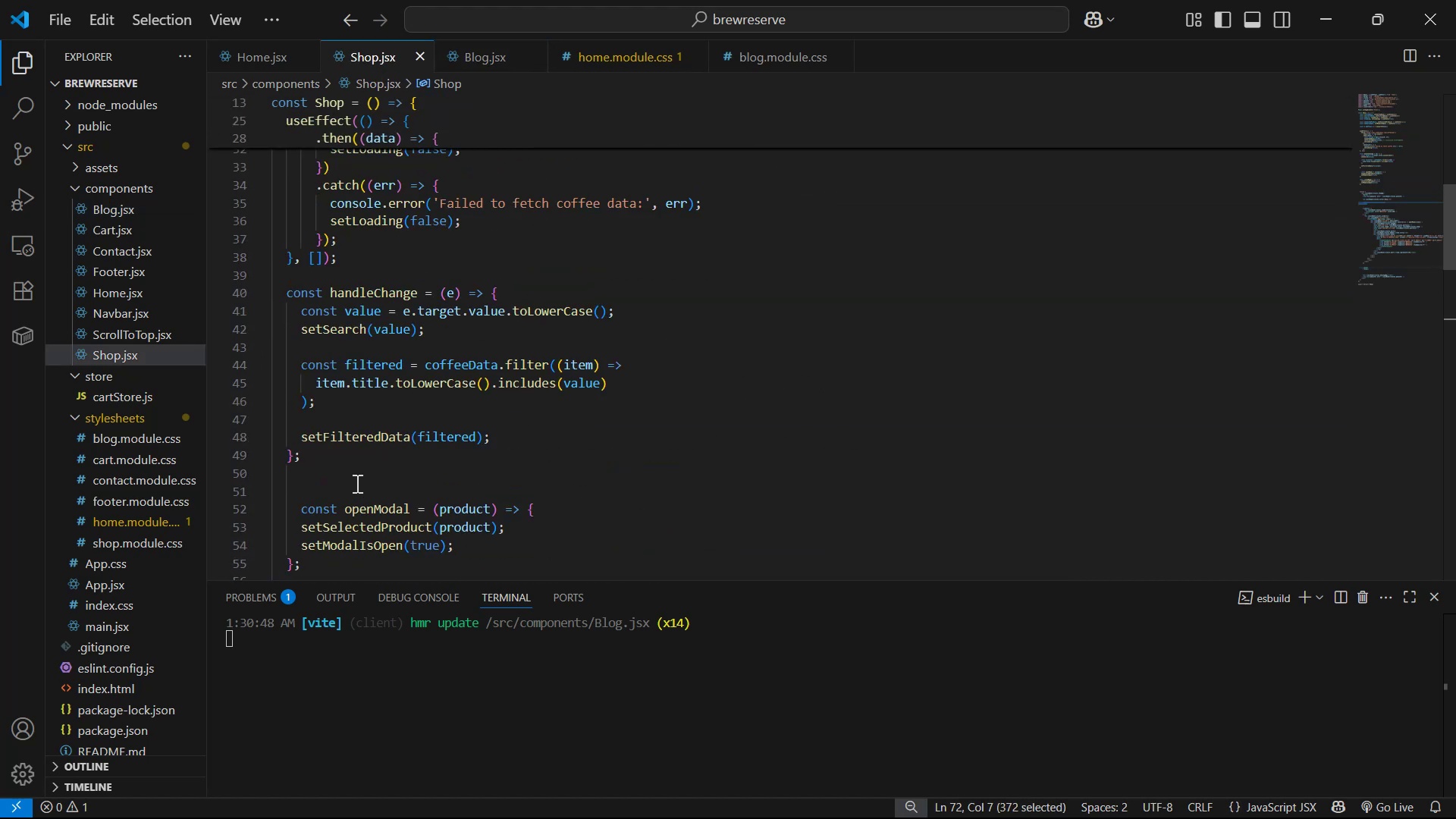 
key(Control+C)
 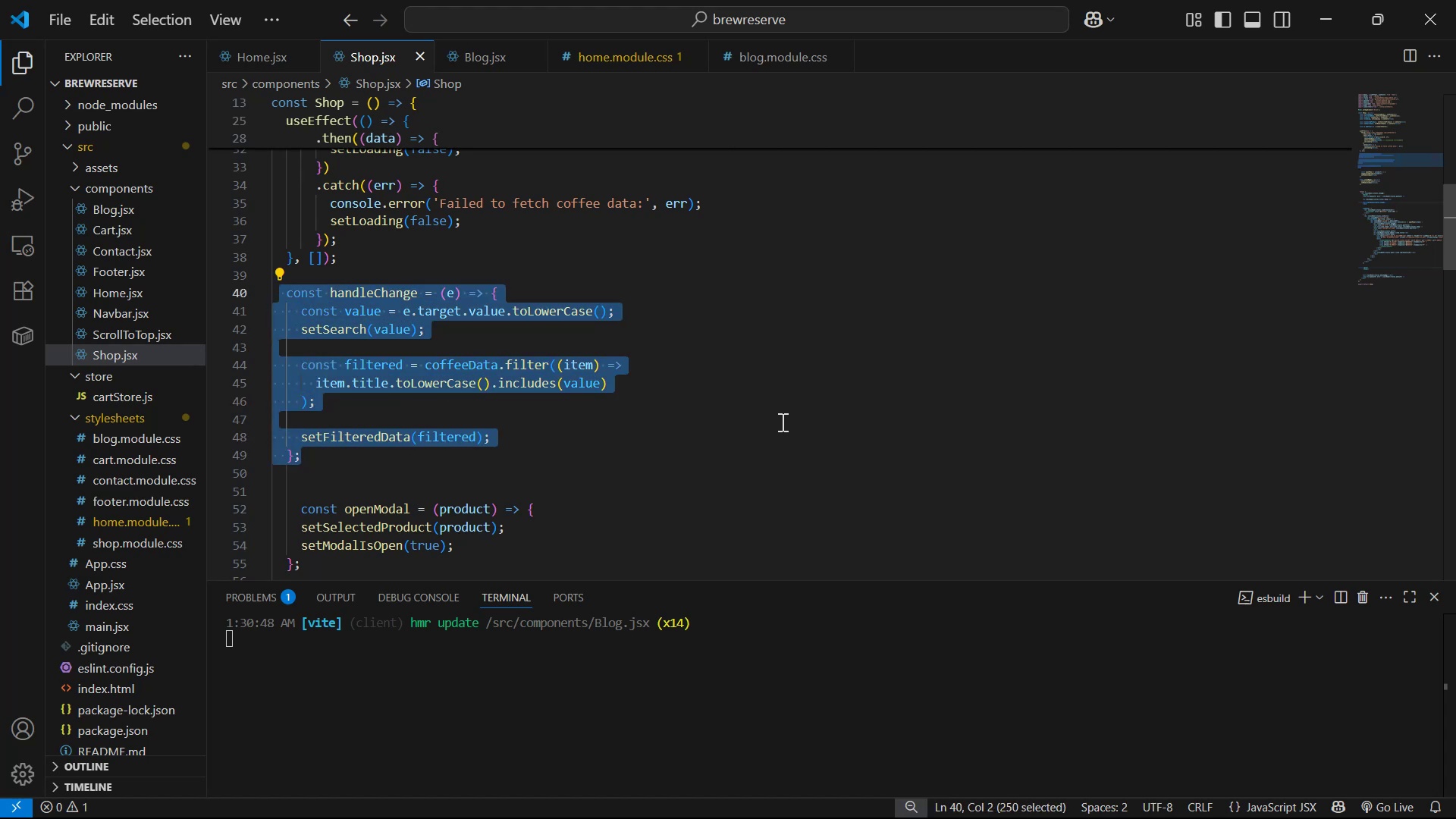 
key(Control+C)
 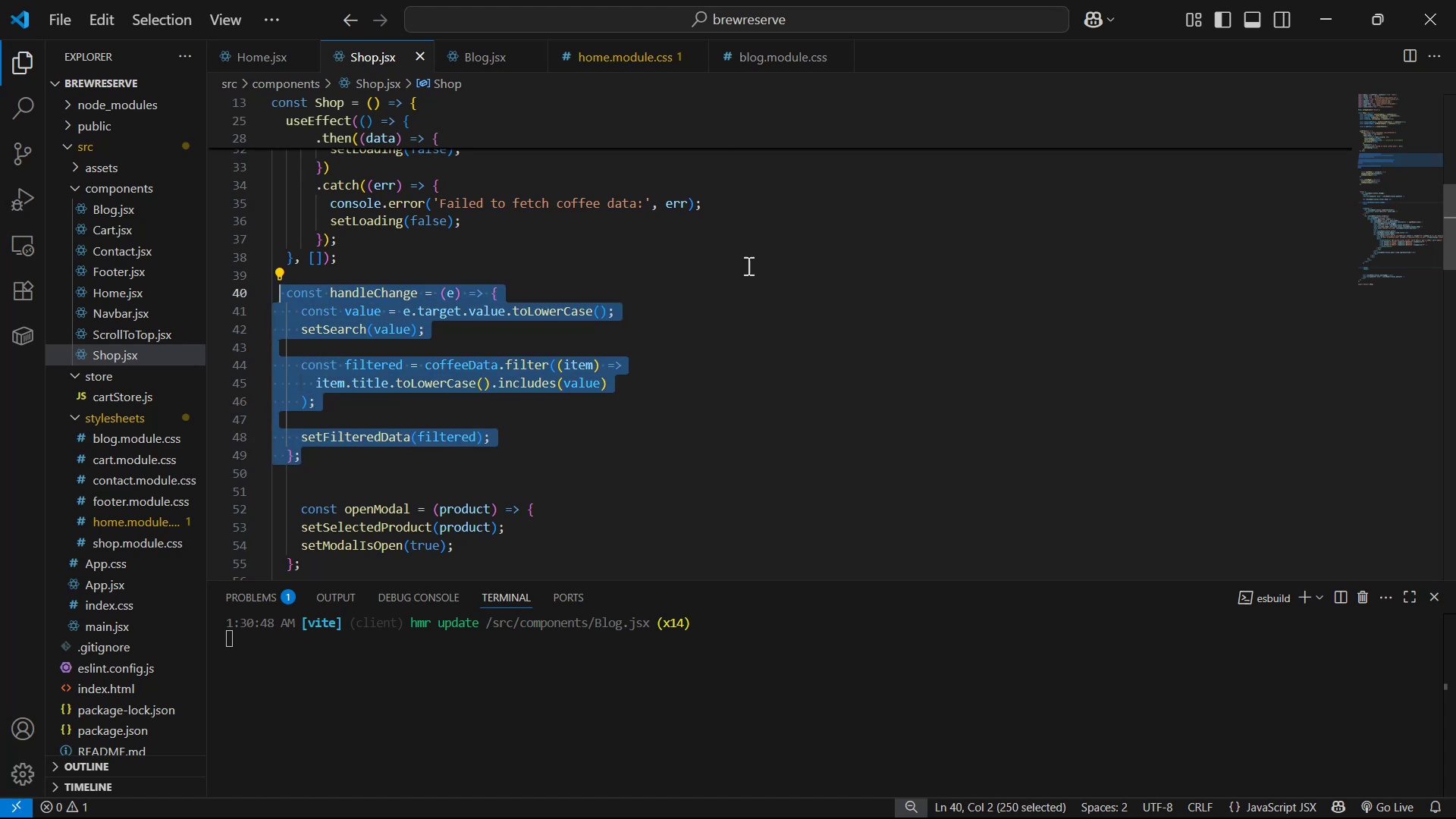 
key(Control+C)
 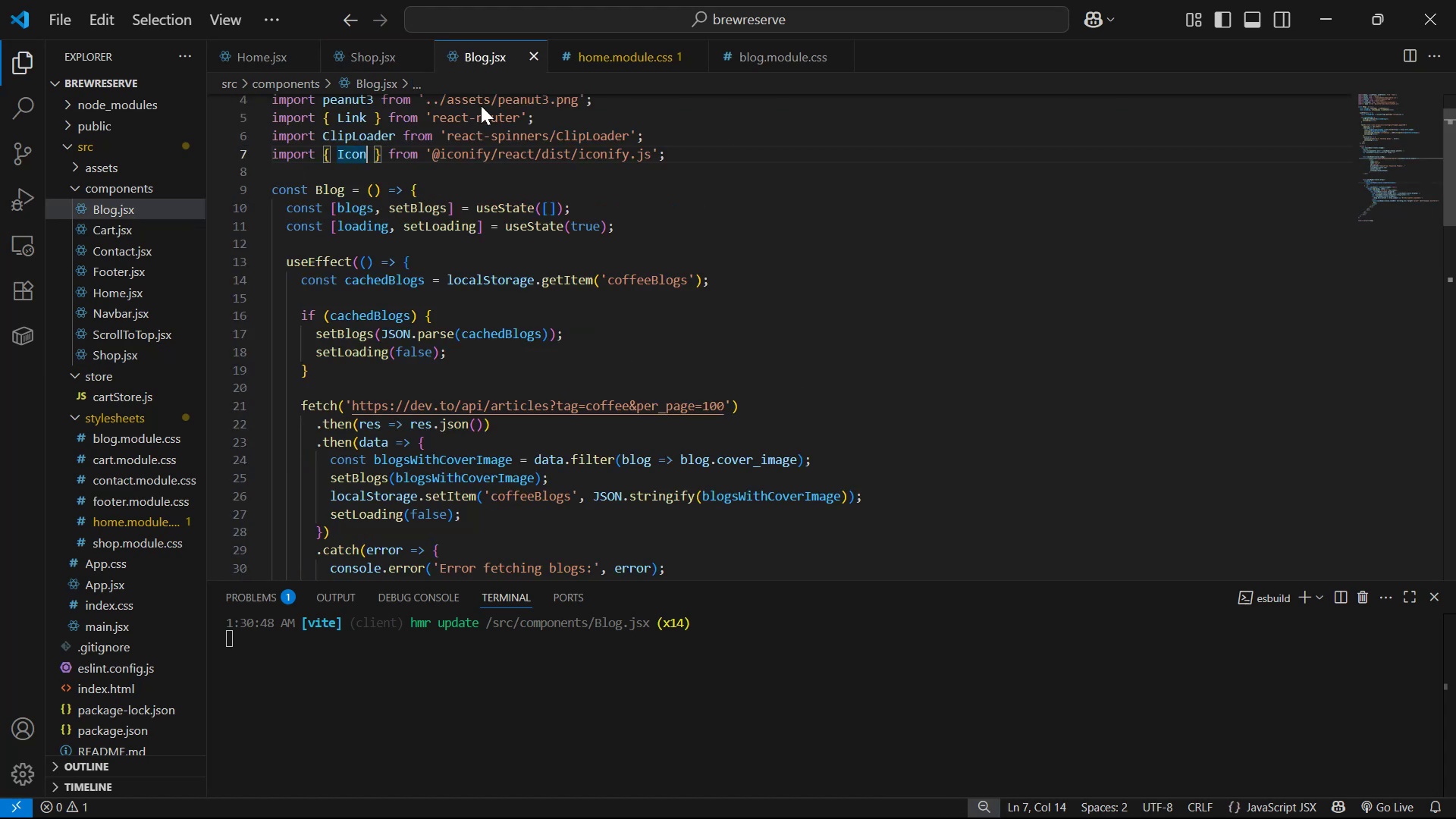 
scroll: coordinate [563, 278], scroll_direction: up, amount: 1.0
 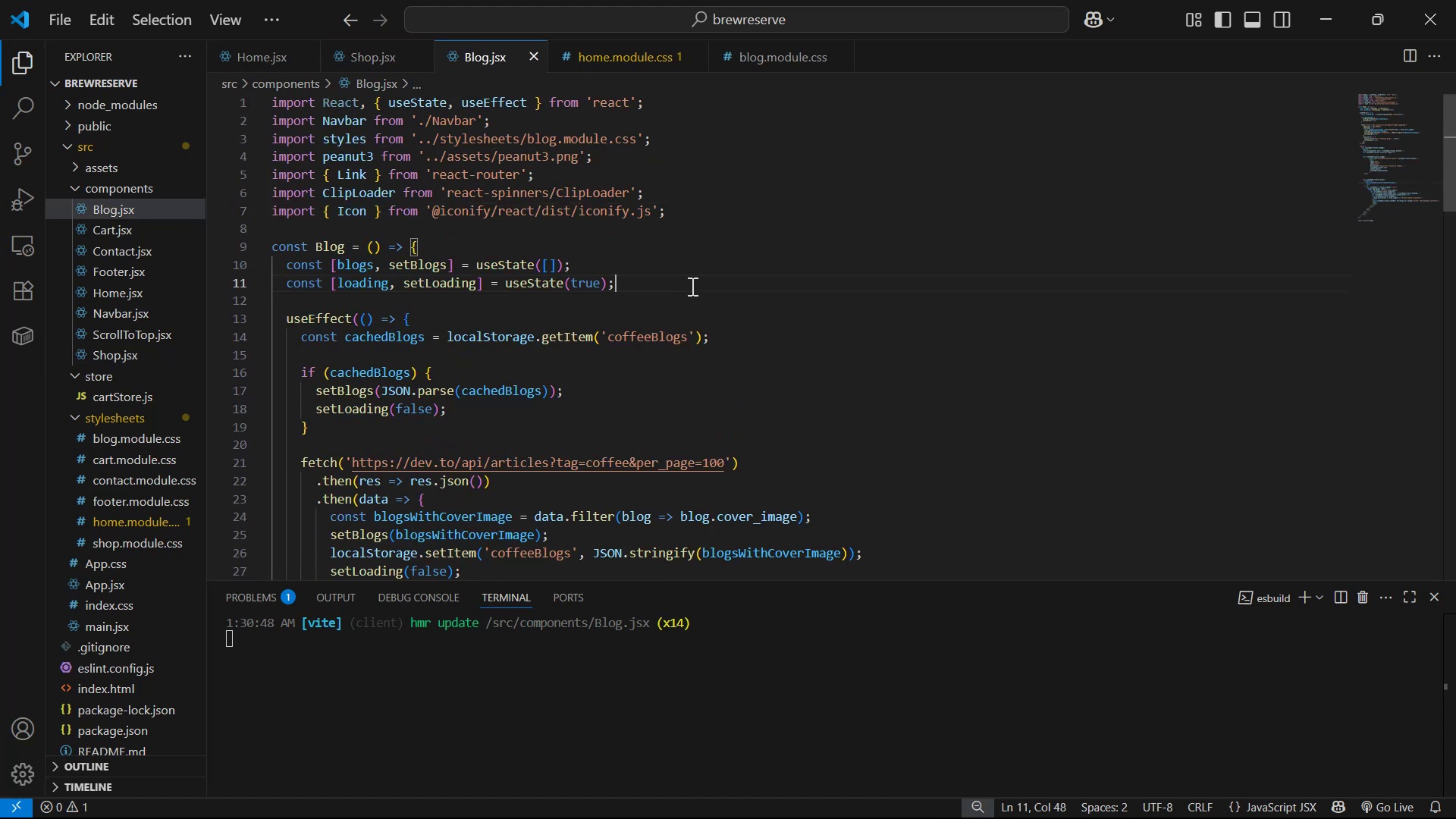 
scroll: coordinate [700, 287], scroll_direction: down, amount: 5.0
 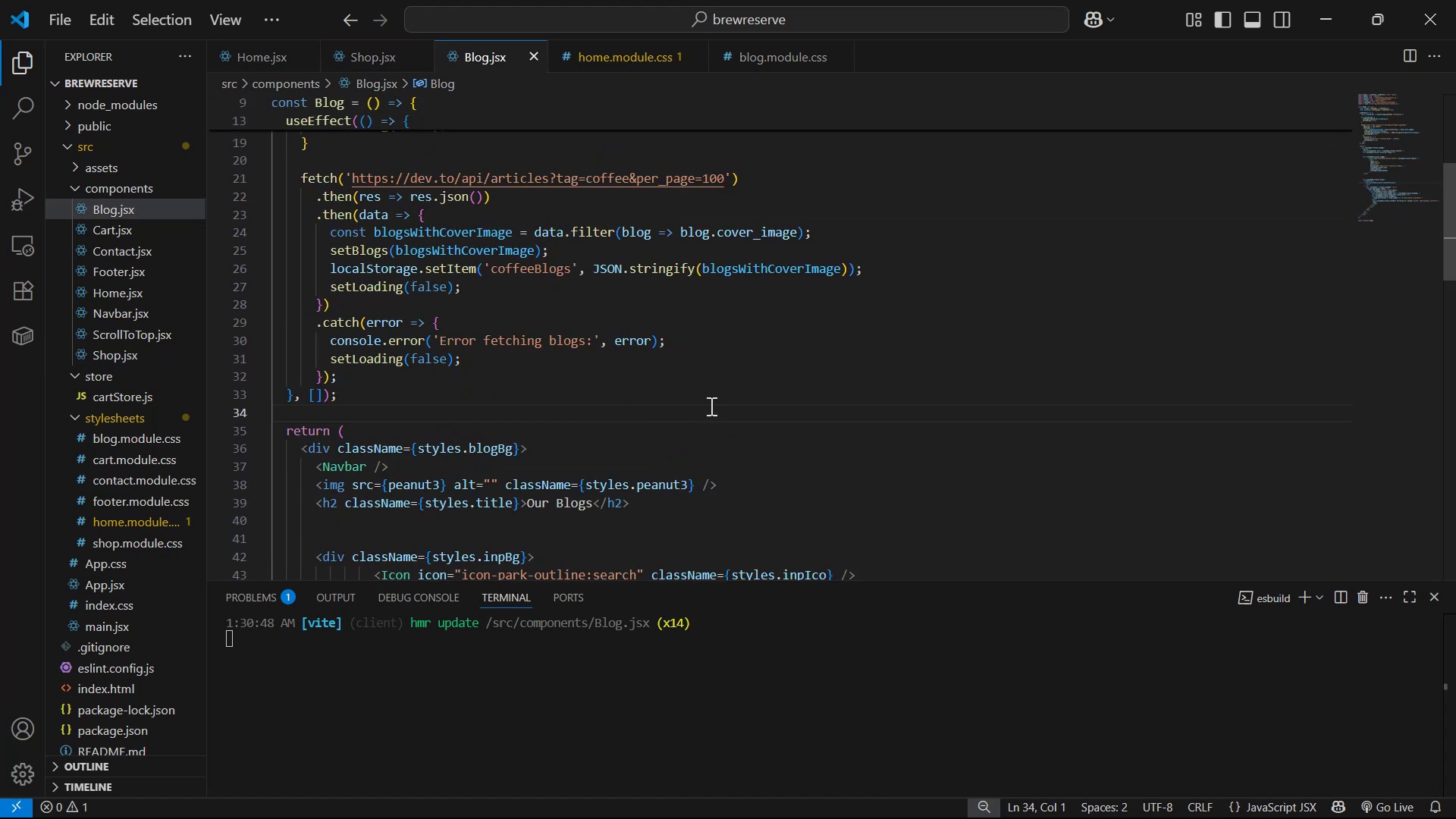 
key(Enter)
 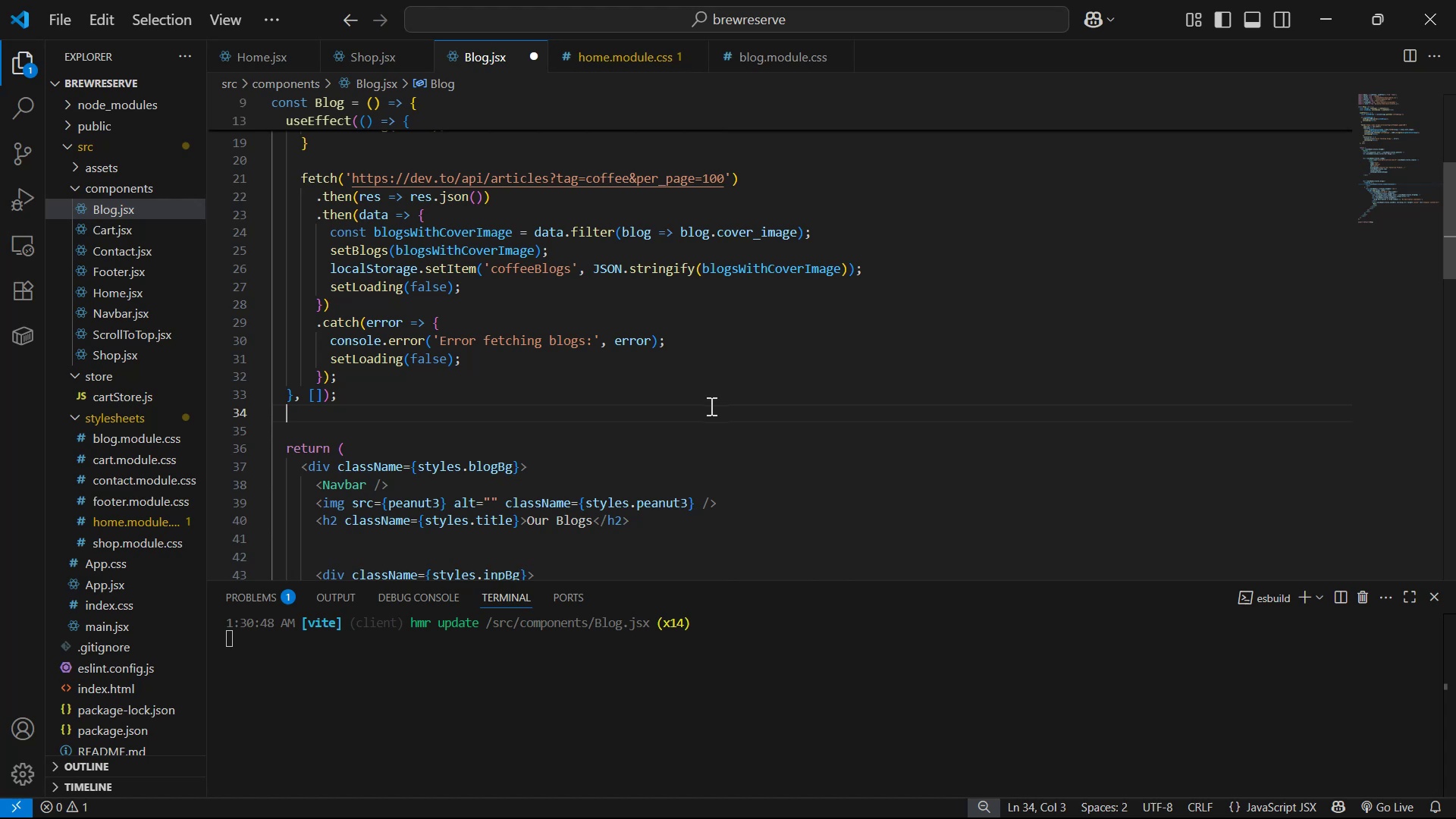 
key(Enter)
 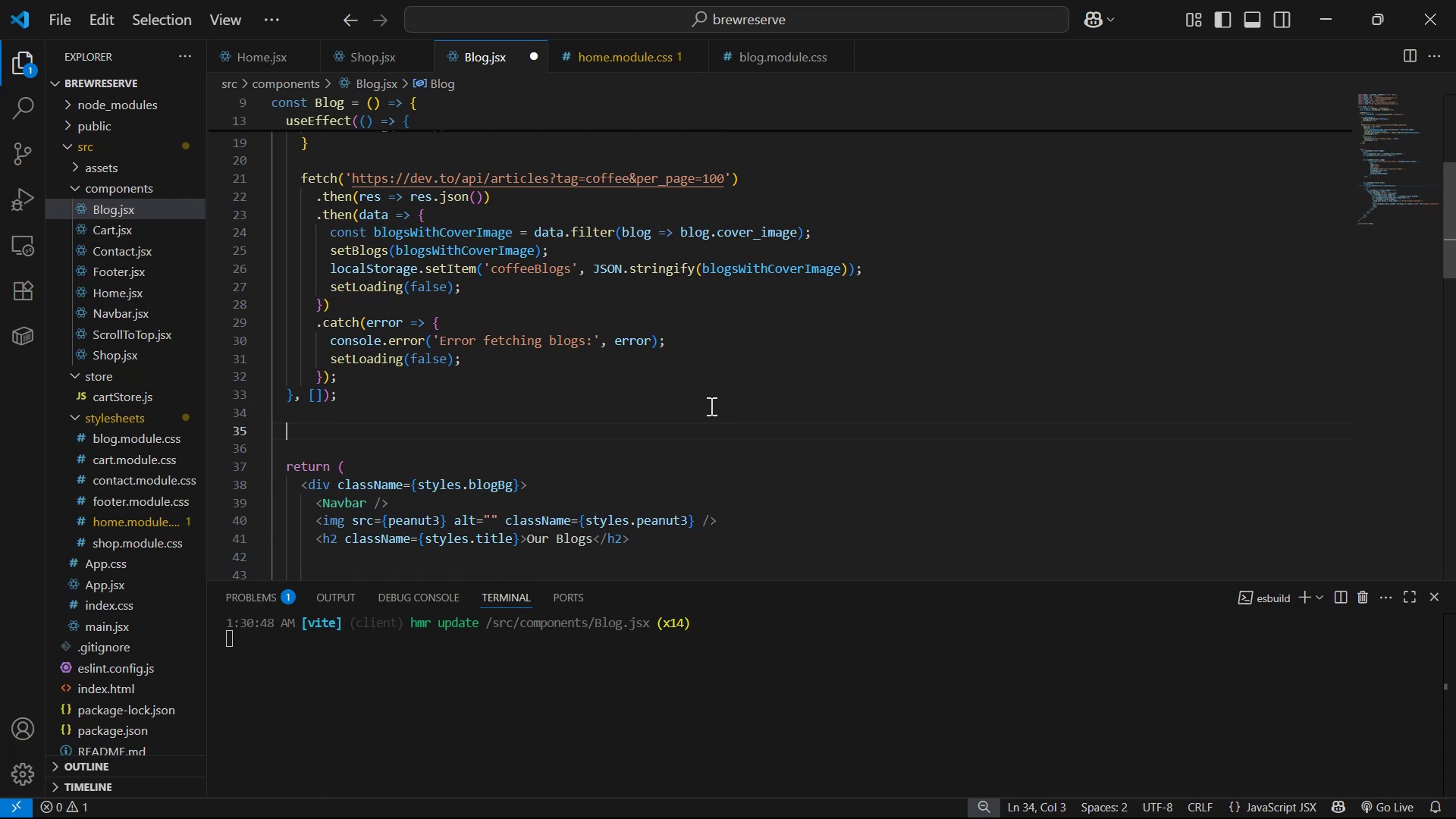 
key(Enter)
 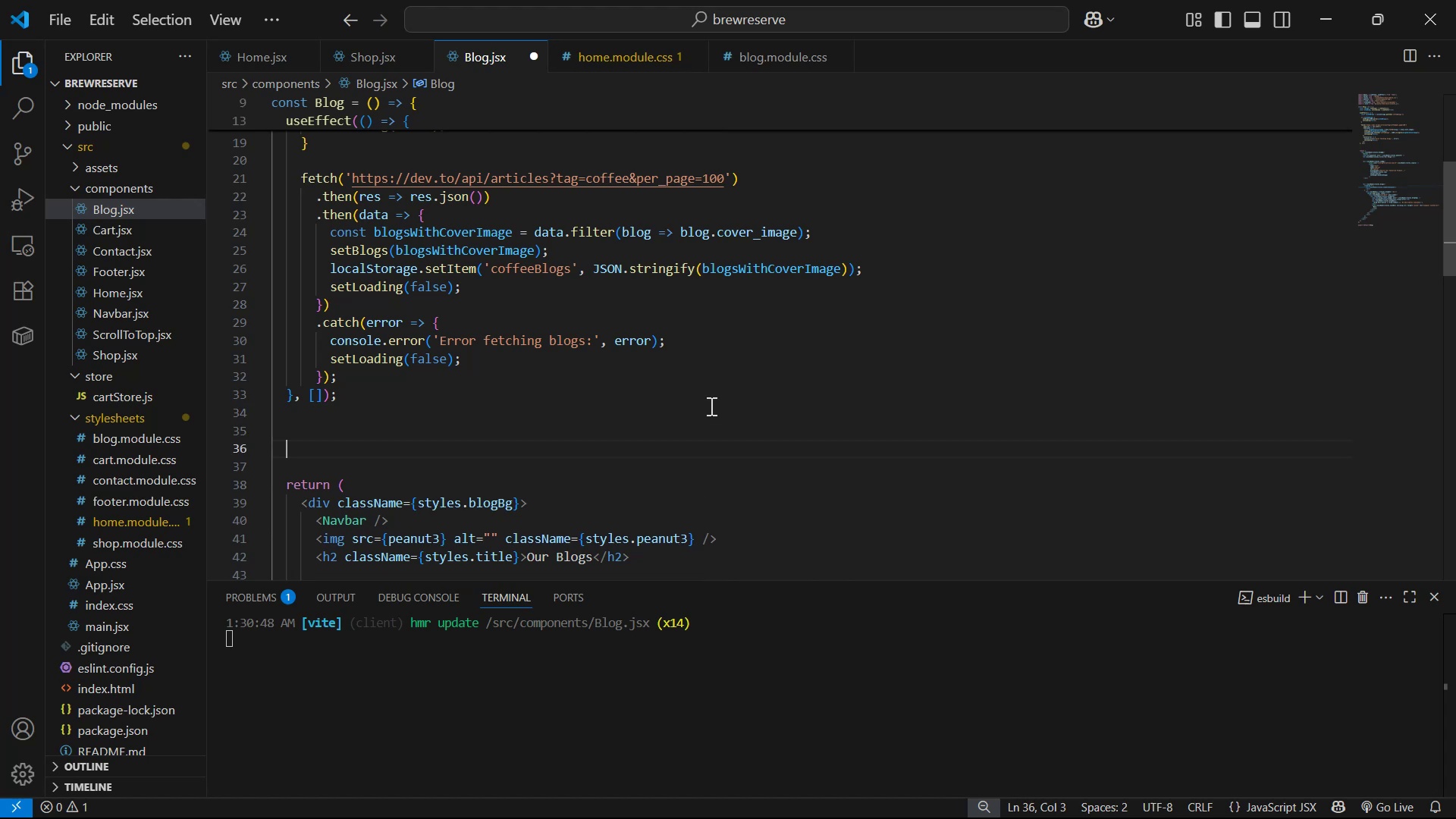 
key(Control+V)
 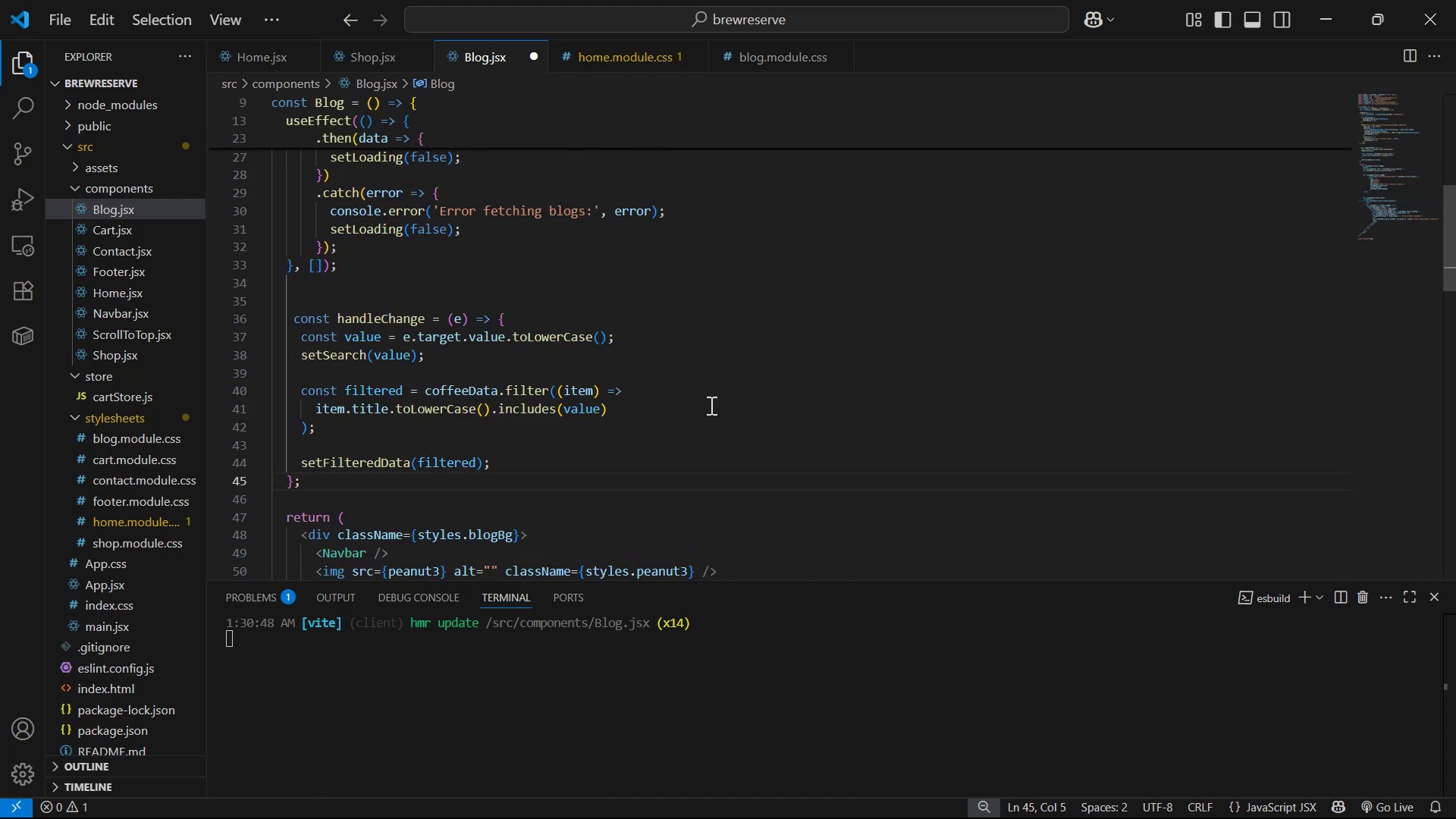 
scroll: coordinate [1062, 386], scroll_direction: down, amount: 11.0
 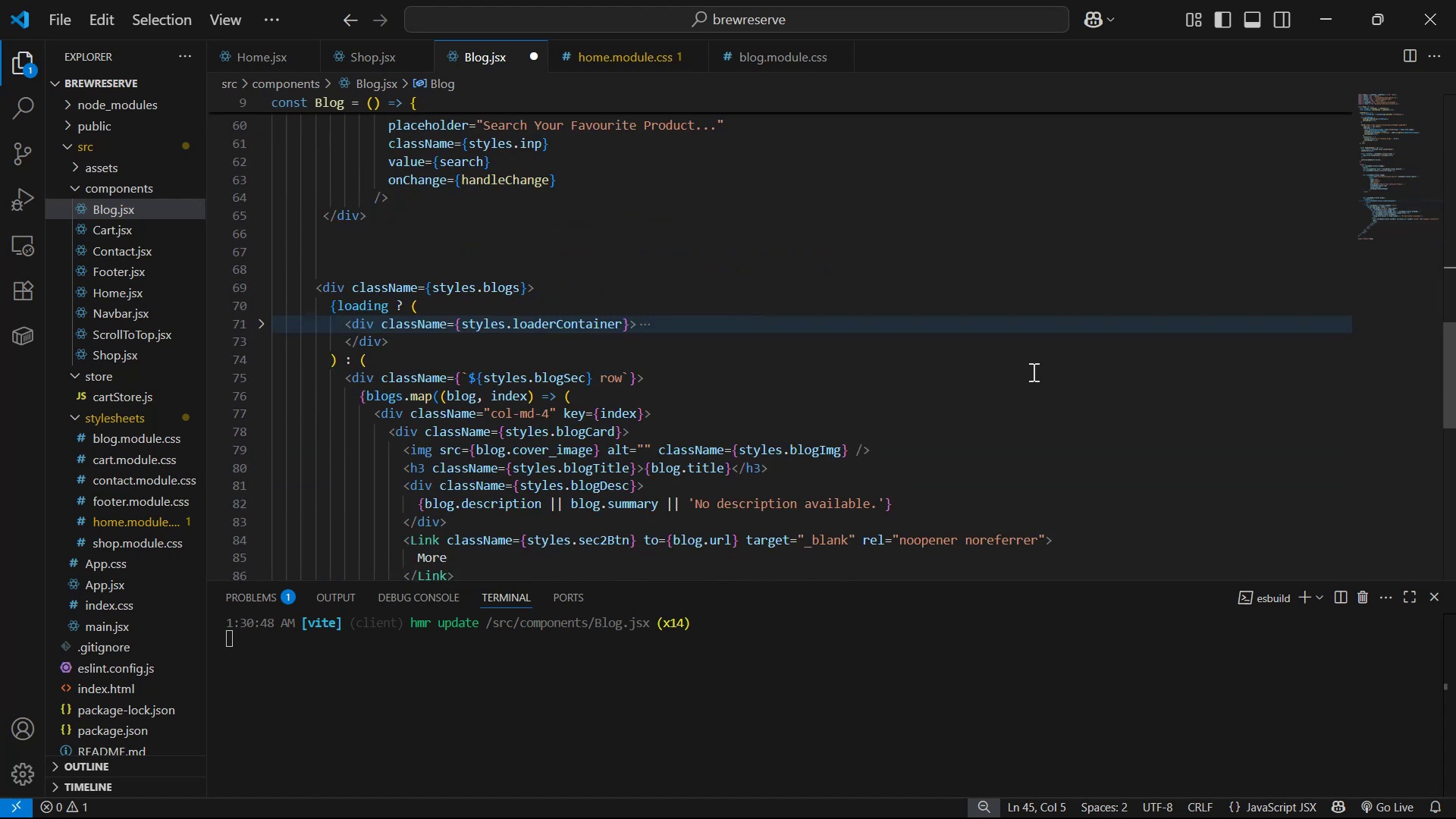 
scroll: coordinate [1033, 362], scroll_direction: up, amount: 9.0
 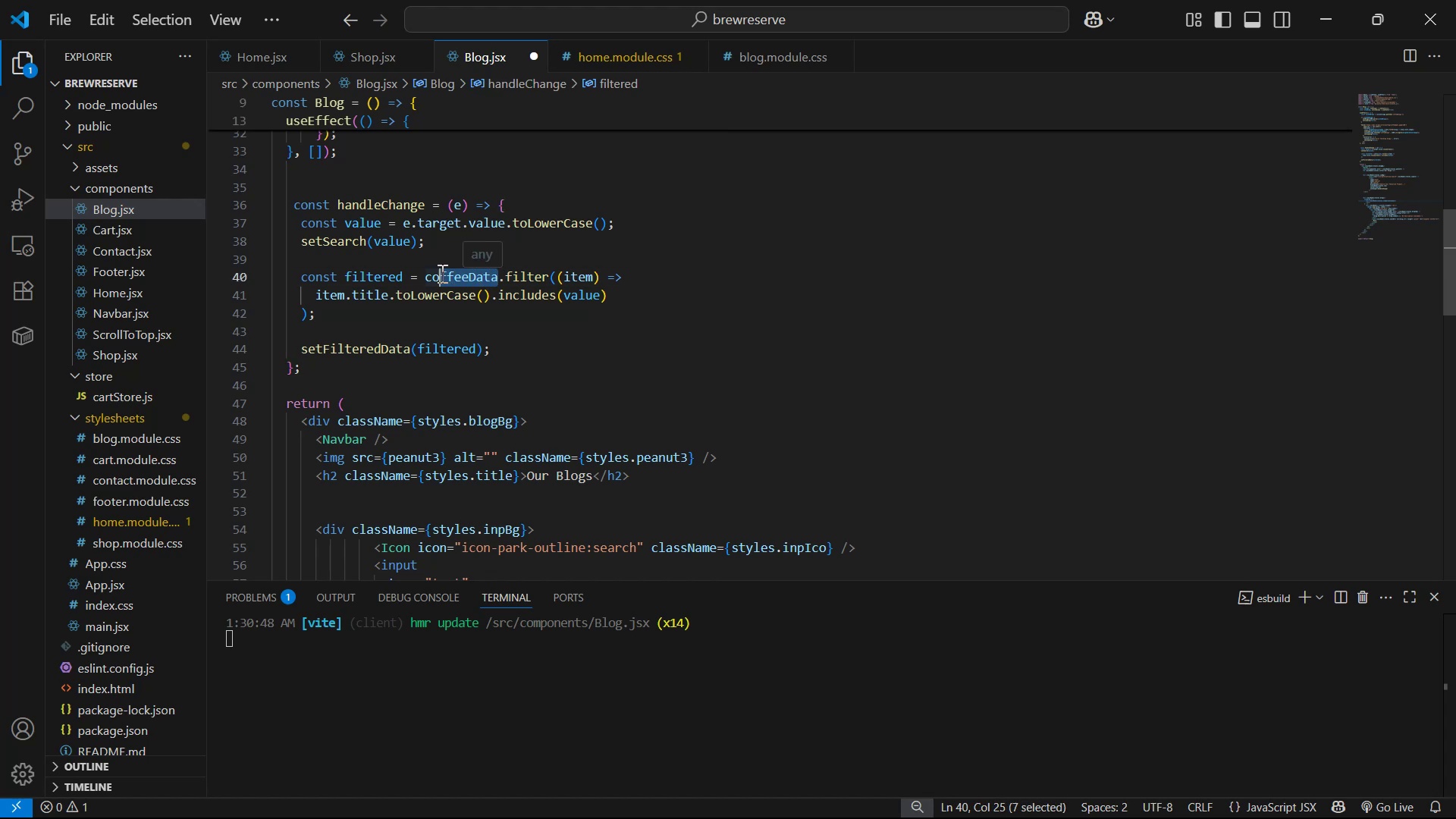 
wait(5.81)
 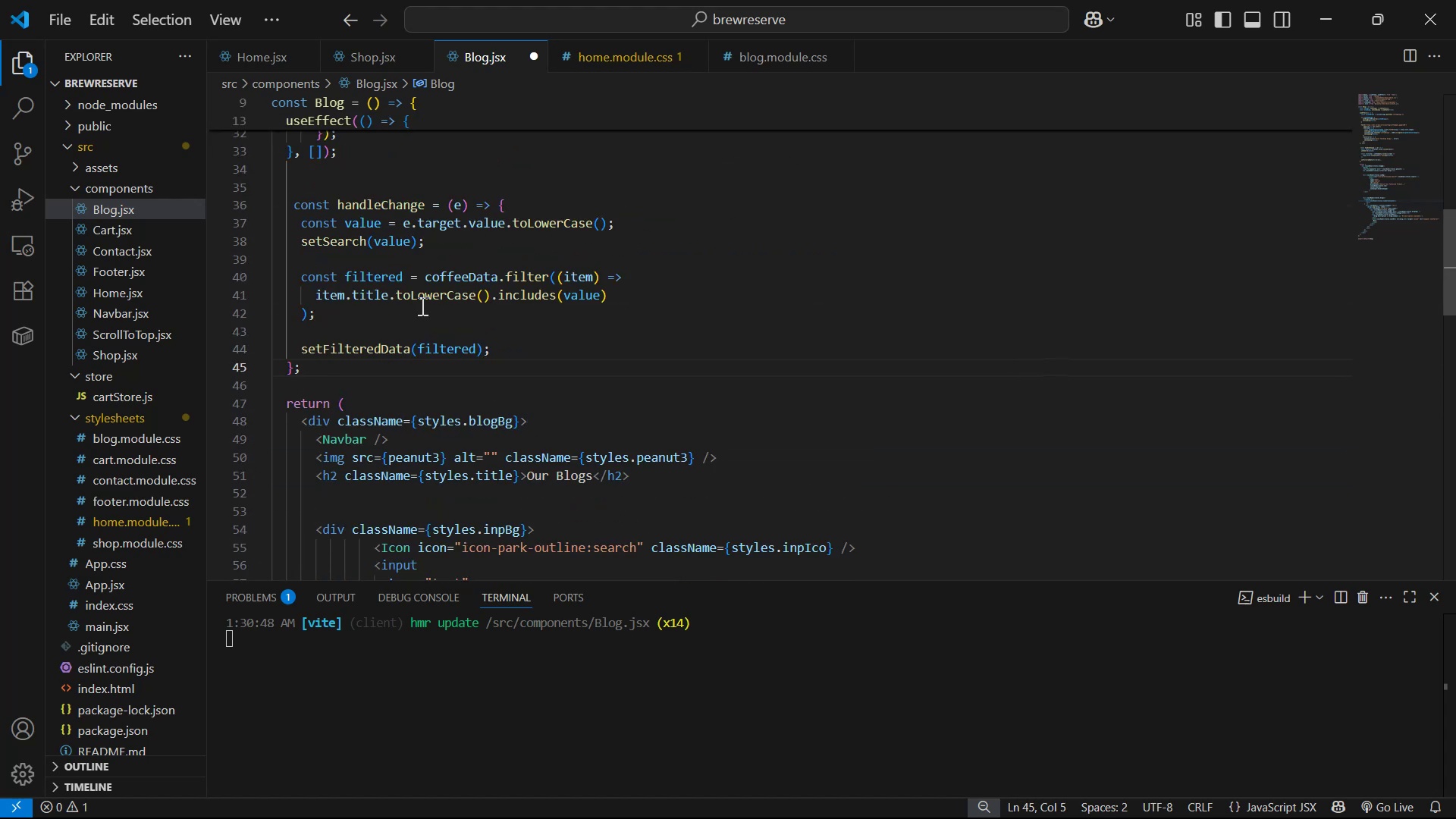 
key(Backspace)
 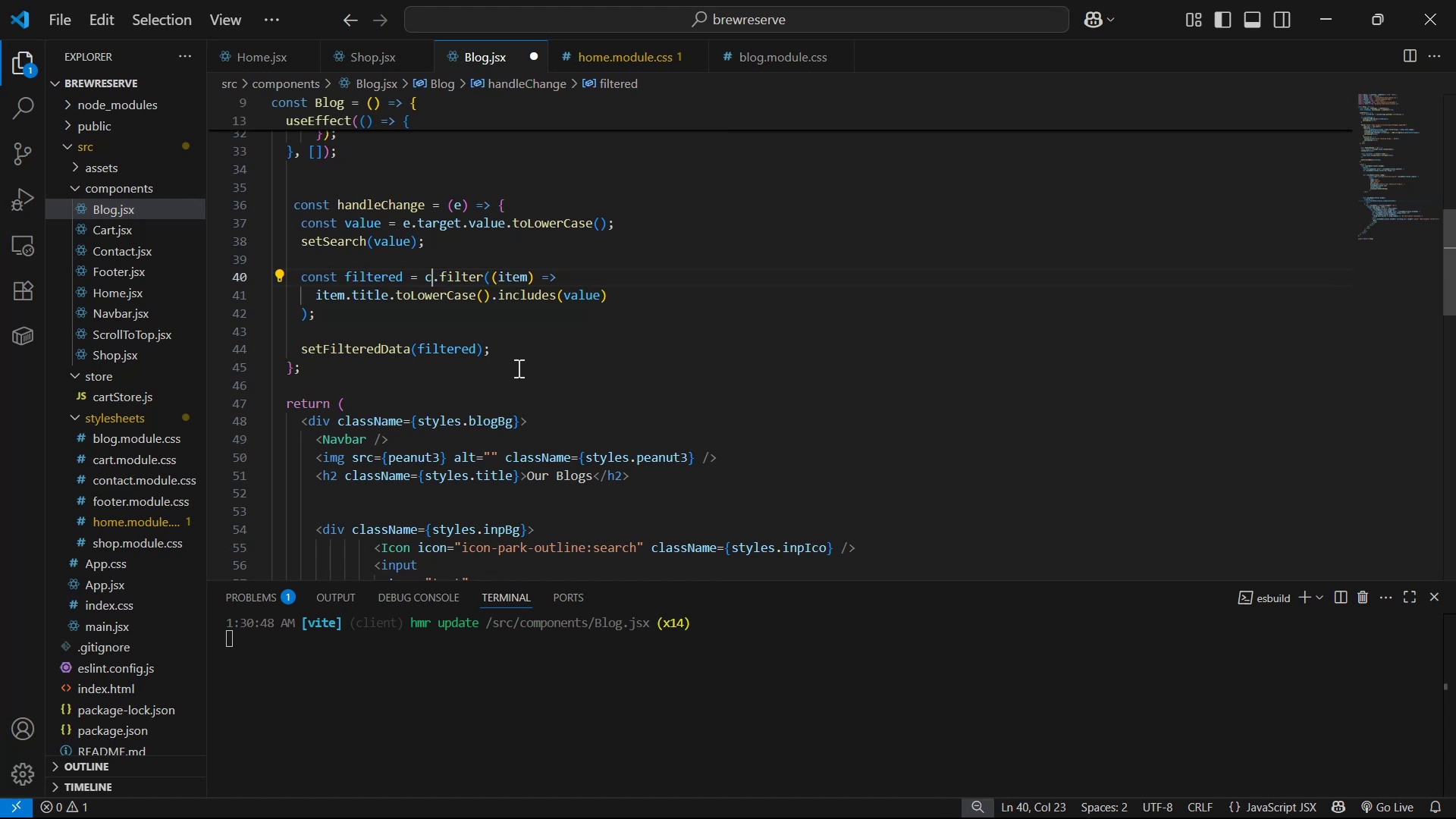 
key(Backspace)
 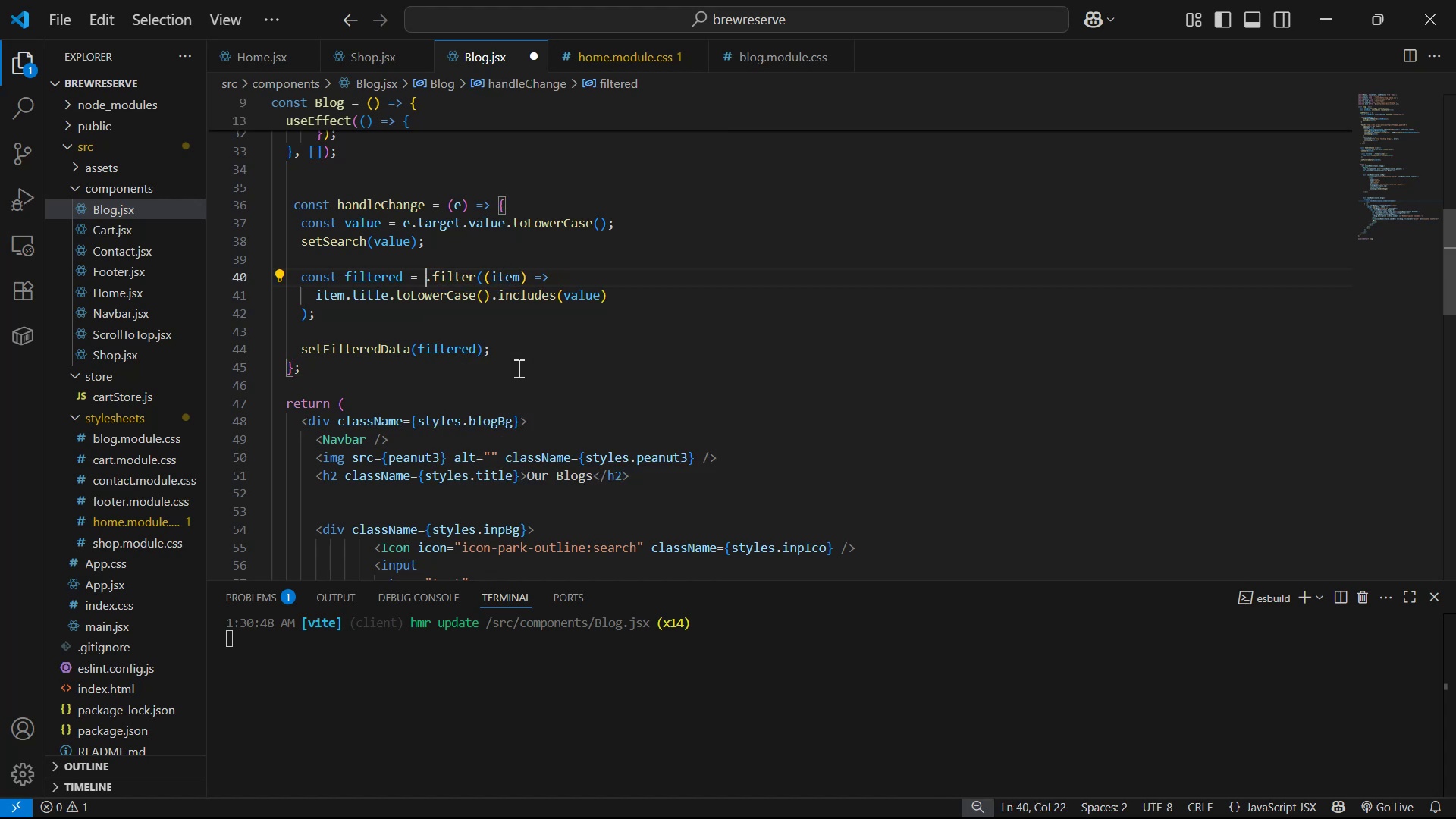 
hold_key(key=ShiftLeft, duration=0.36)
 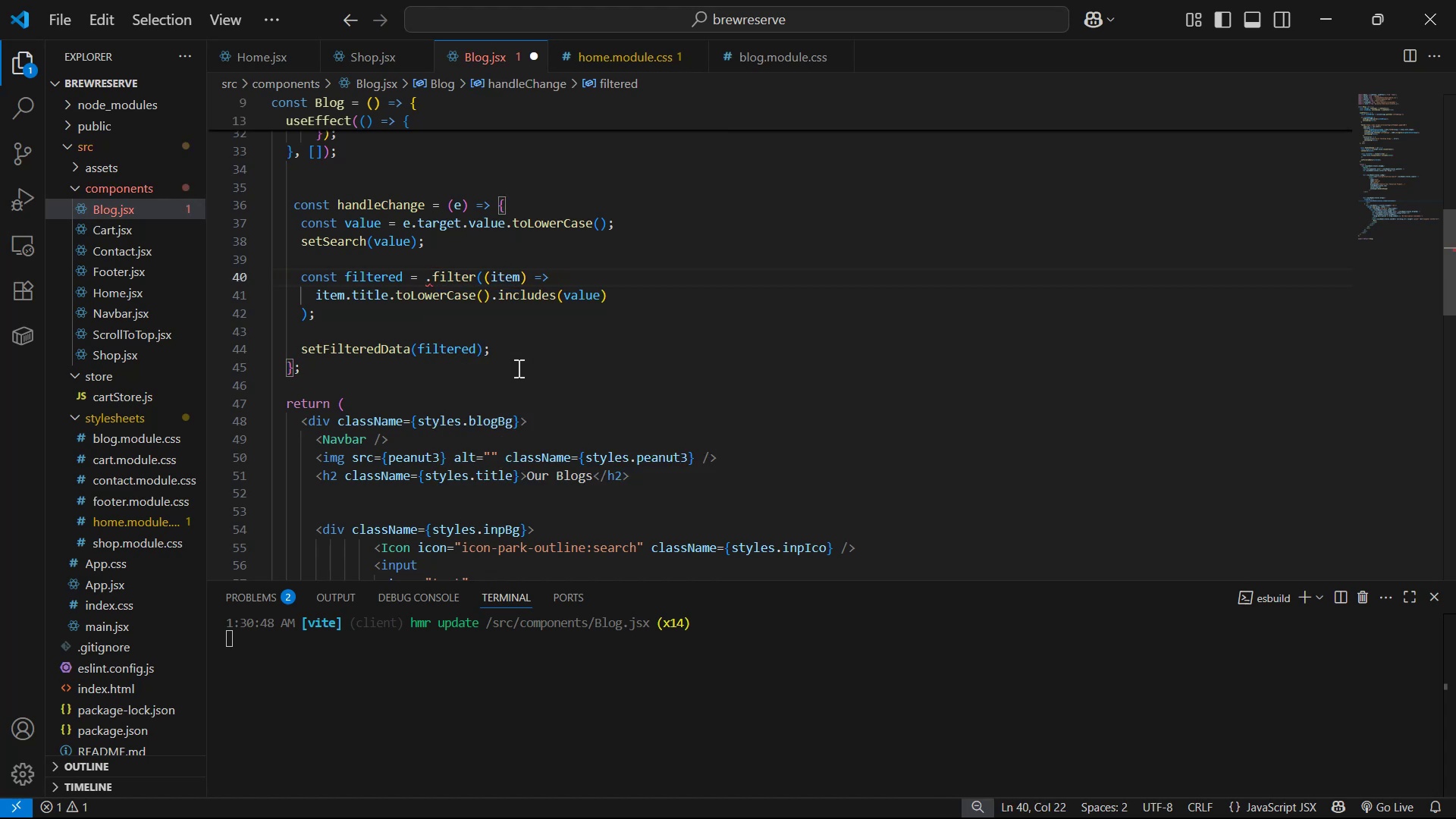 
key(B)
 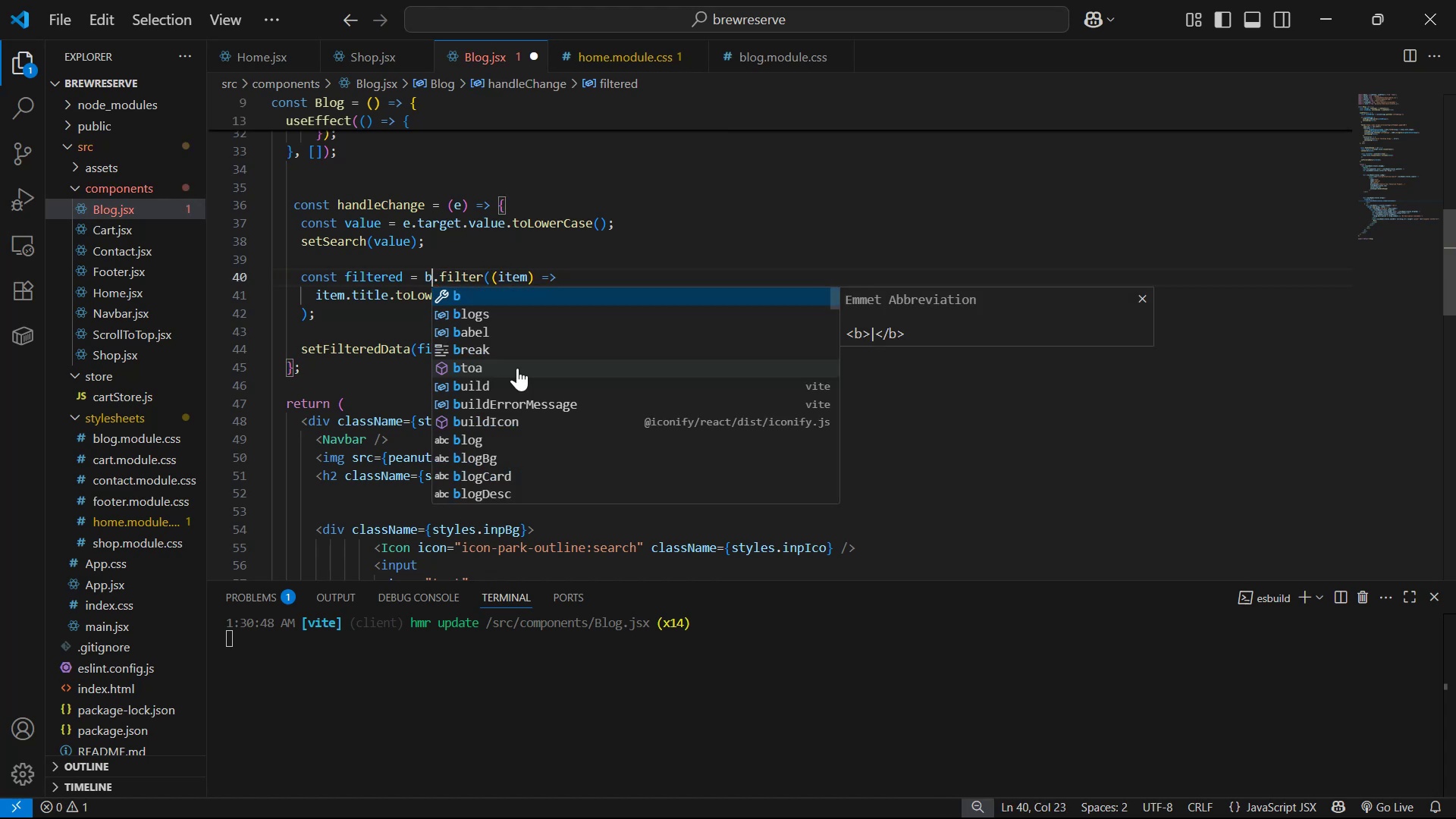 
key(Backspace)
 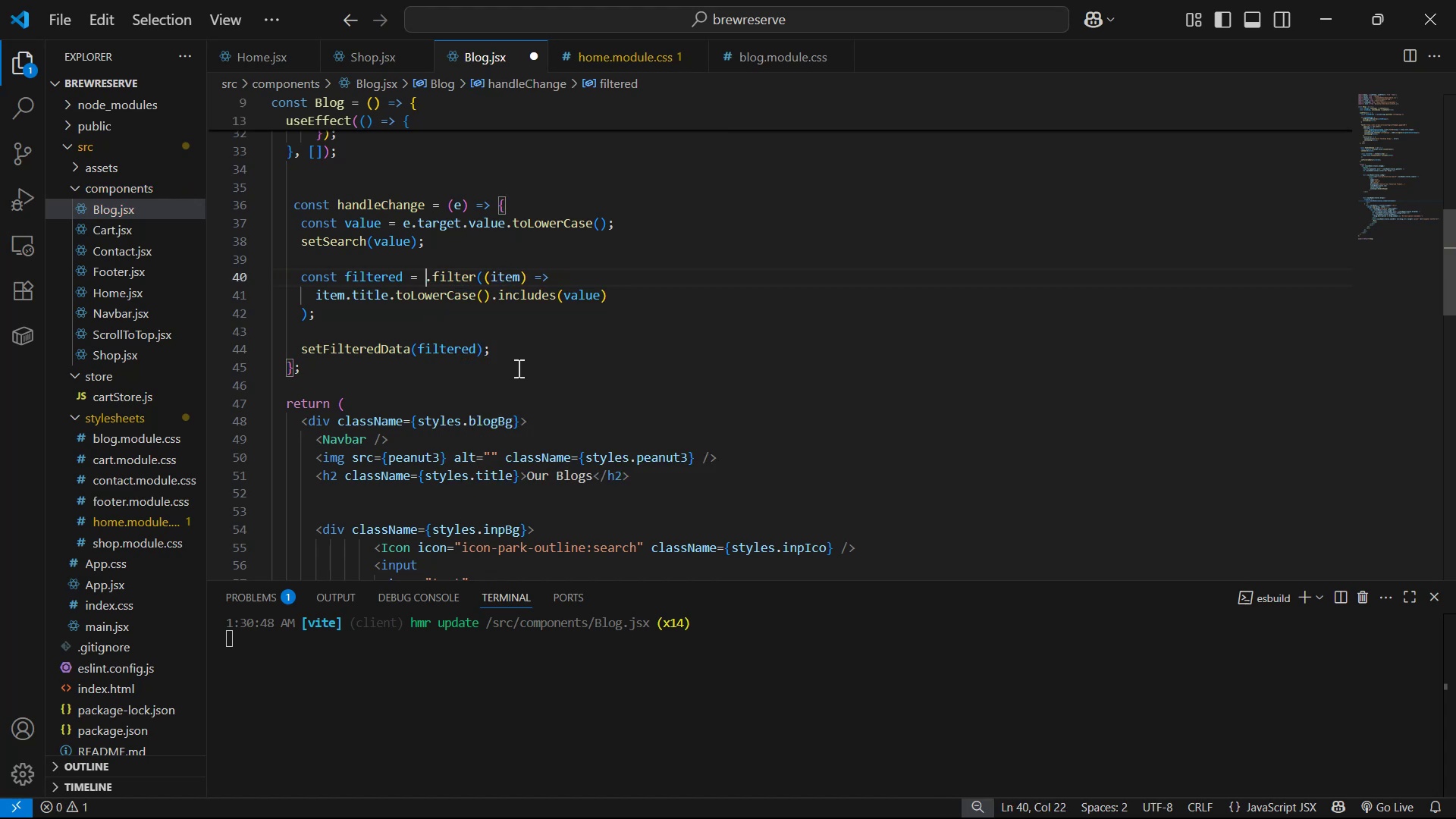 
key(Shift+B)
 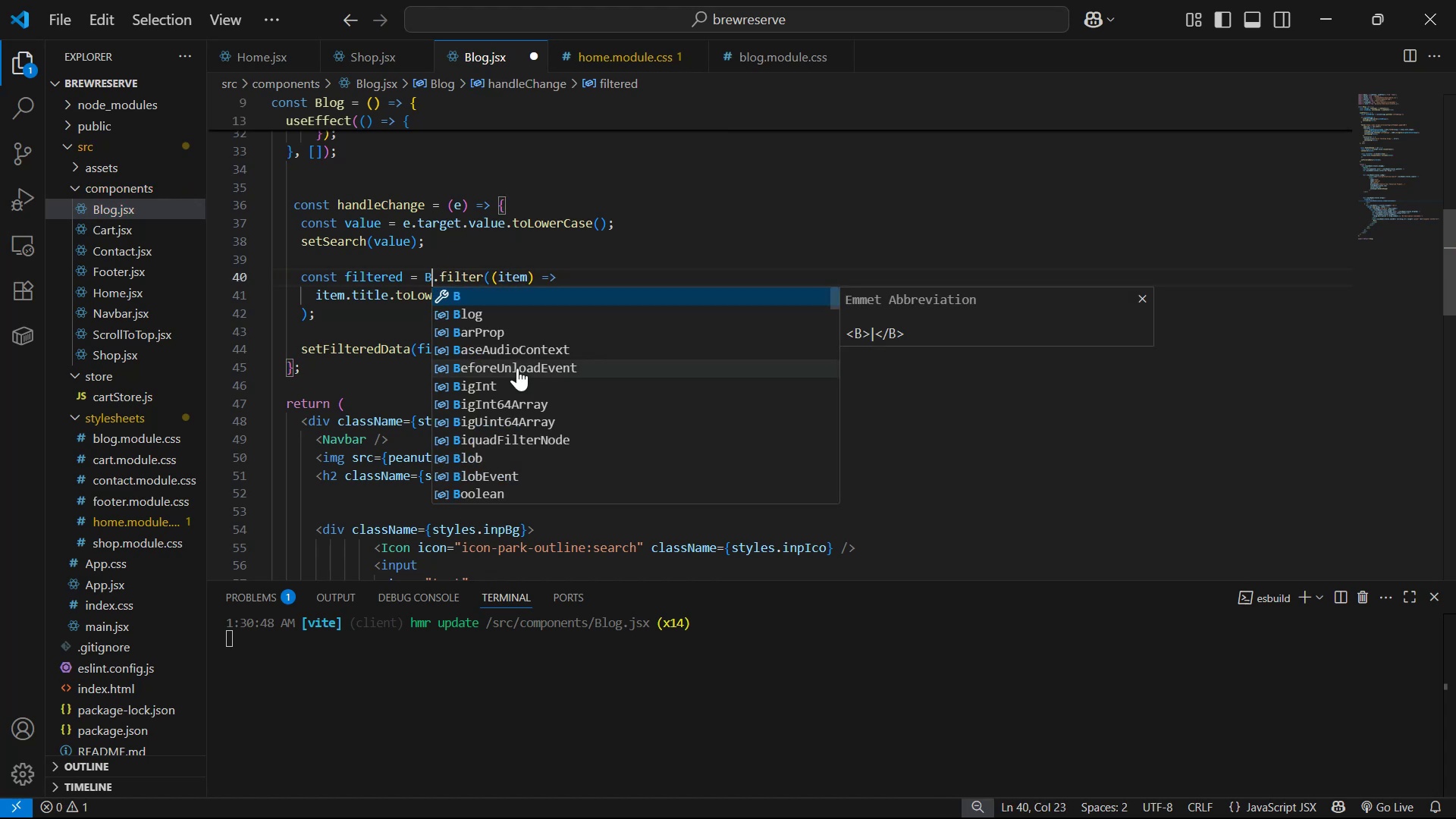 
key(ArrowDown)
 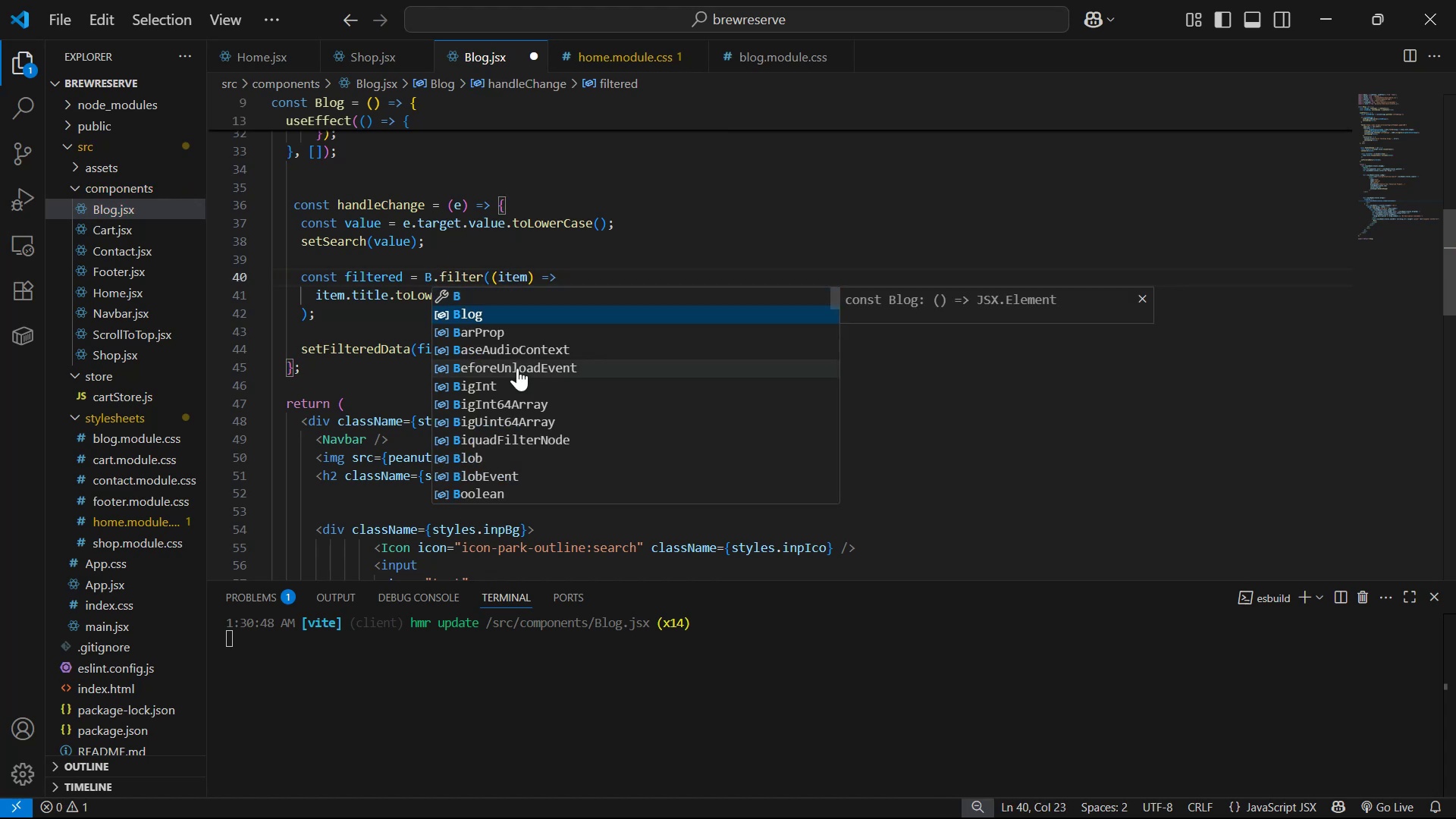 
key(Backspace)
type(bl)
 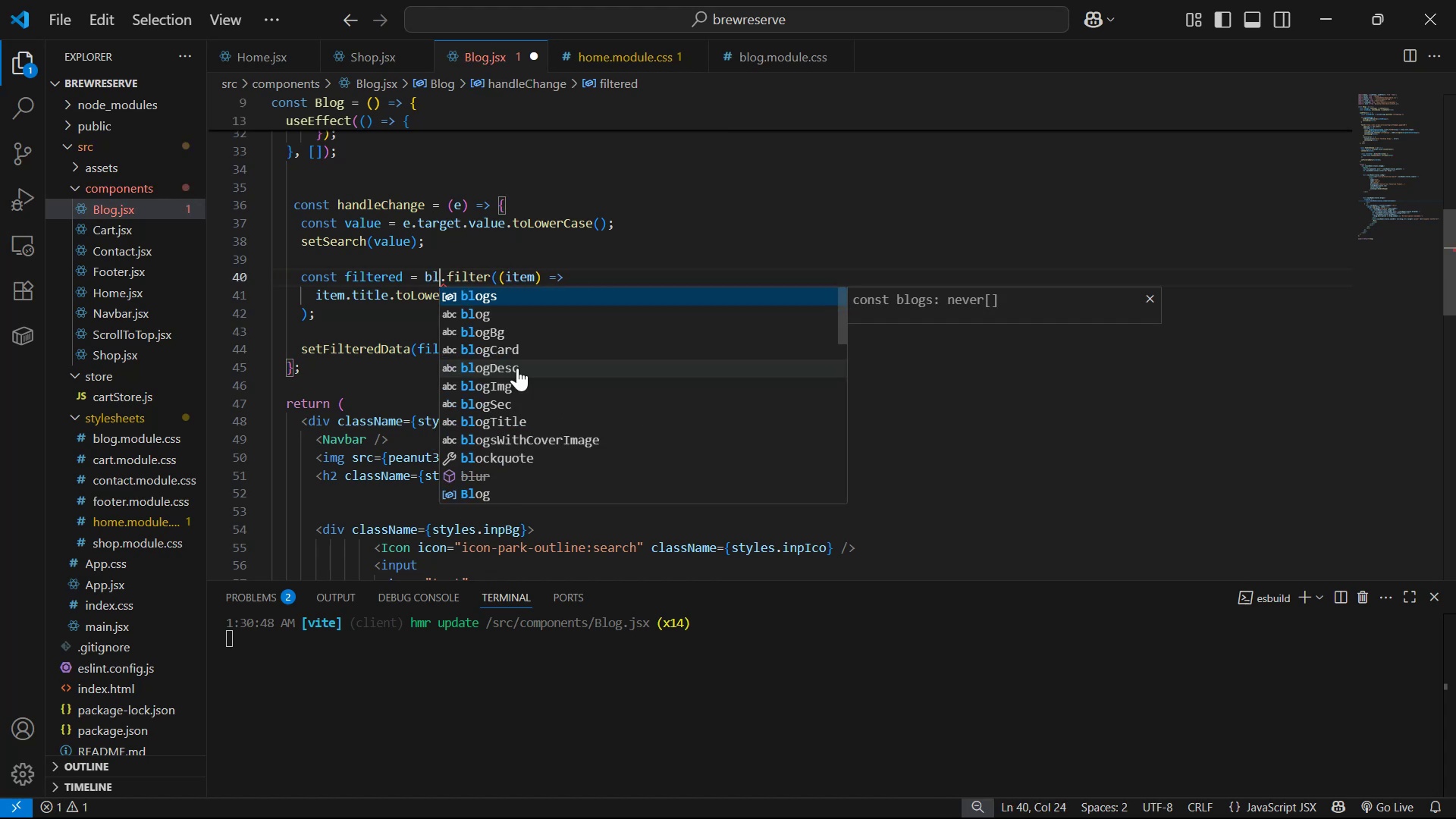 
key(Enter)
 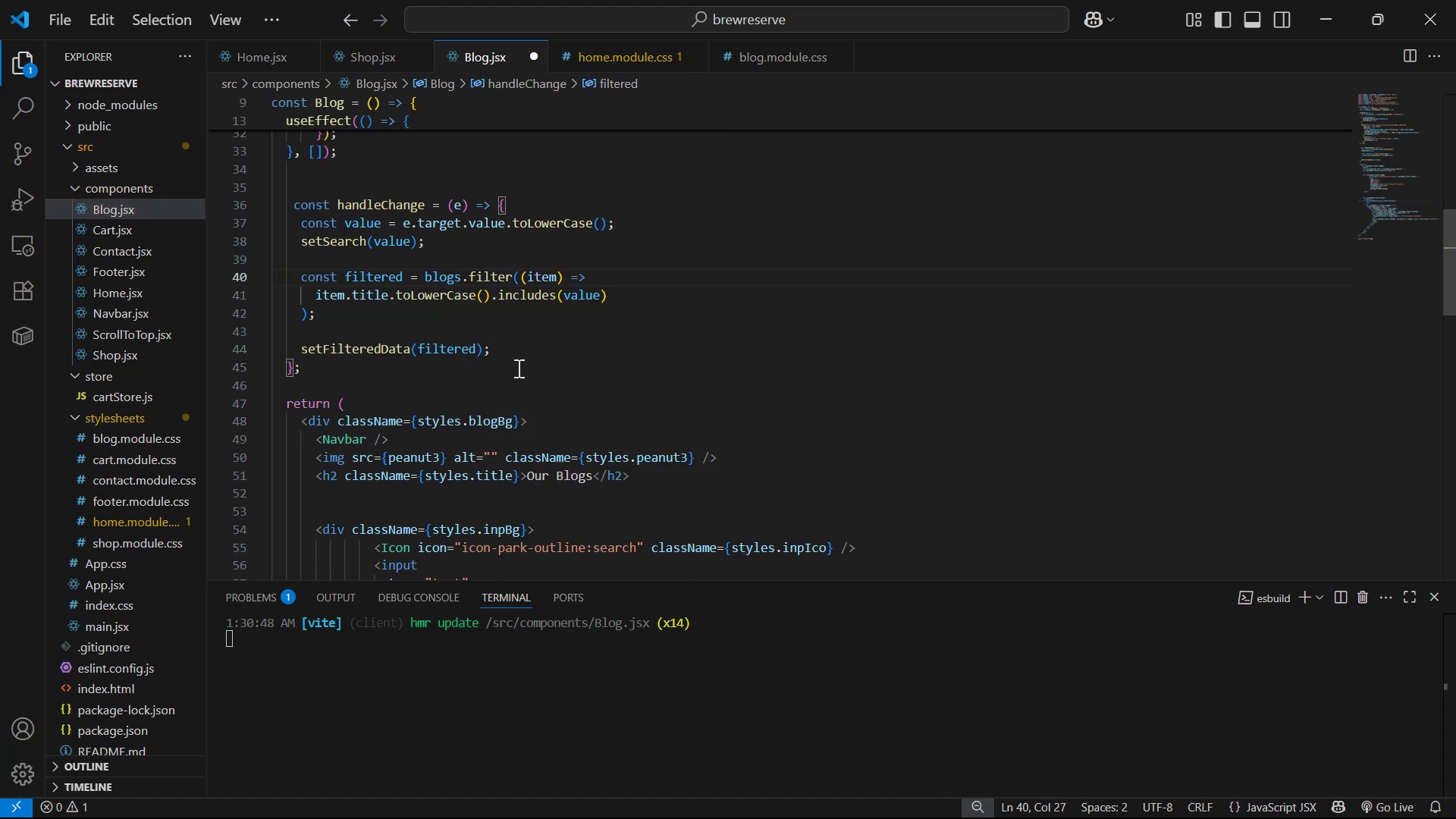 
hold_key(key=ControlLeft, duration=0.34)
 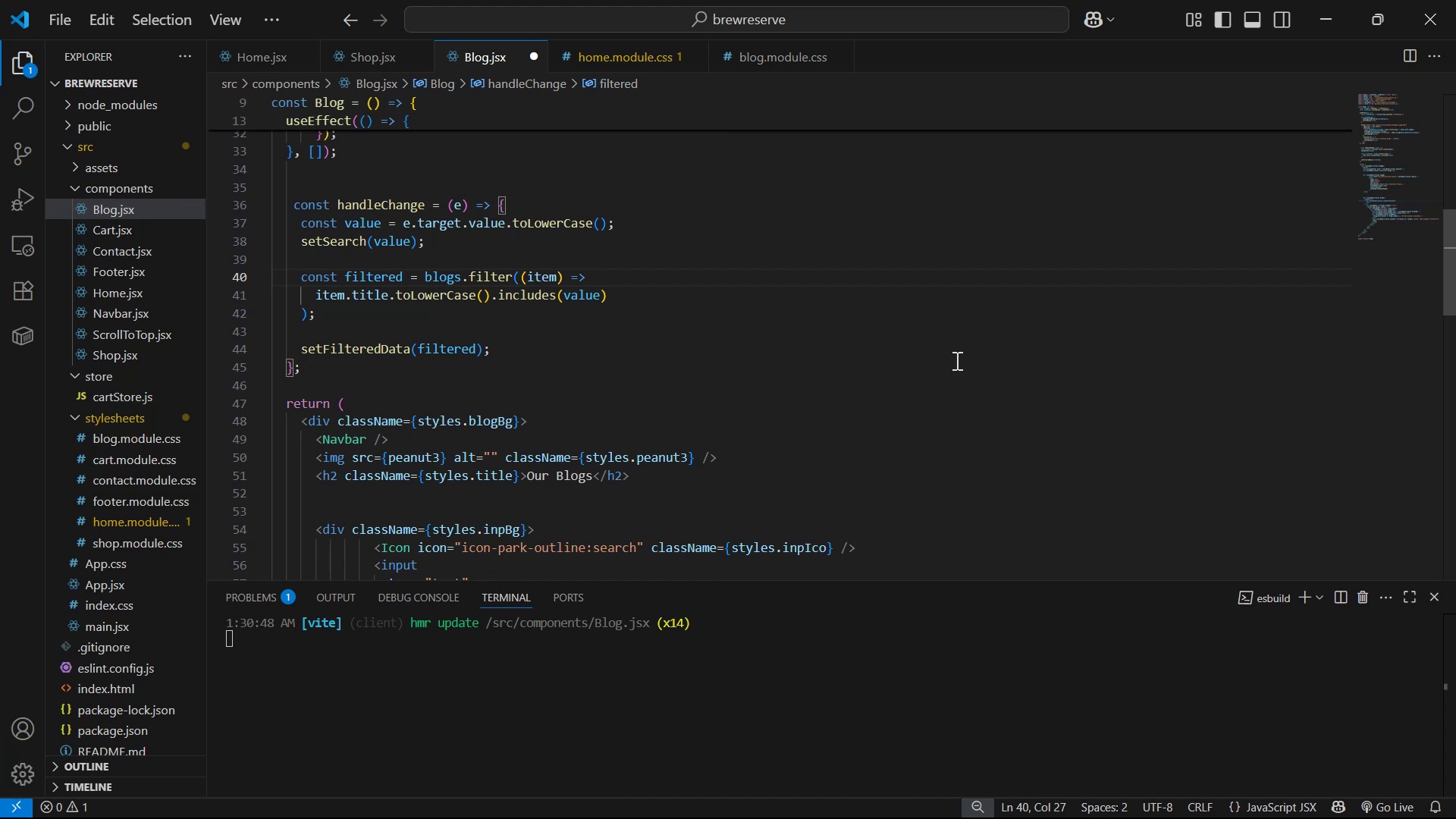 
left_click([1022, 333])
 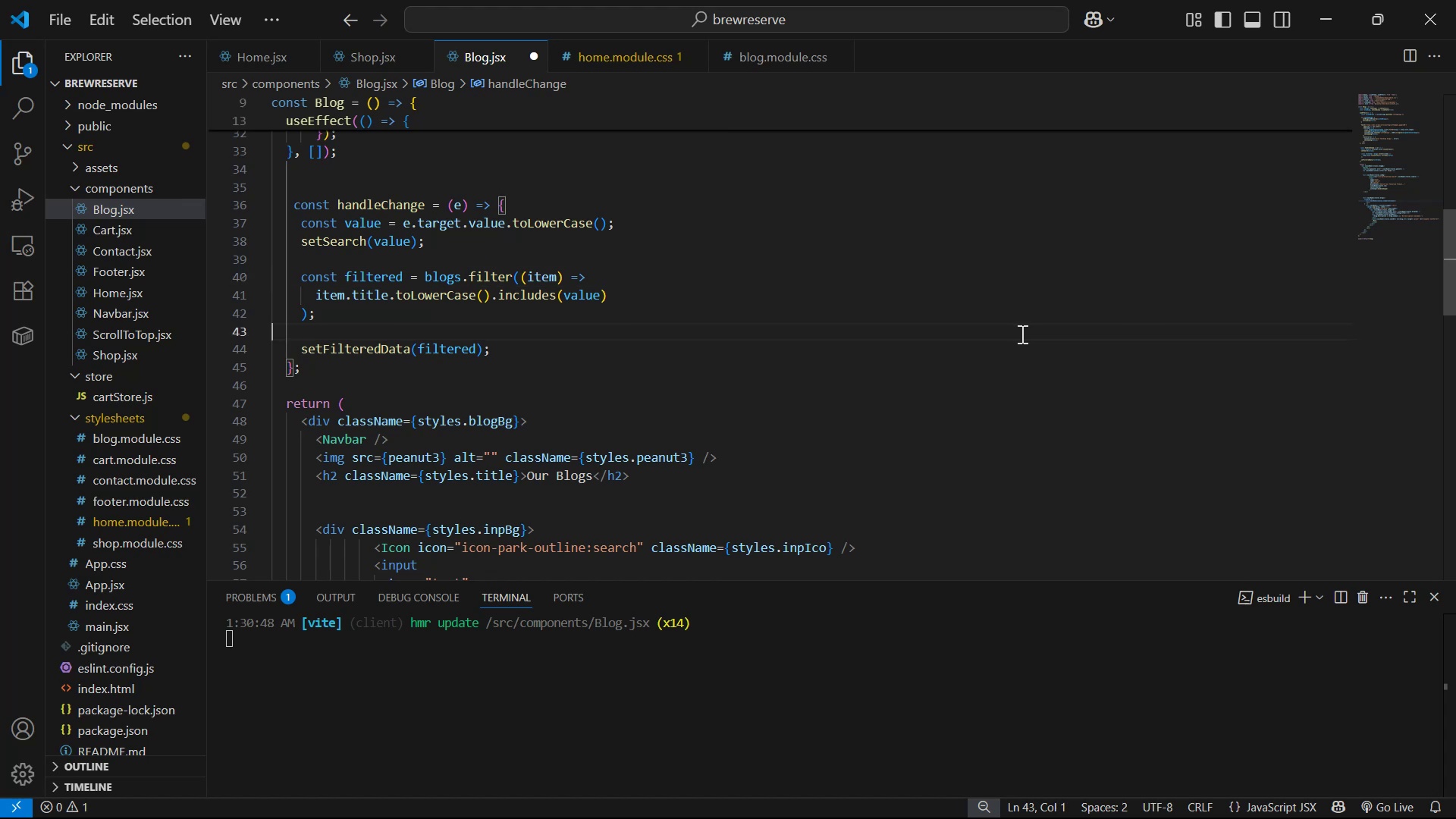 
scroll: coordinate [996, 335], scroll_direction: up, amount: 7.0
 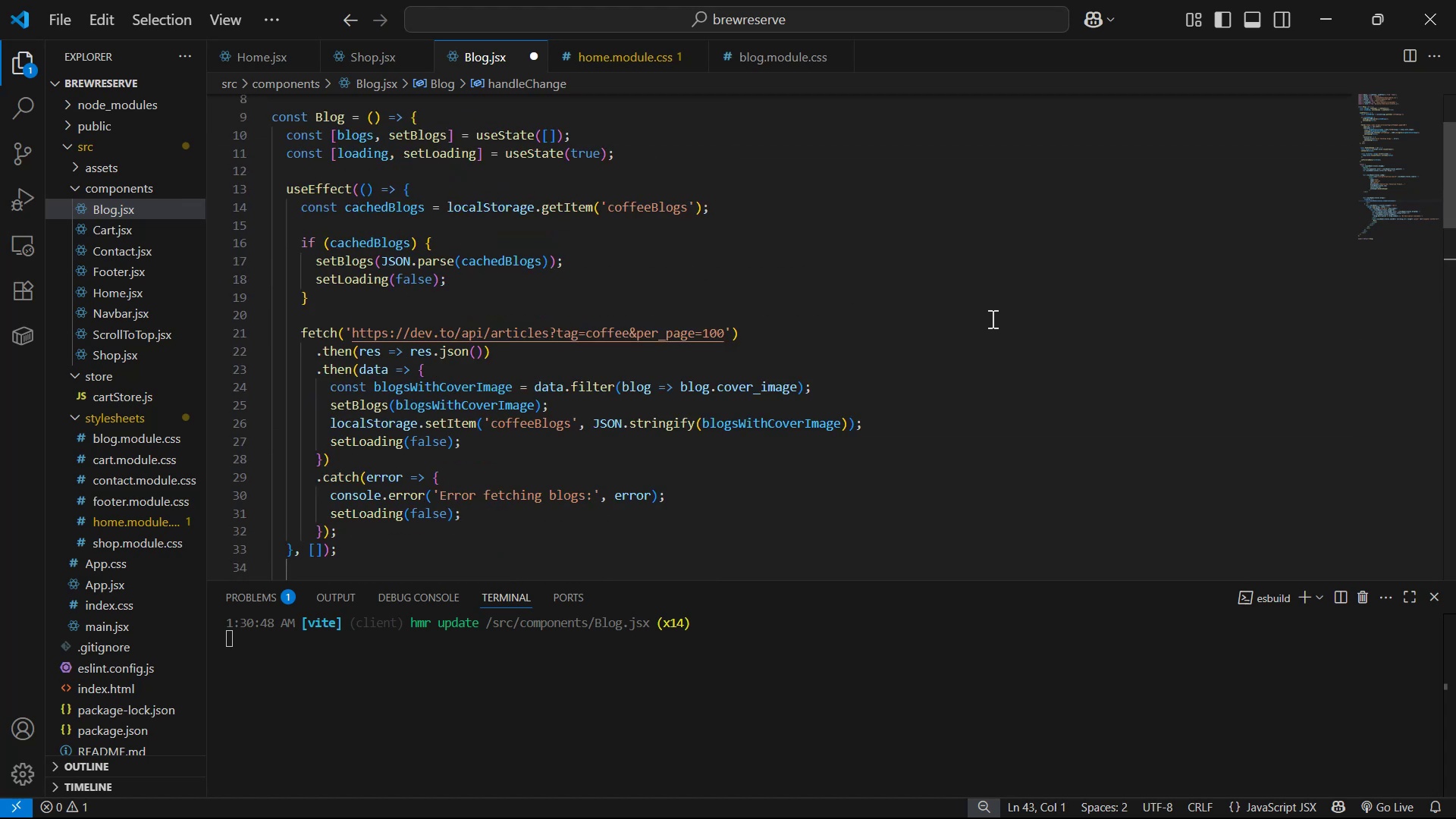 
scroll: coordinate [969, 321], scroll_direction: down, amount: 5.0
 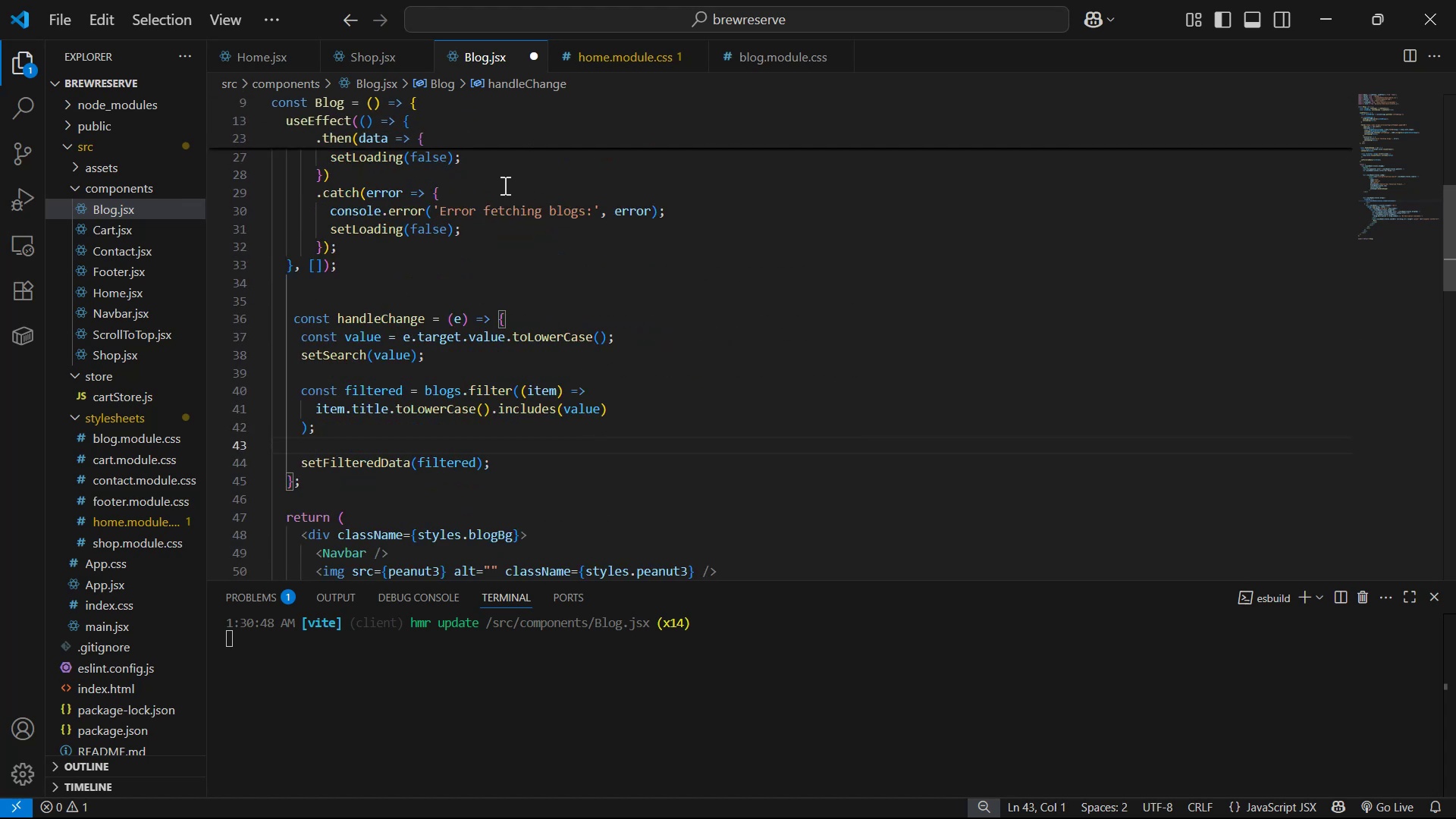 
left_click([392, 47])
 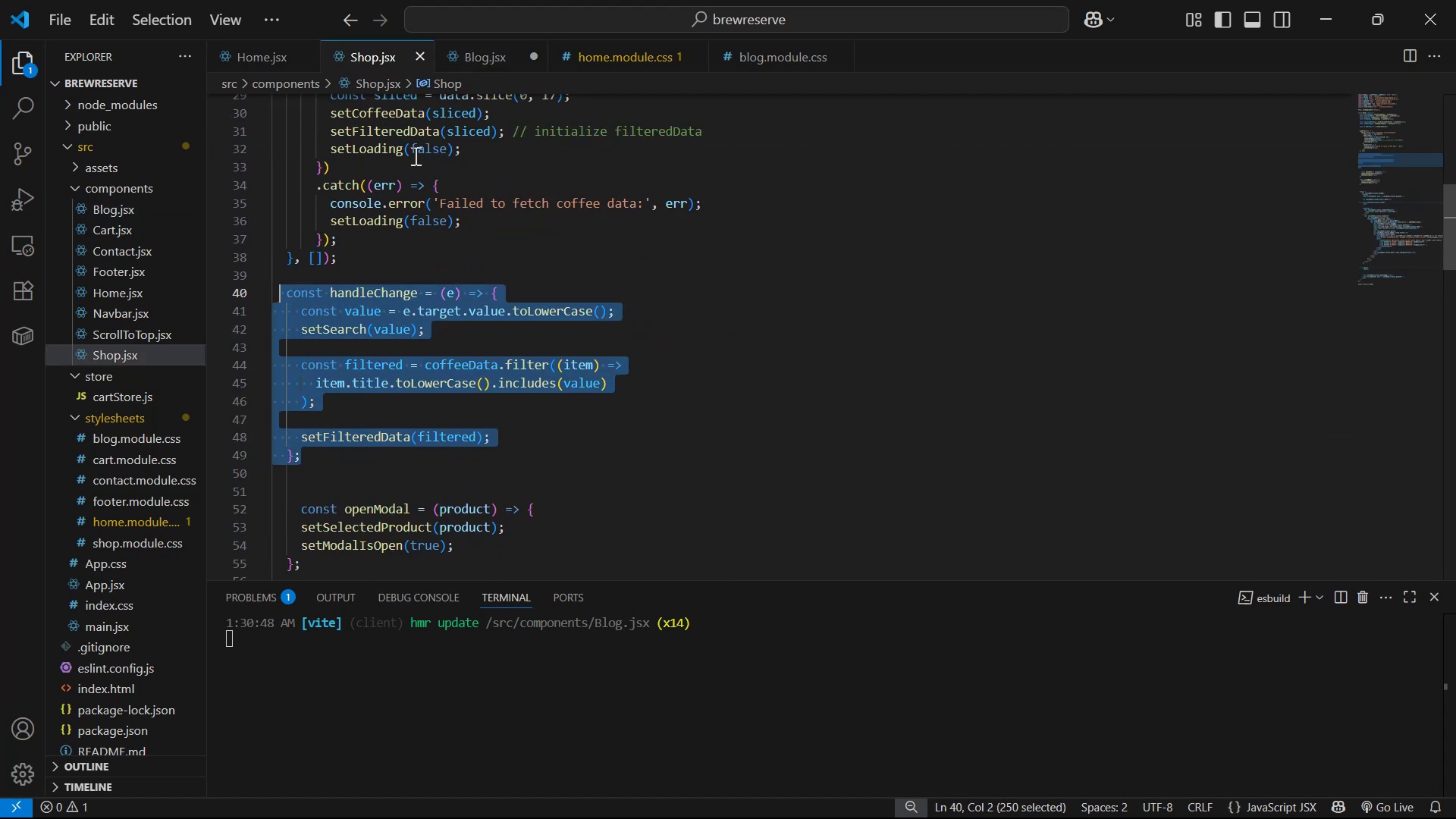 
scroll: coordinate [713, 333], scroll_direction: up, amount: 8.0
 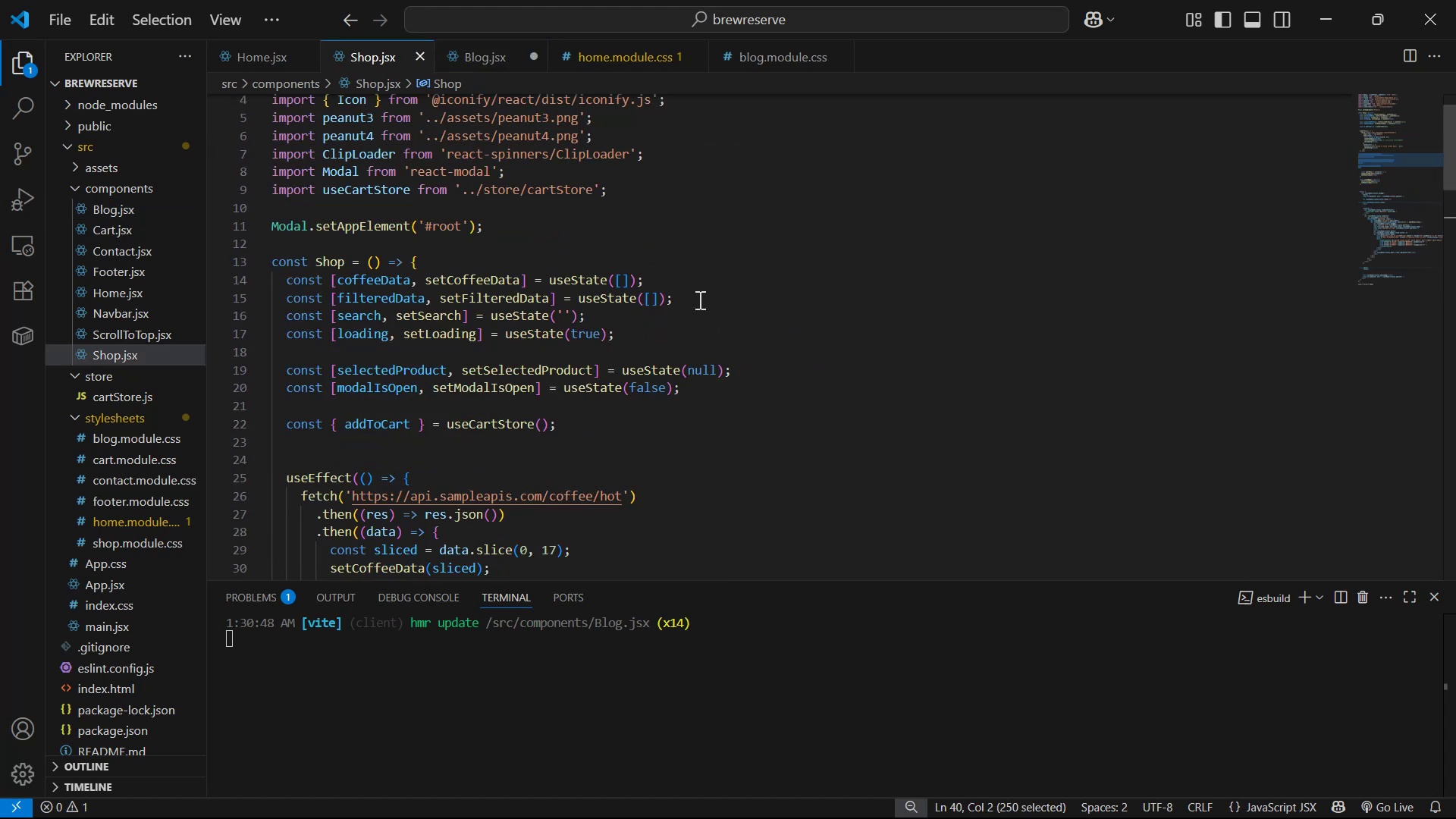 
left_click([700, 298])
 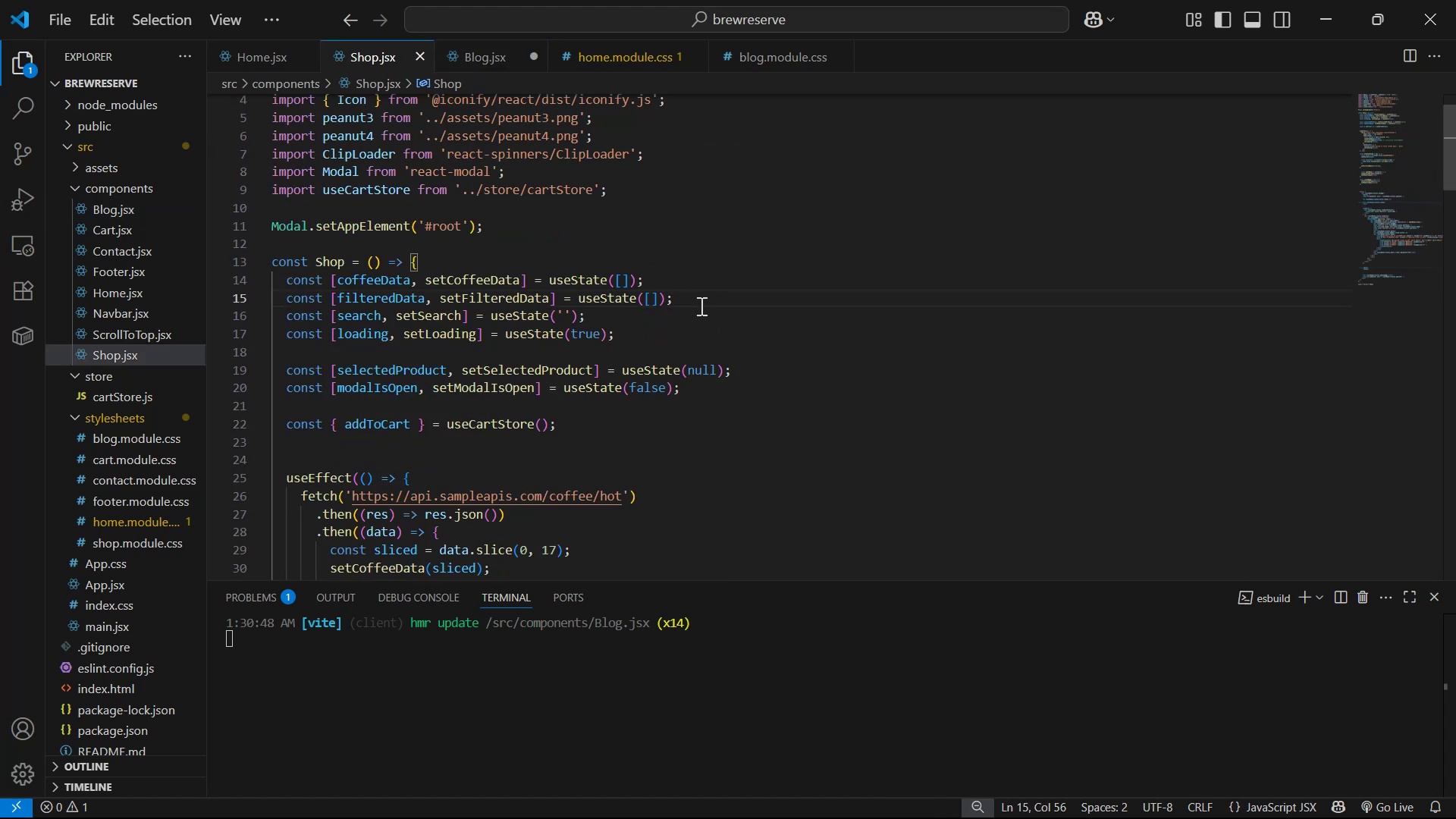 
hold_key(key=ControlLeft, duration=1.51)
left_click([640, 318])
 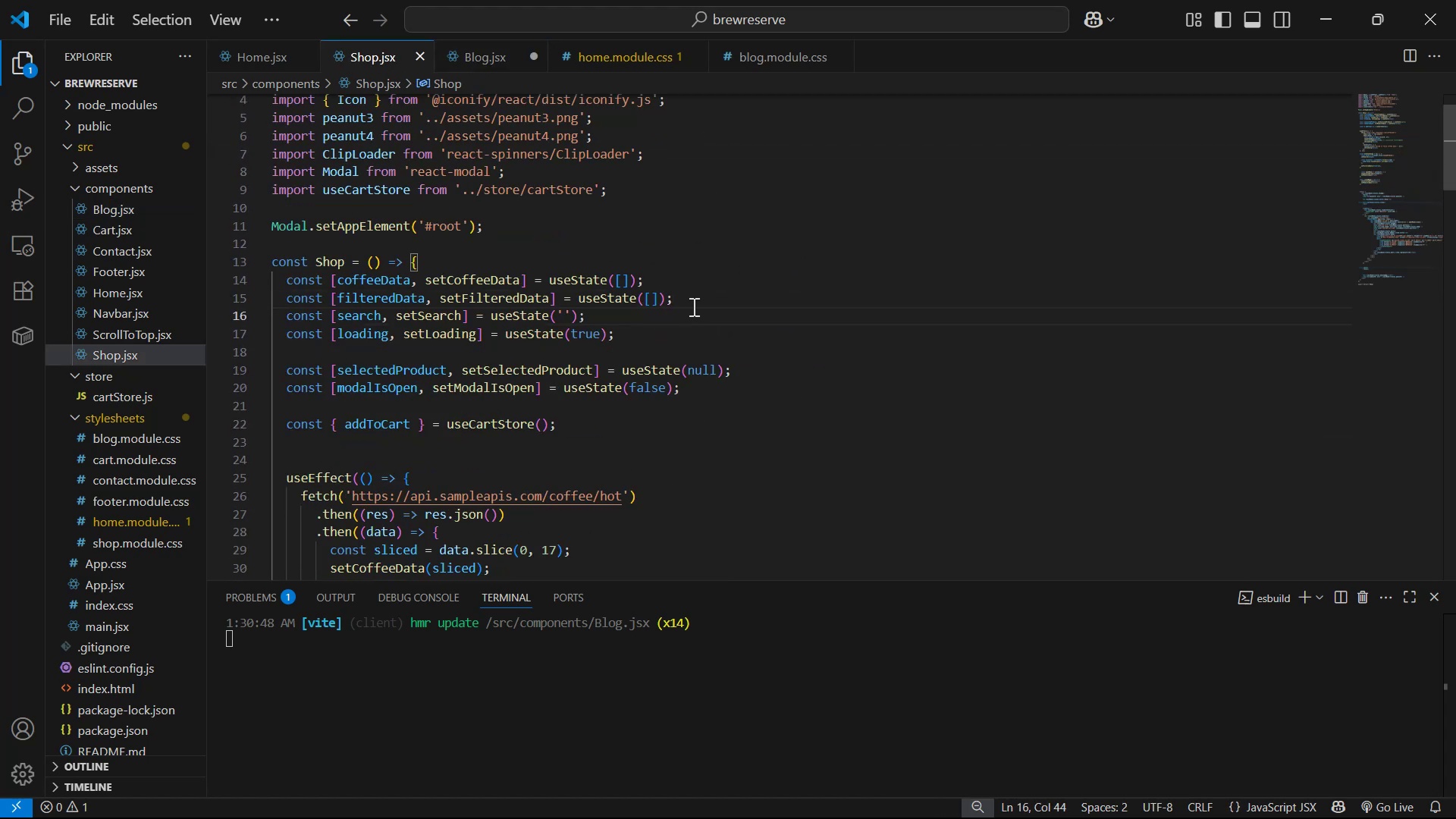 
key(Control+ControlLeft)
 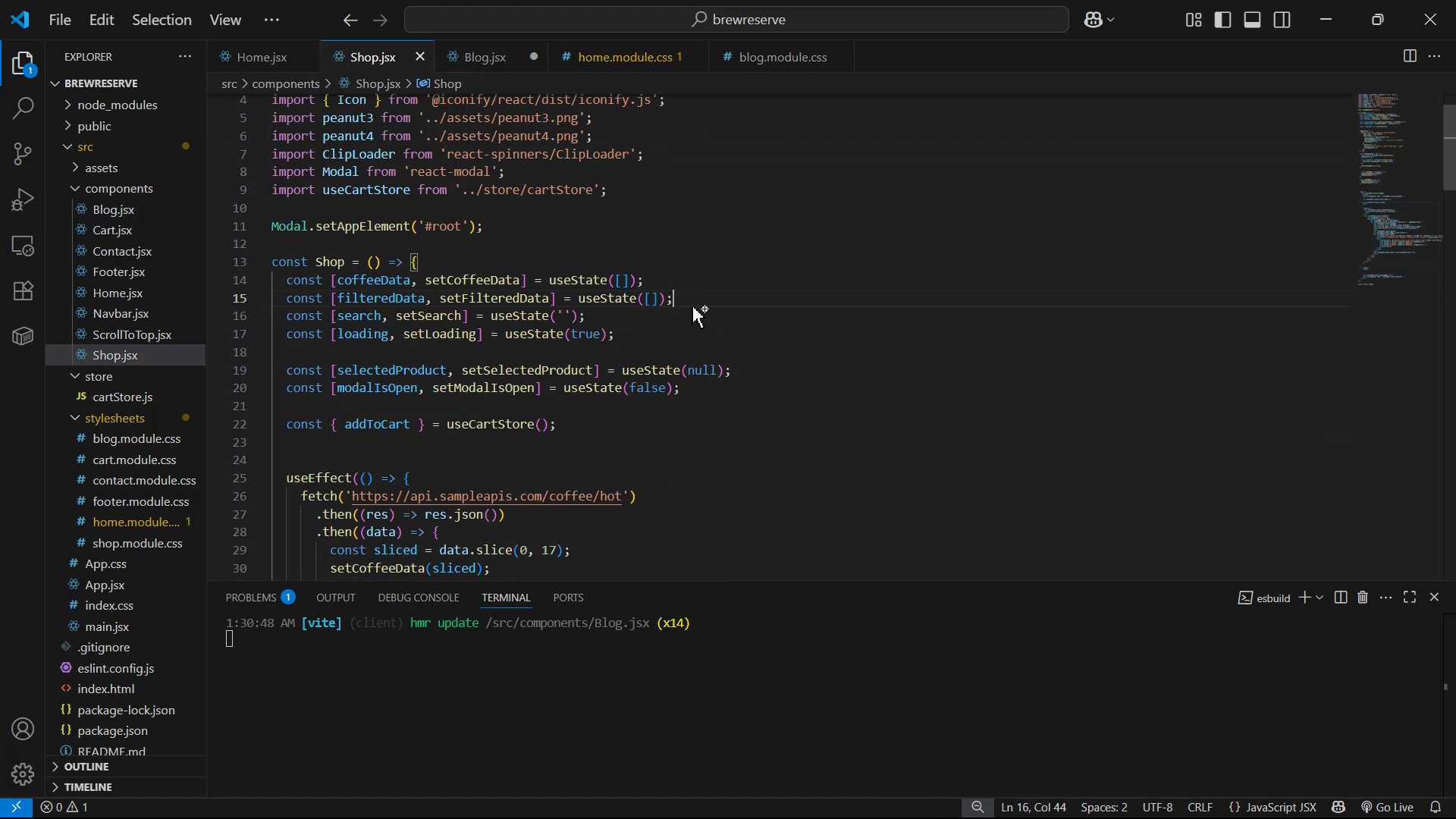 
key(Control+ControlLeft)
 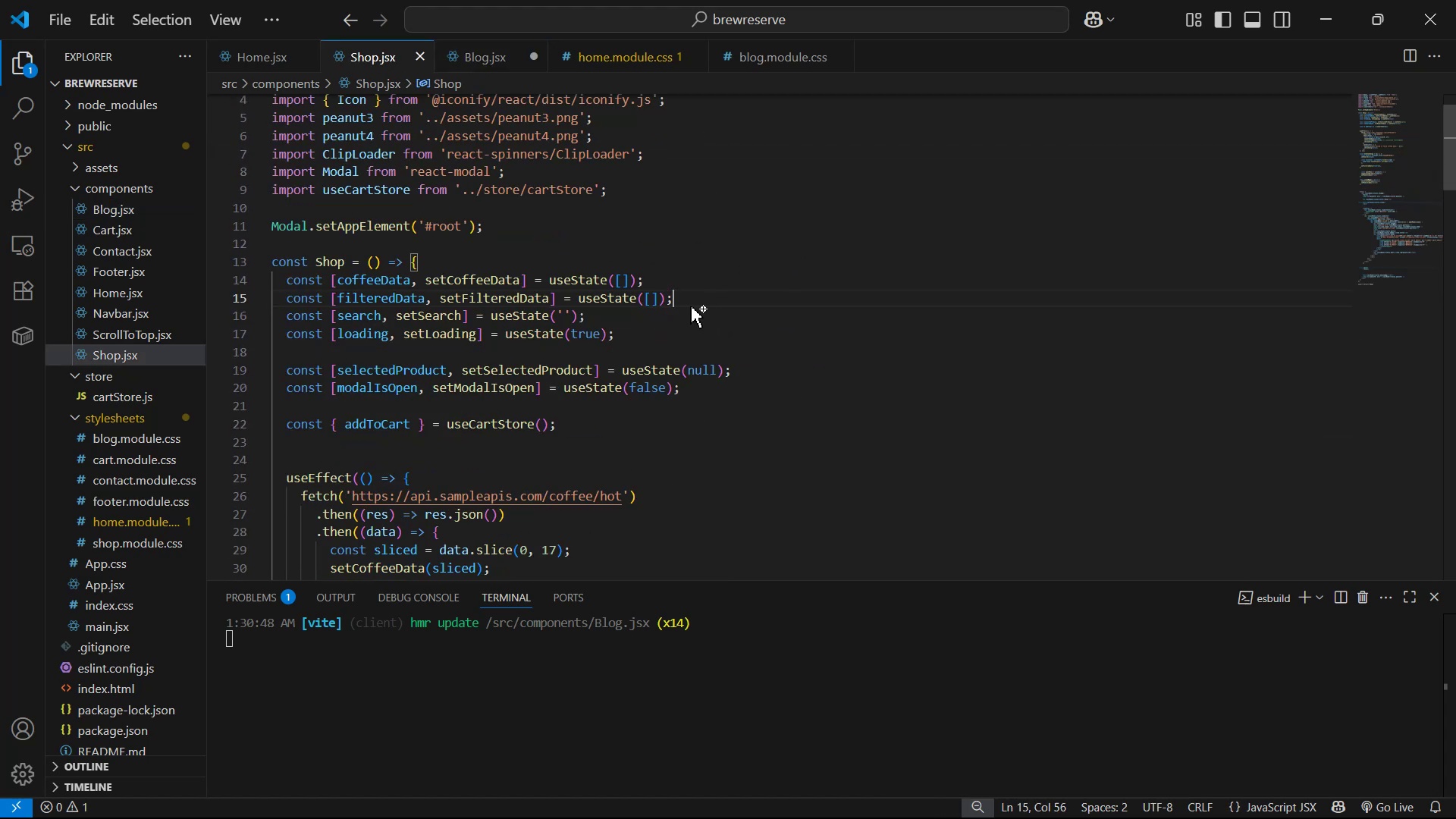 
key(Control+ControlLeft)
 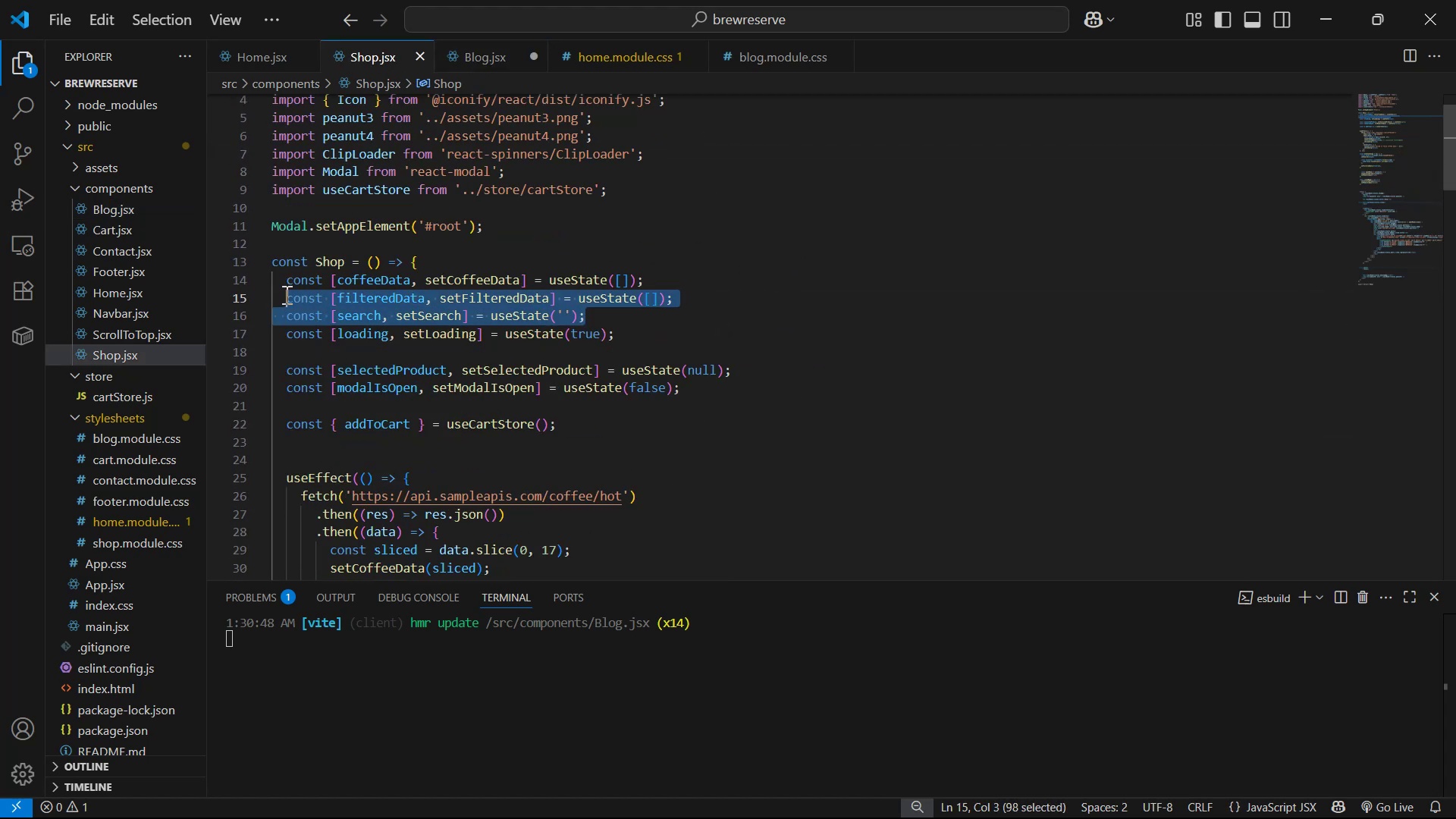 
key(Control+C)
 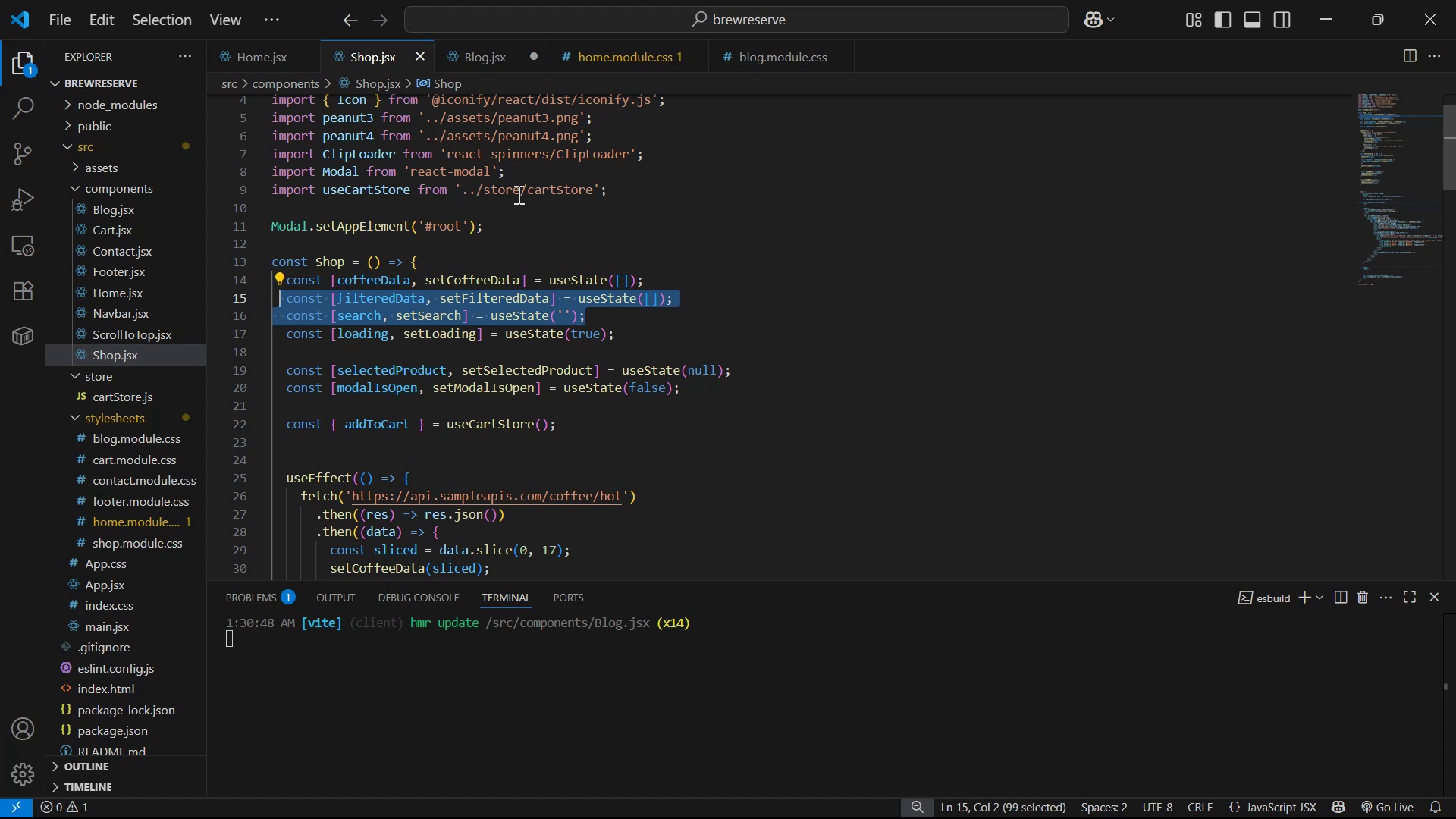 
key(Control+S)
 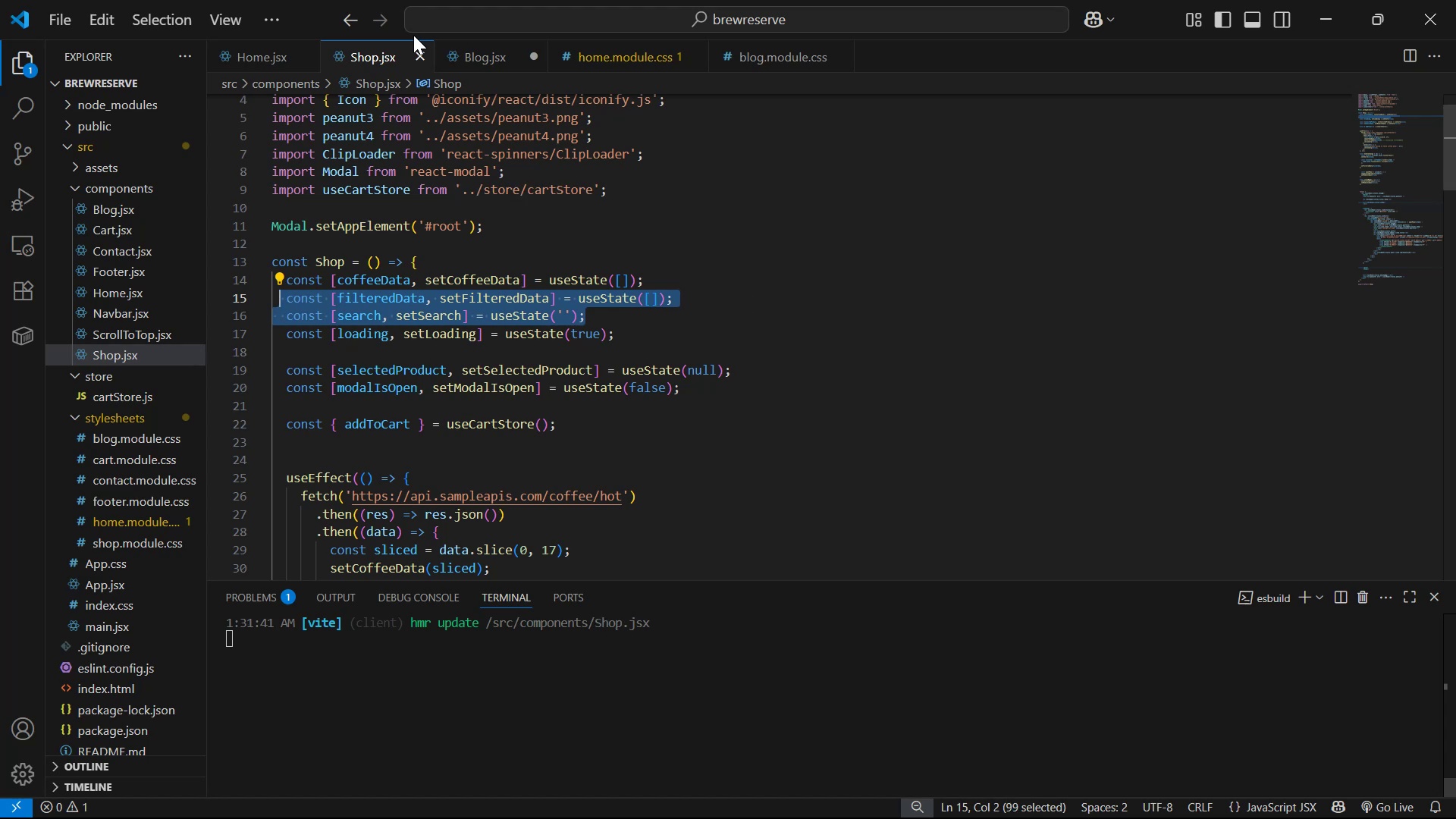 
left_click([504, 43])
 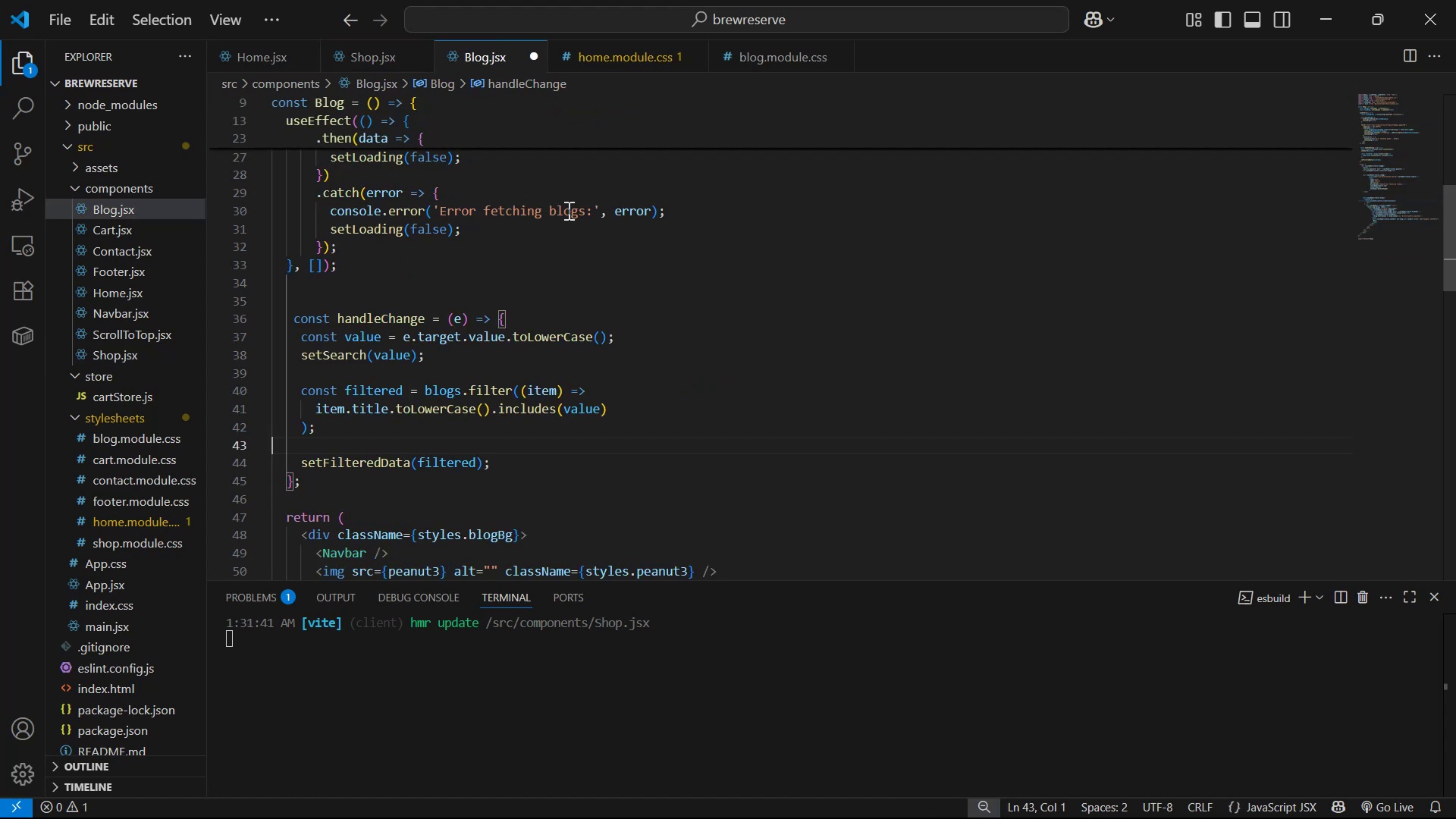 
scroll: coordinate [590, 291], scroll_direction: up, amount: 8.0
 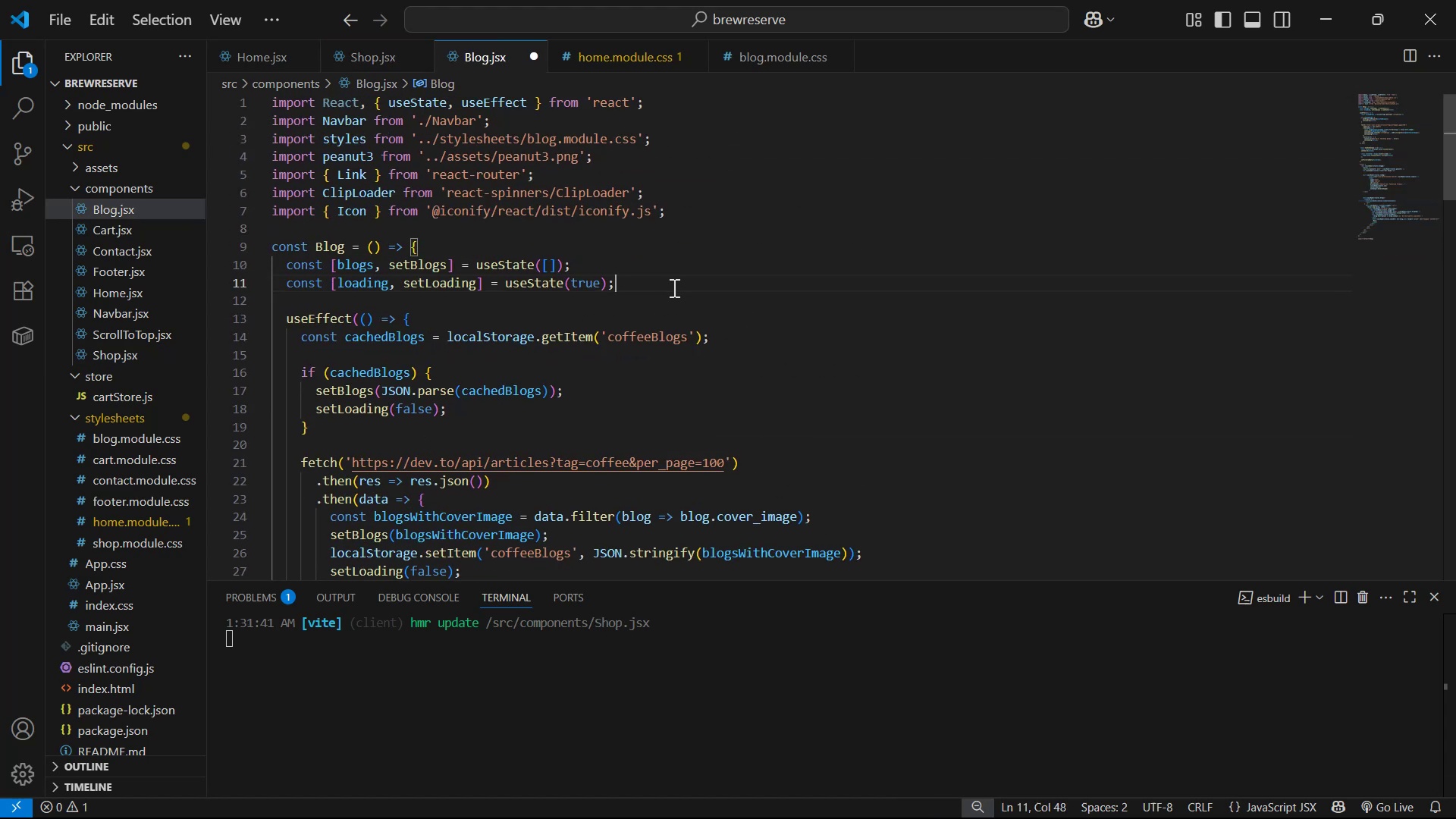 
key(Enter)
 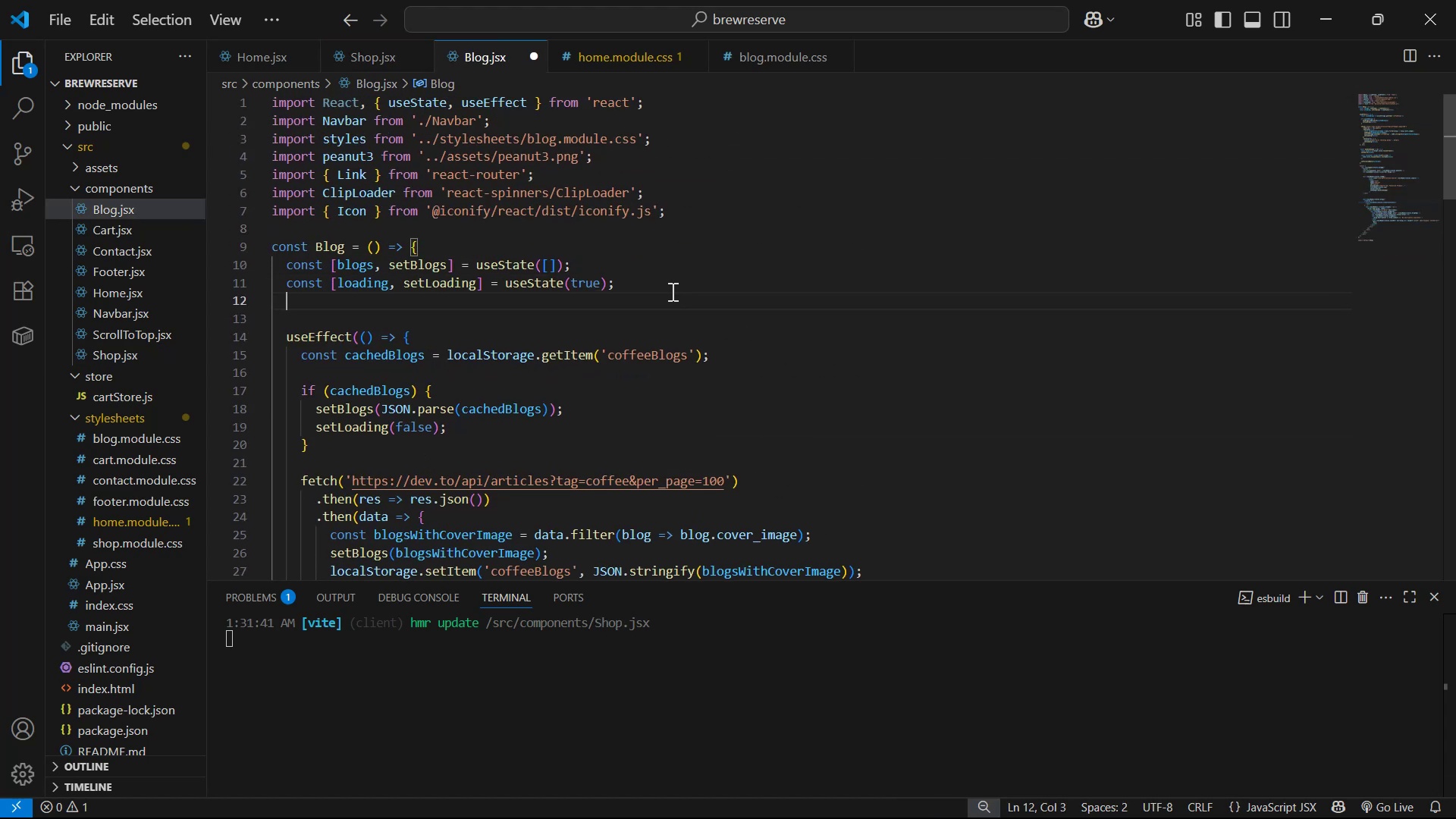 
key(Control+V)
 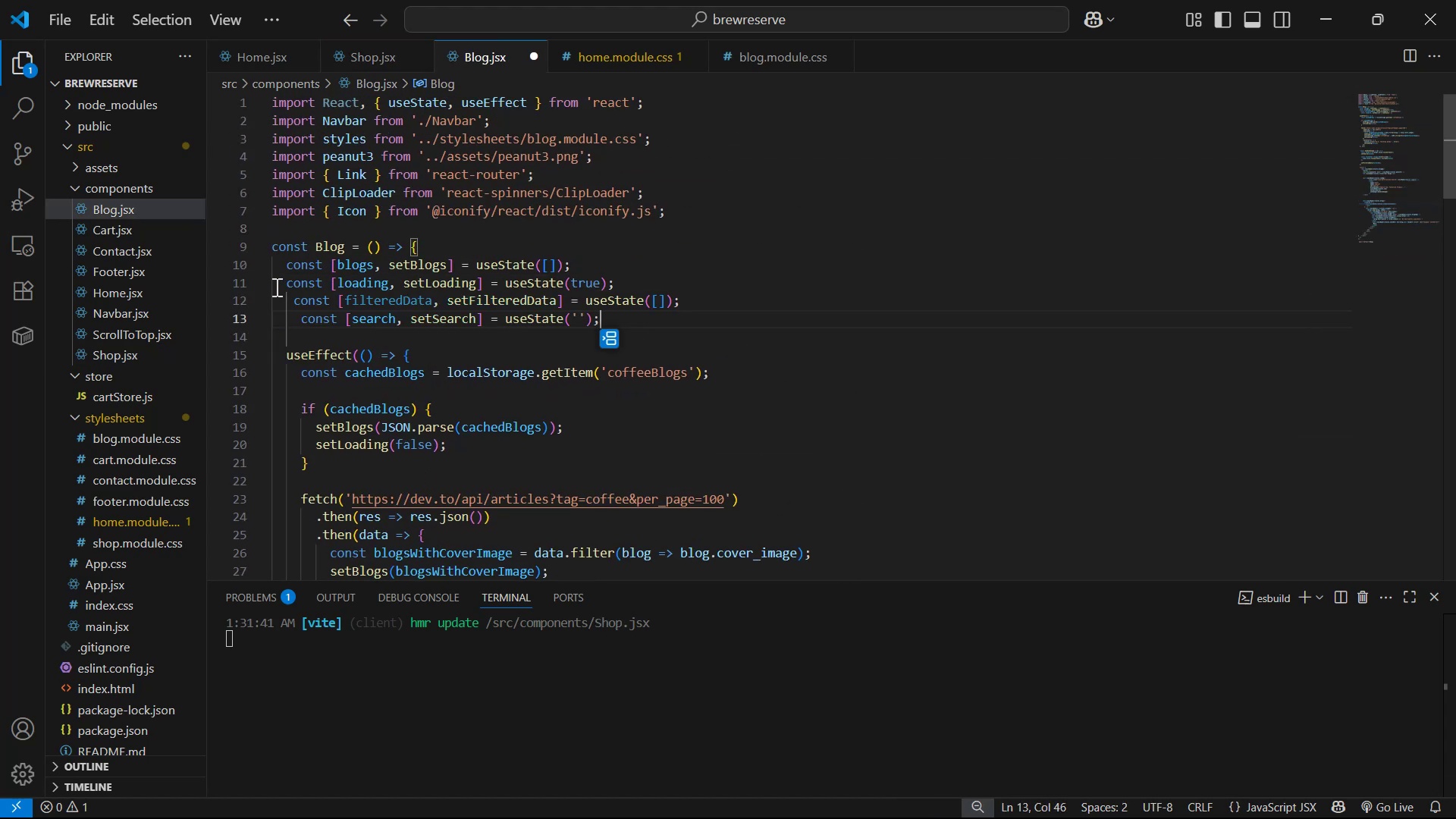 
left_click([286, 299])
 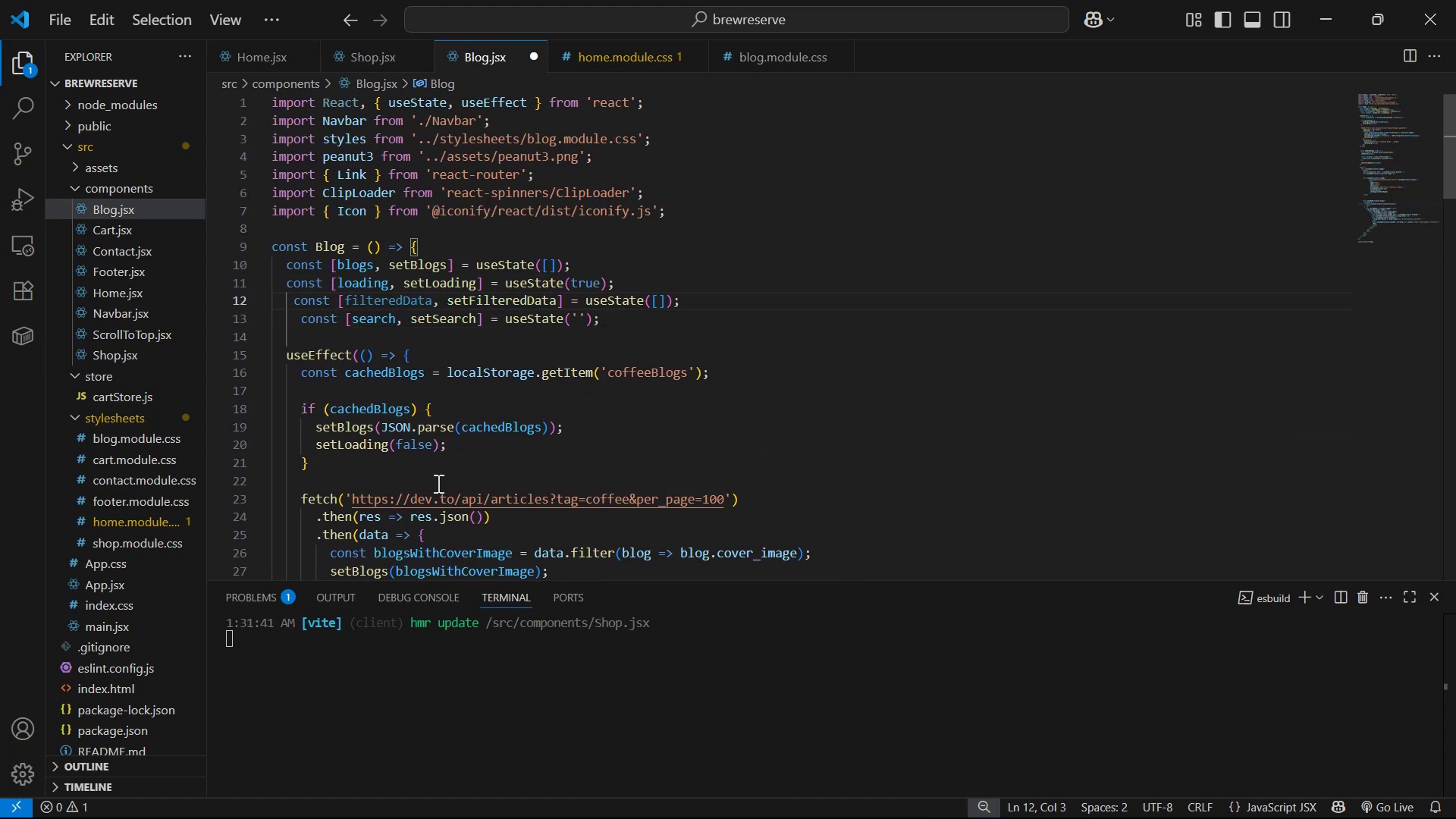 
key(ArrowRight)
 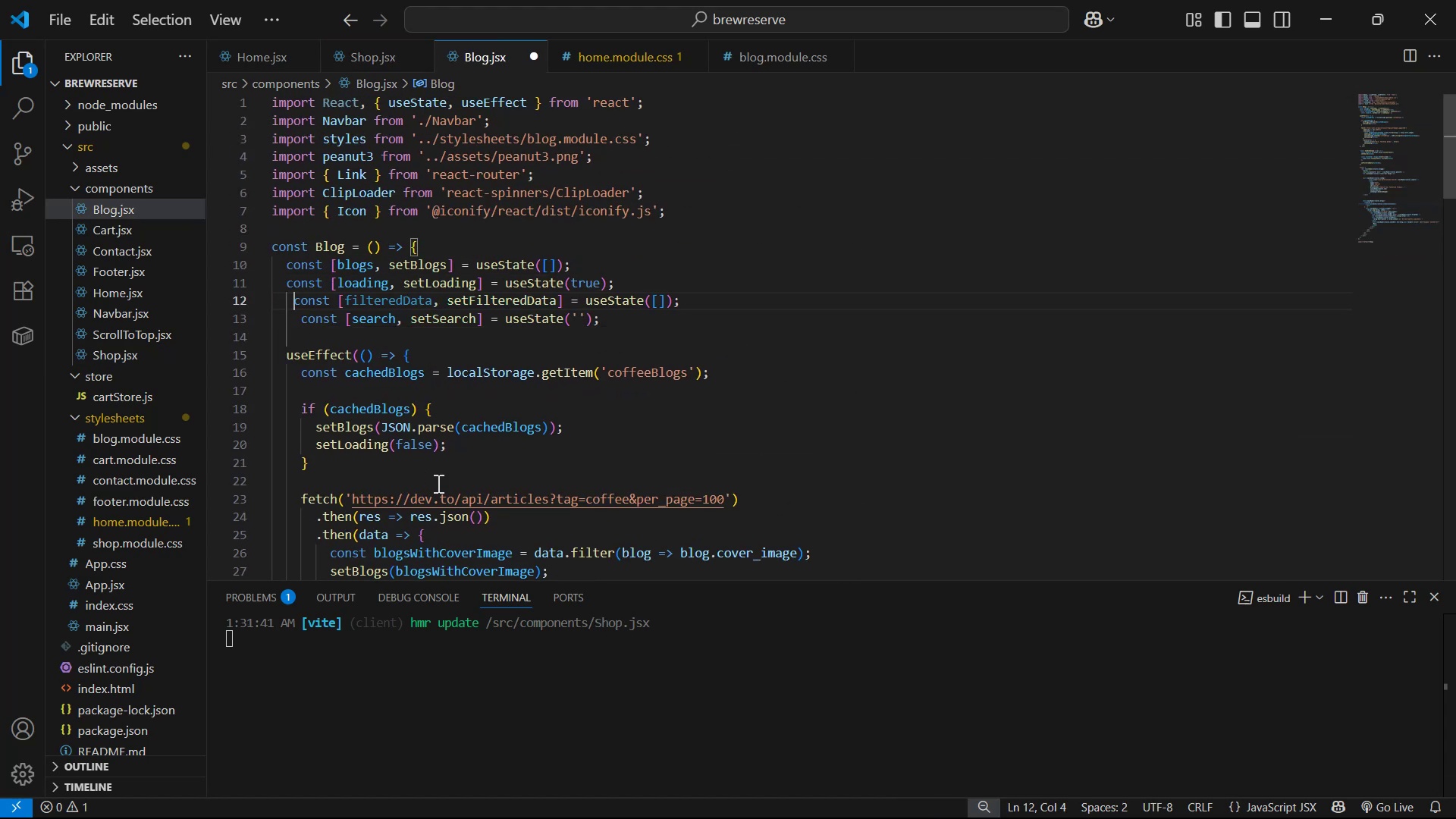 
key(Backspace)
 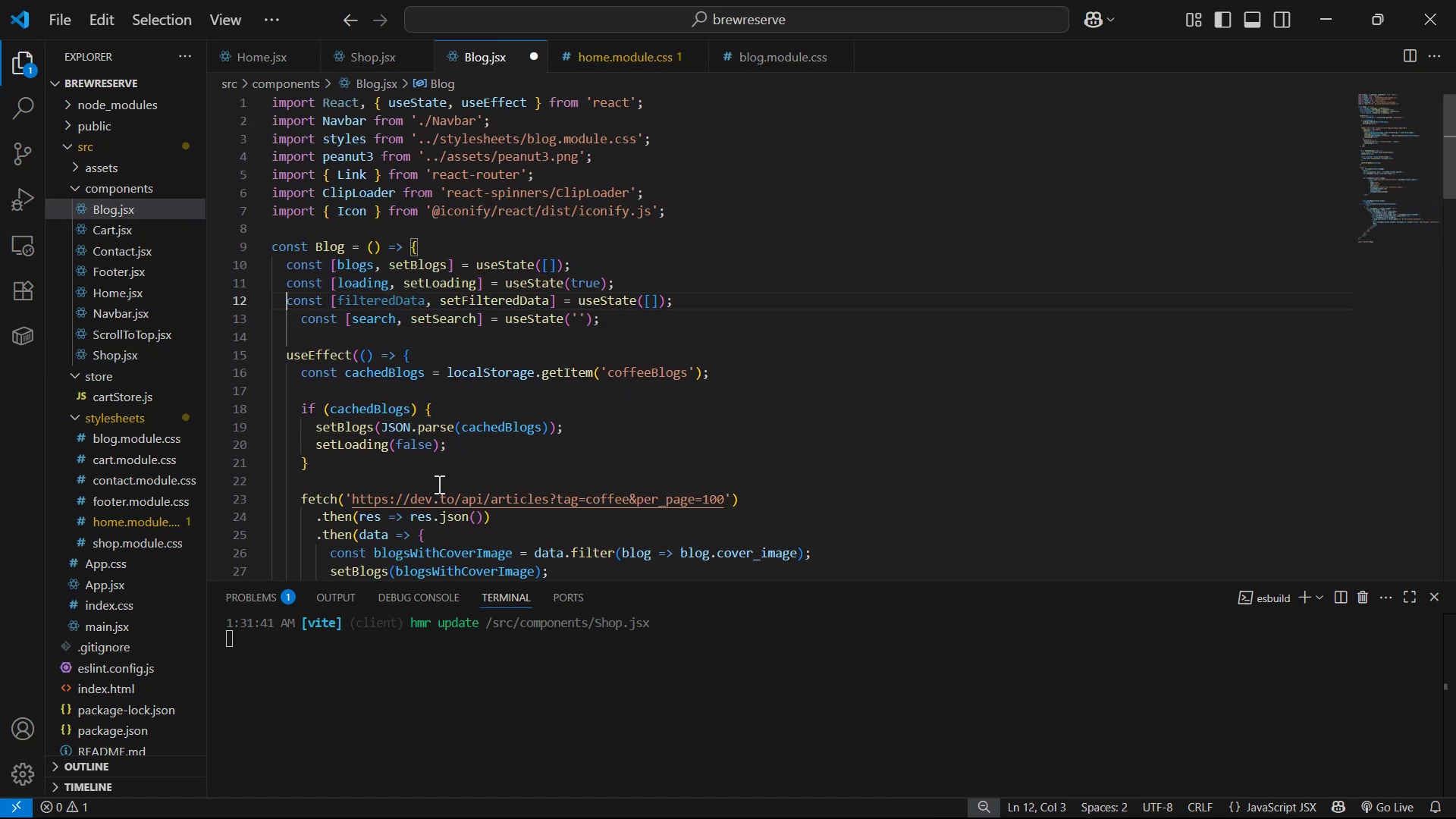 
key(ArrowDown)
 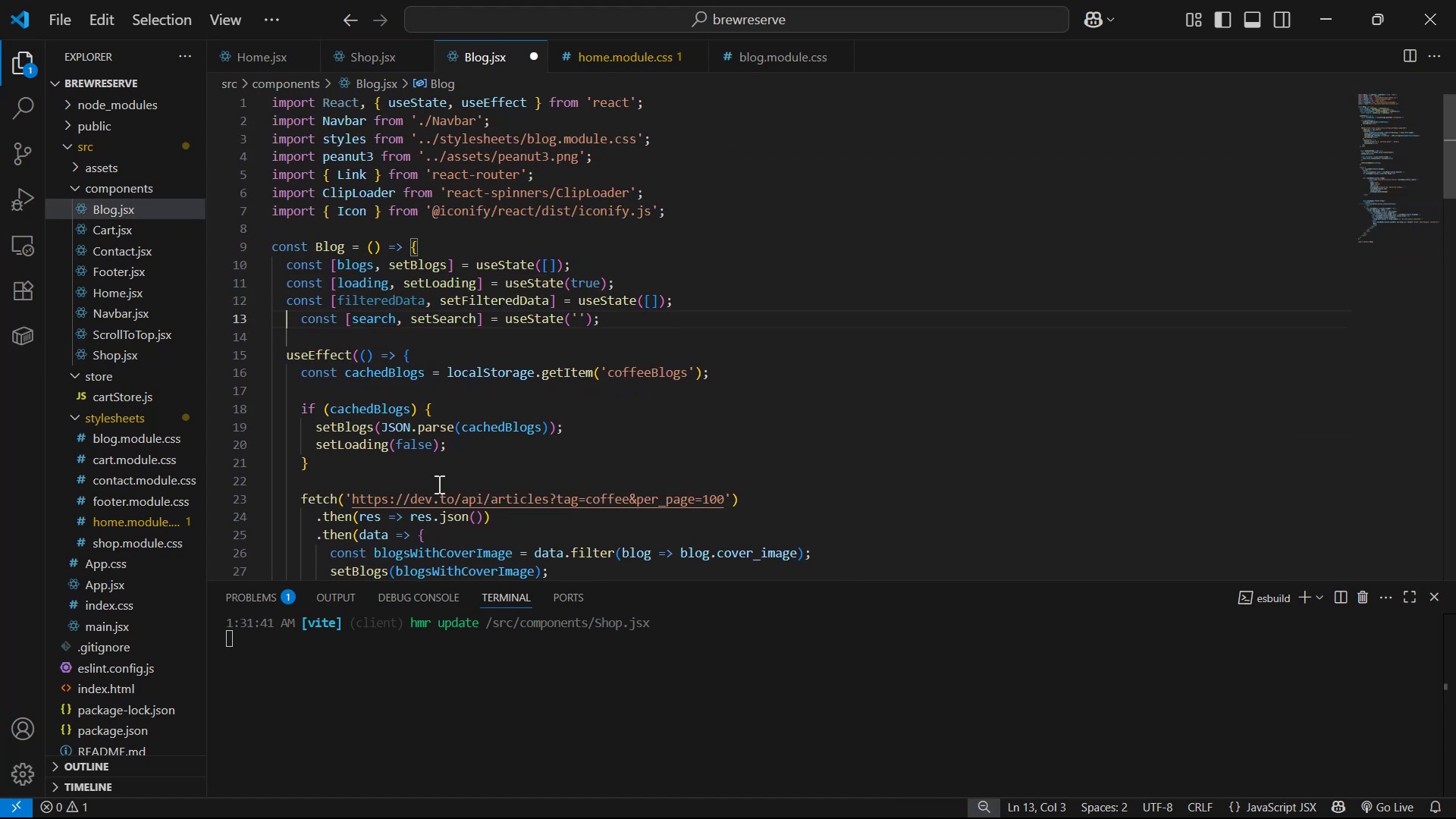 
key(ArrowRight)
 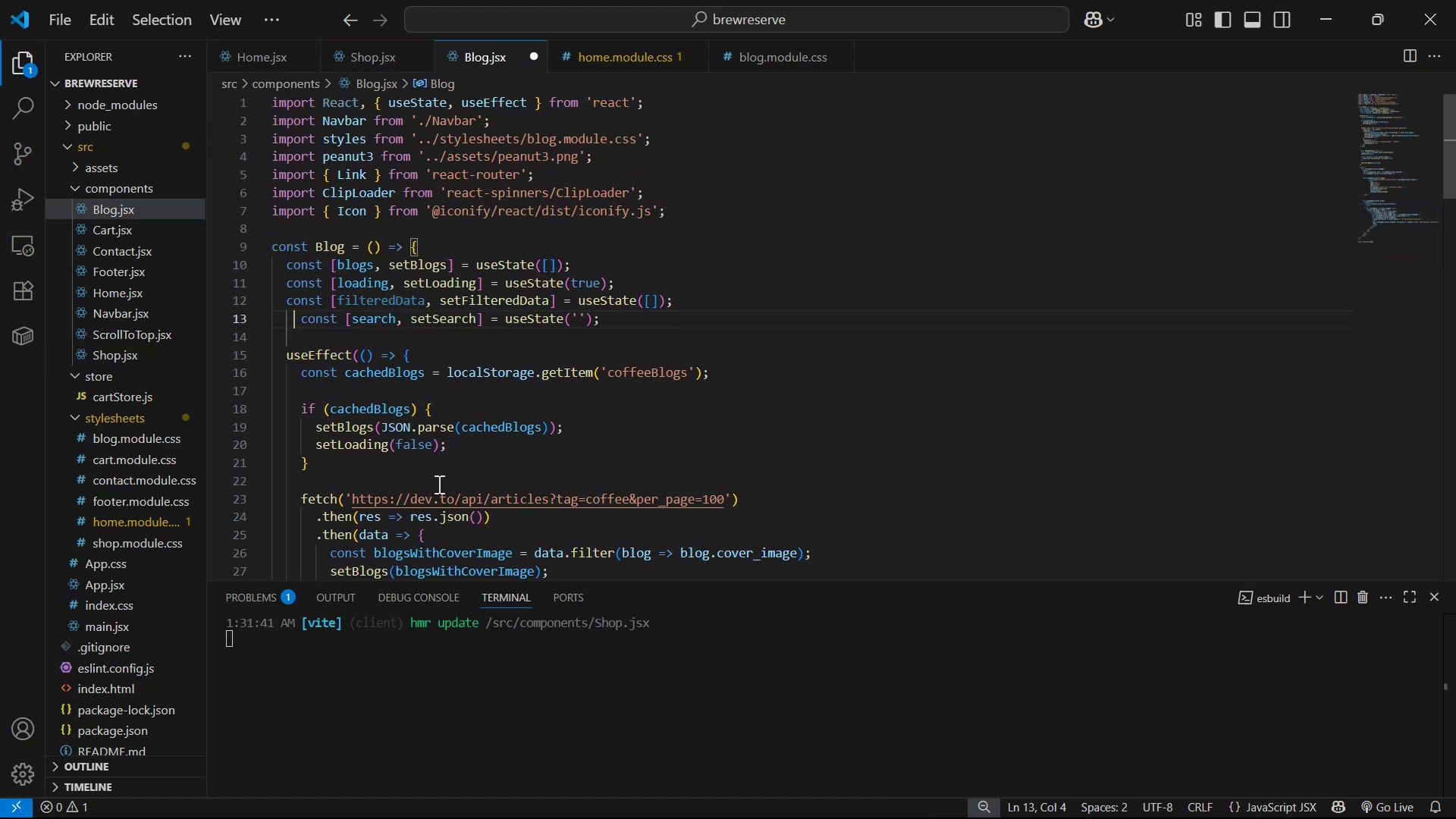 
key(ArrowRight)
 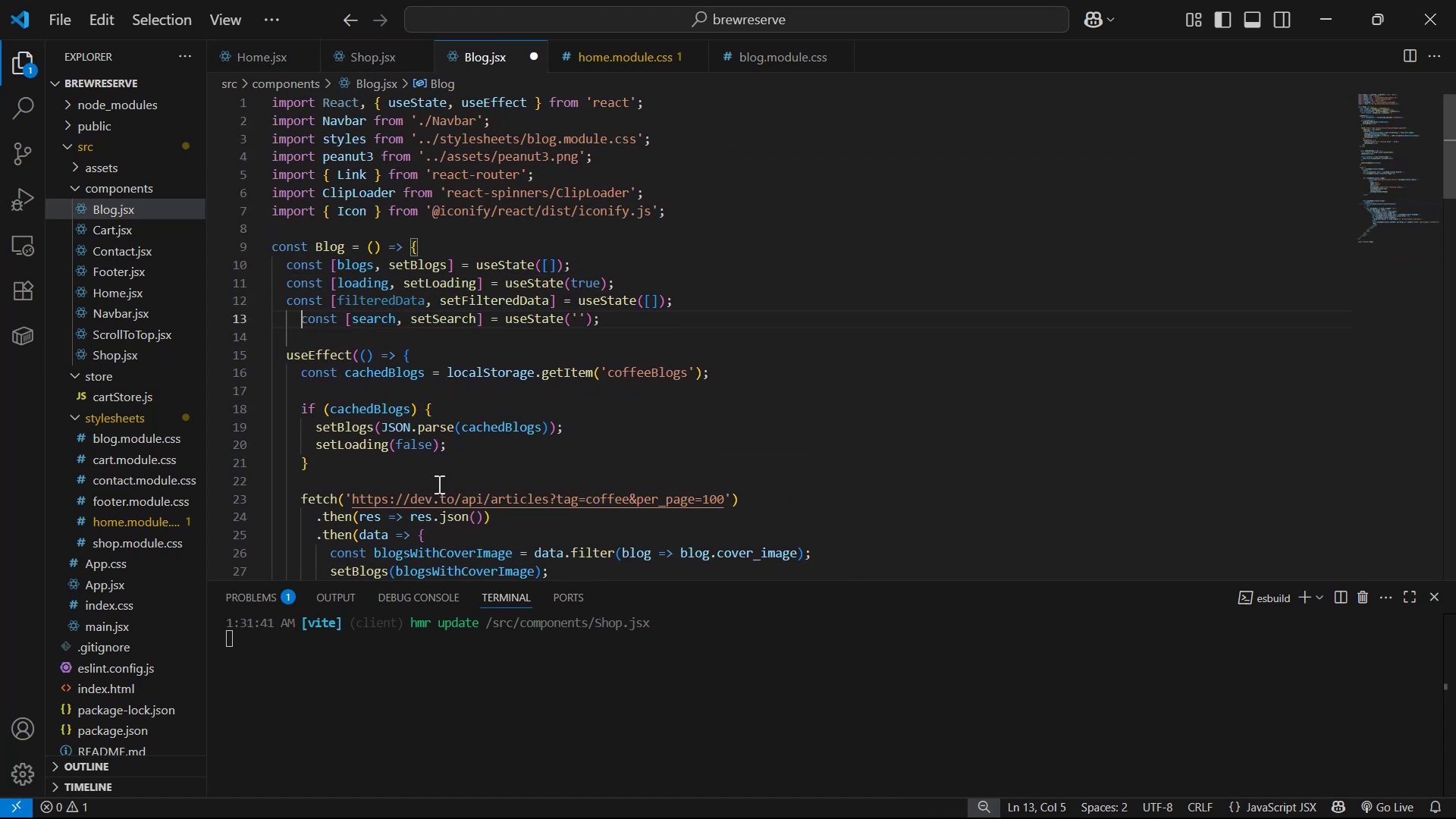 
key(Backspace)
 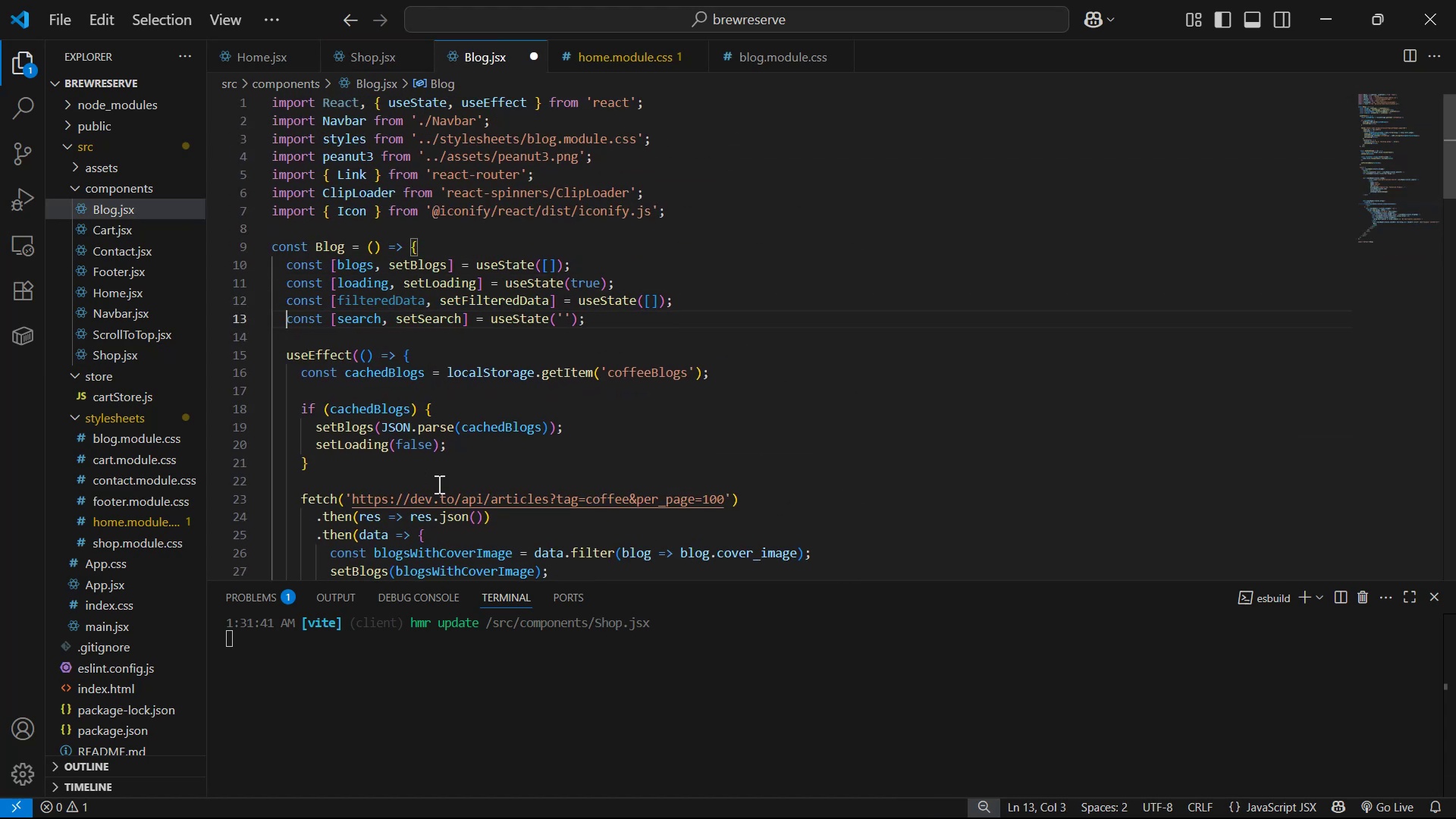 
key(Control+S)
 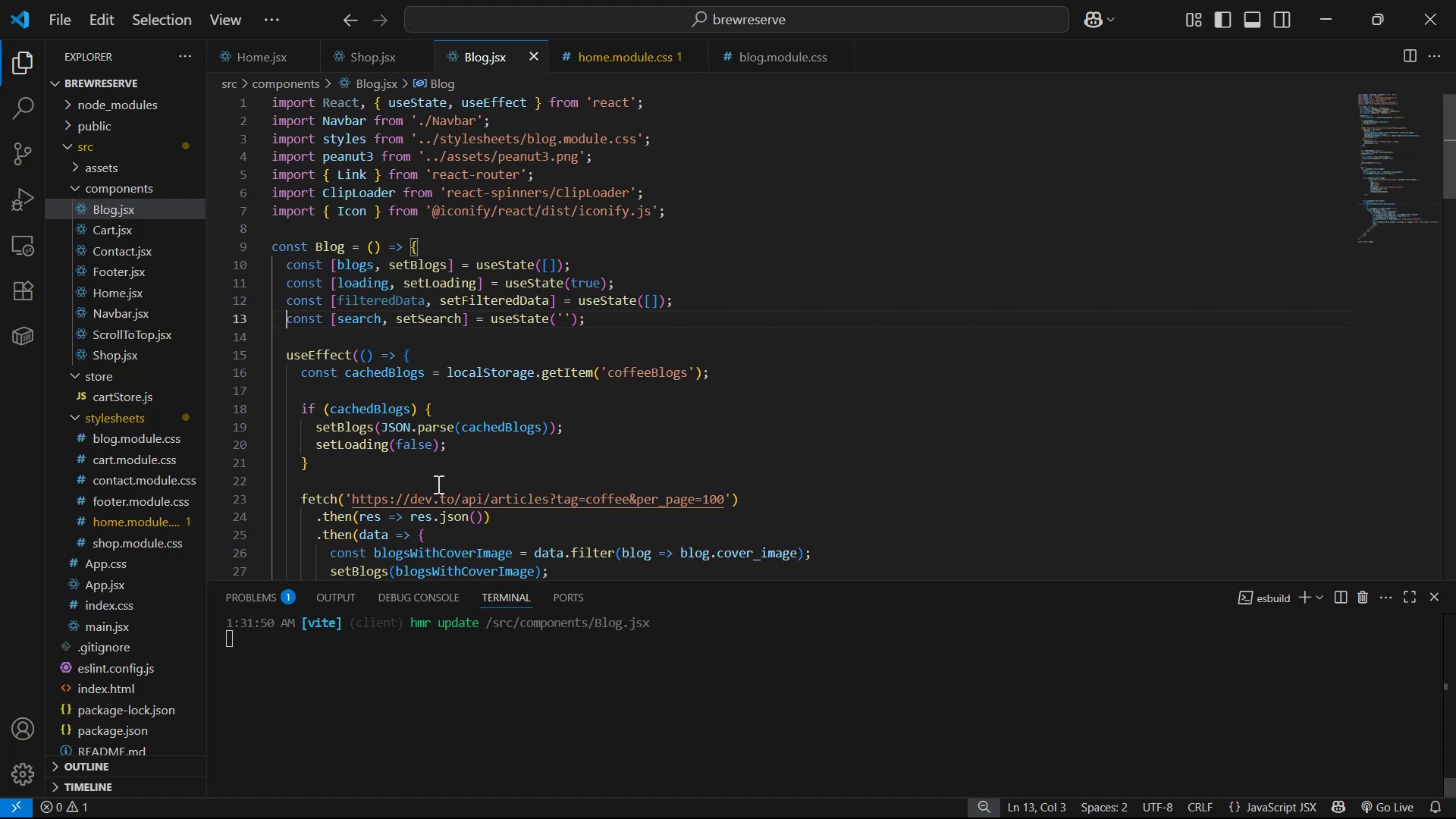 
key(Control+S)
 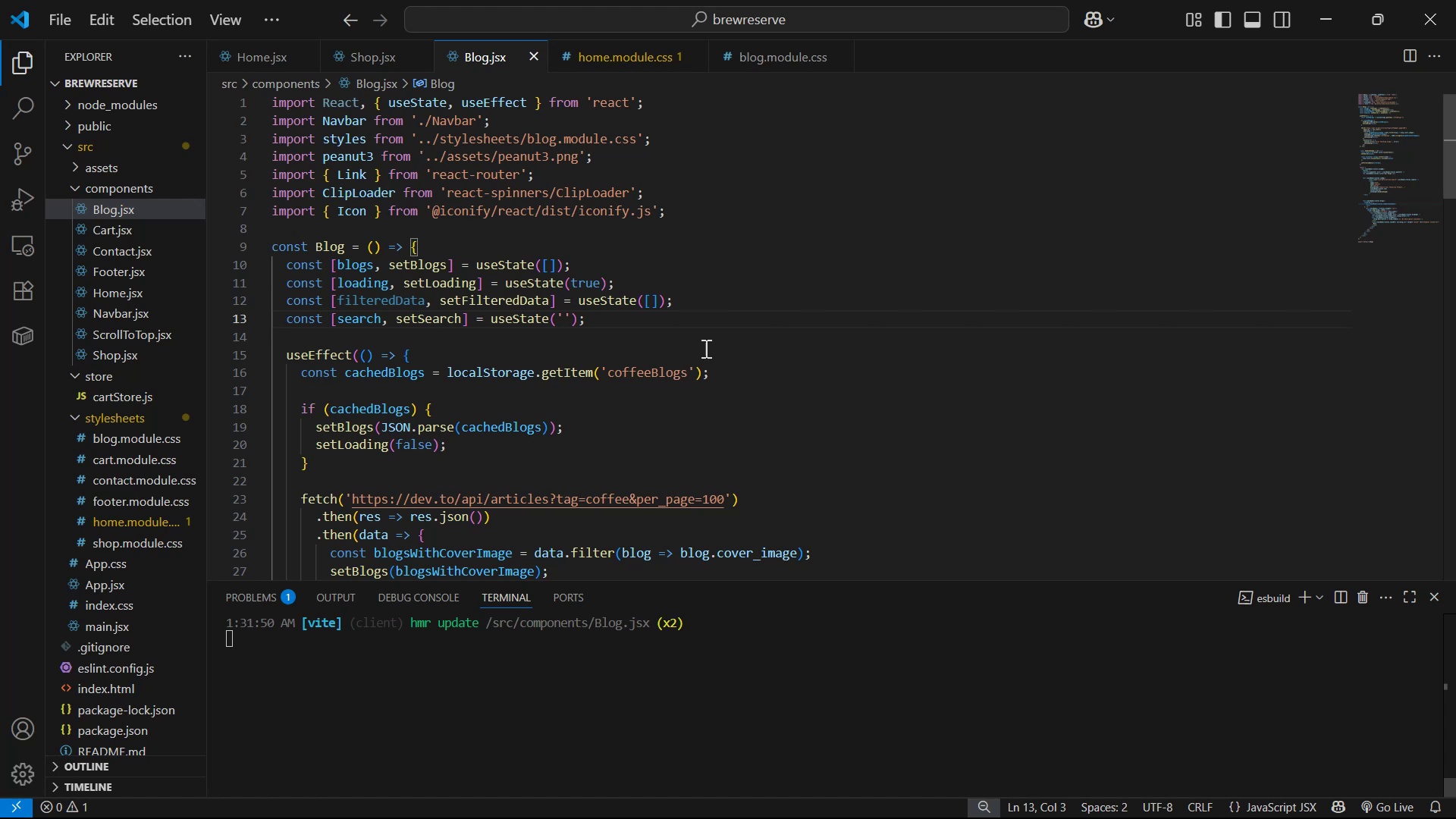 
left_click([781, 321])
 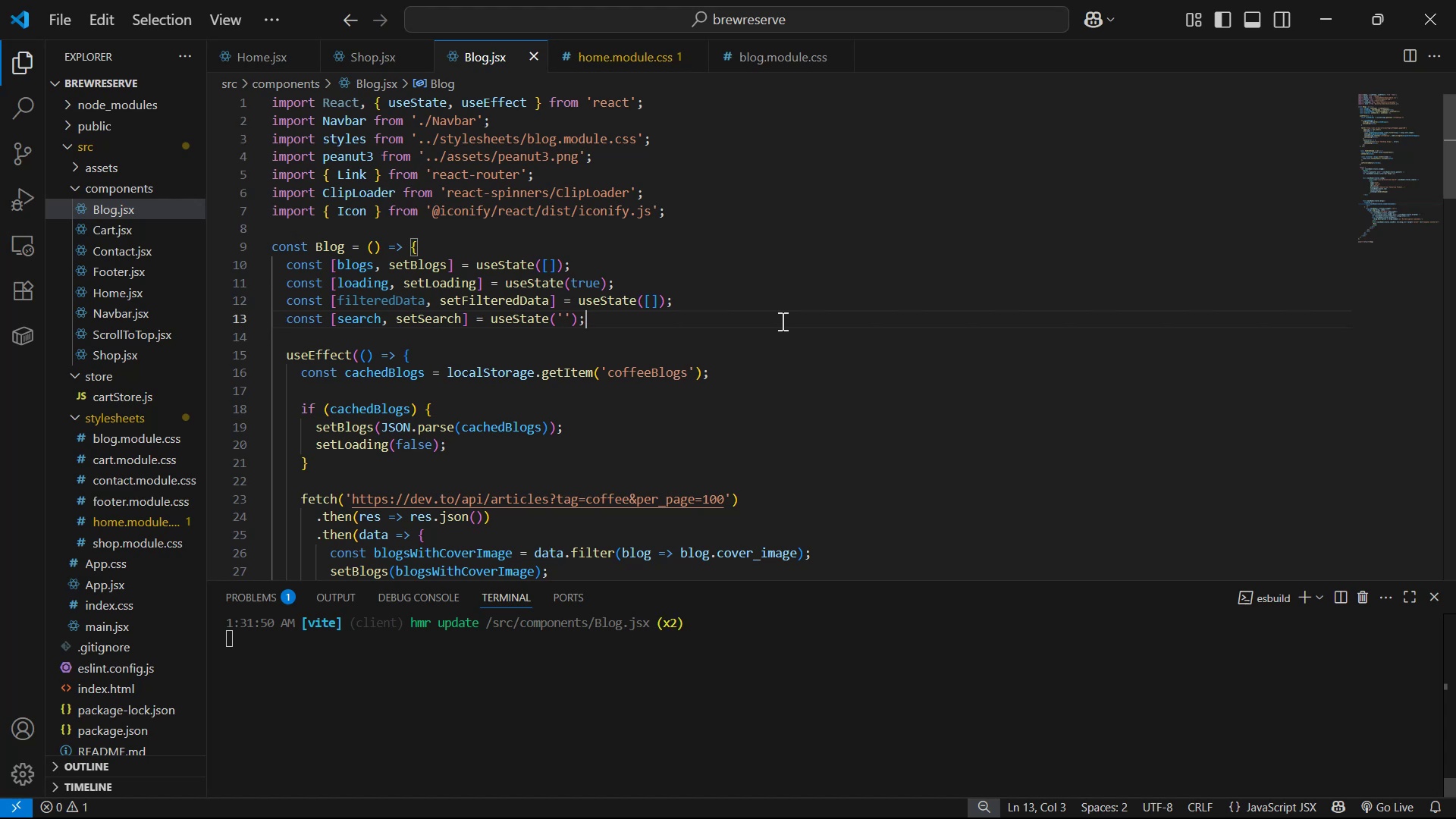 
key(Control+A)
 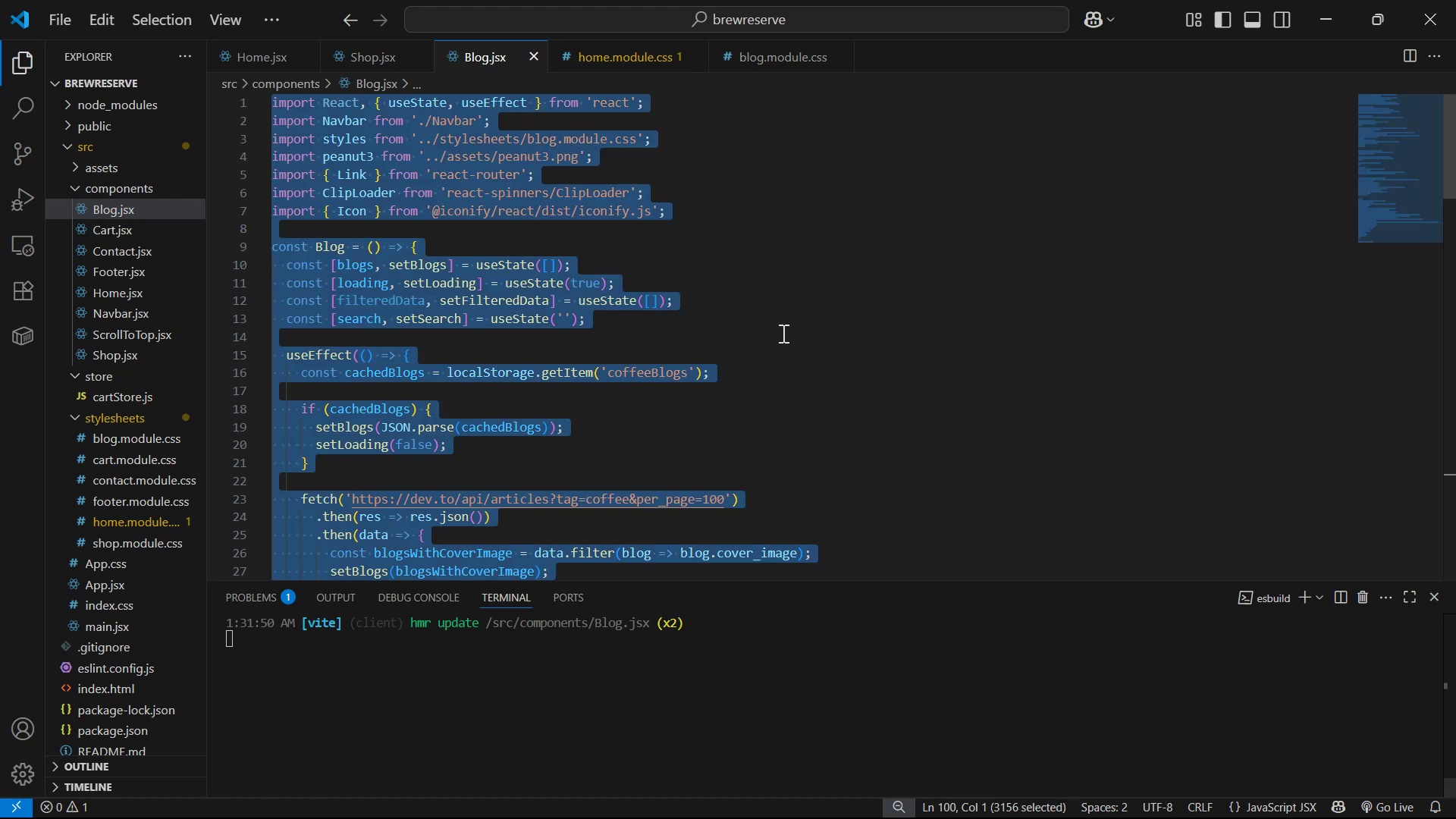 
key(Control+C)
 